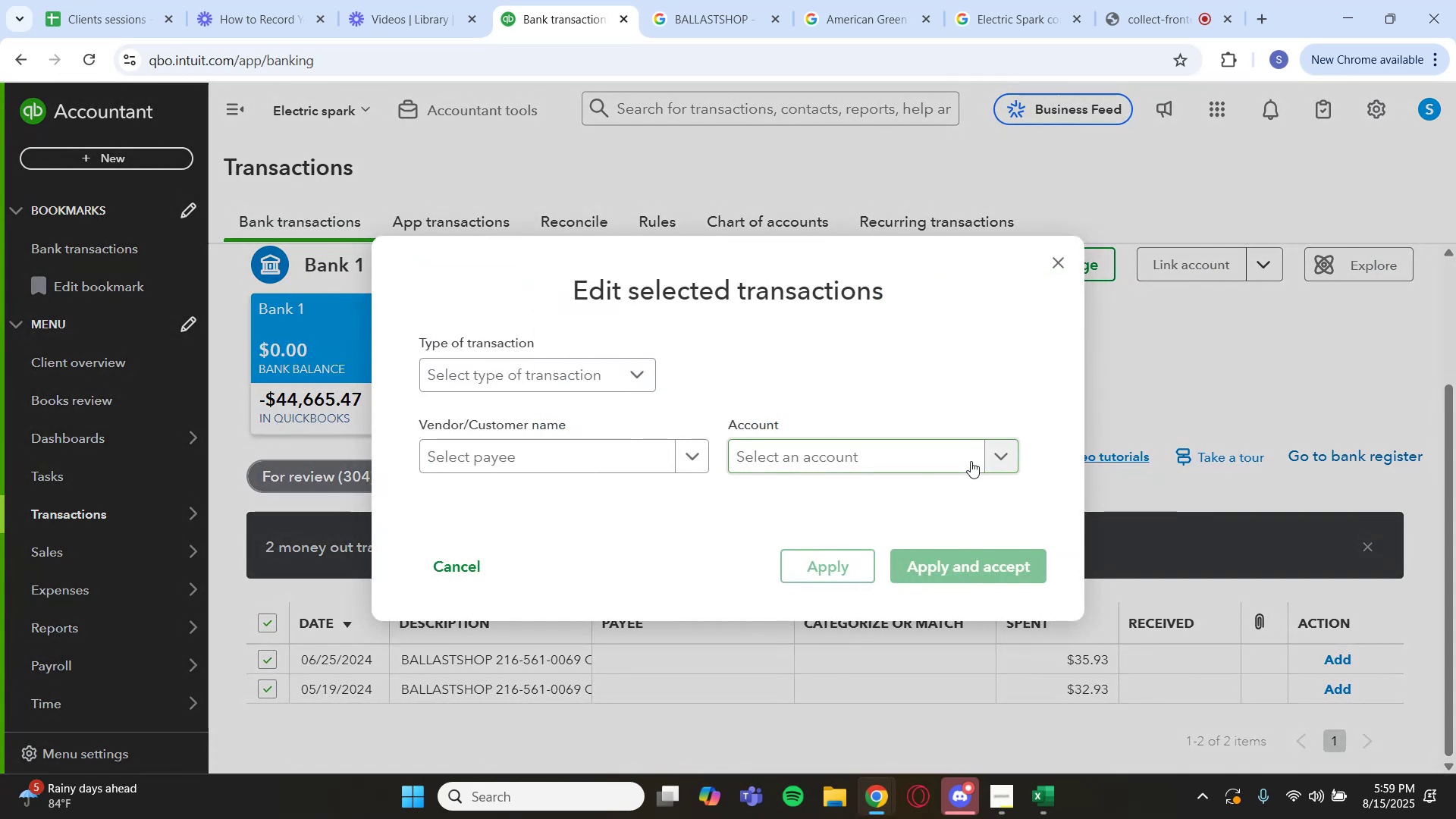 
left_click([990, 458])
 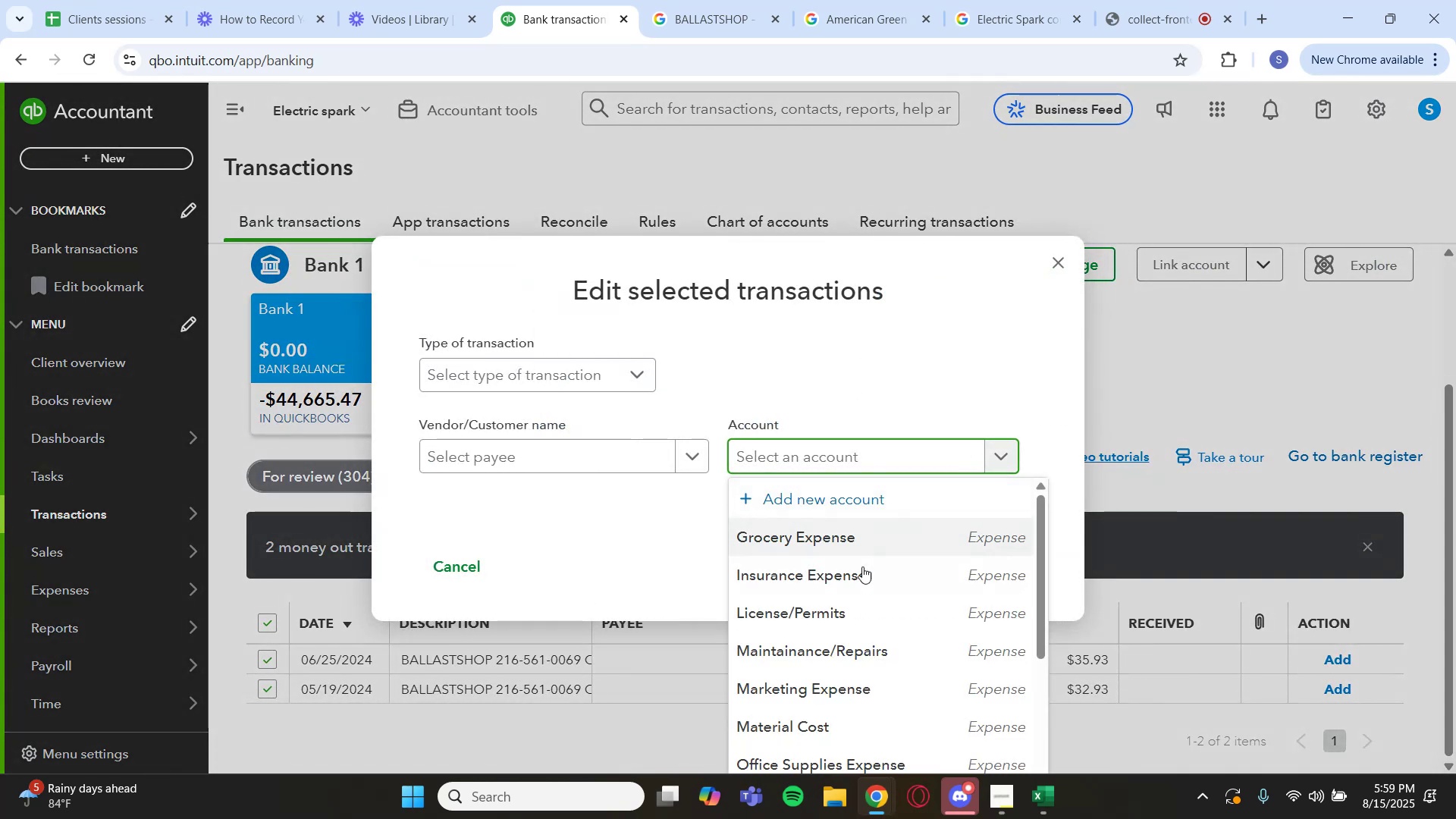 
mouse_move([838, 665])
 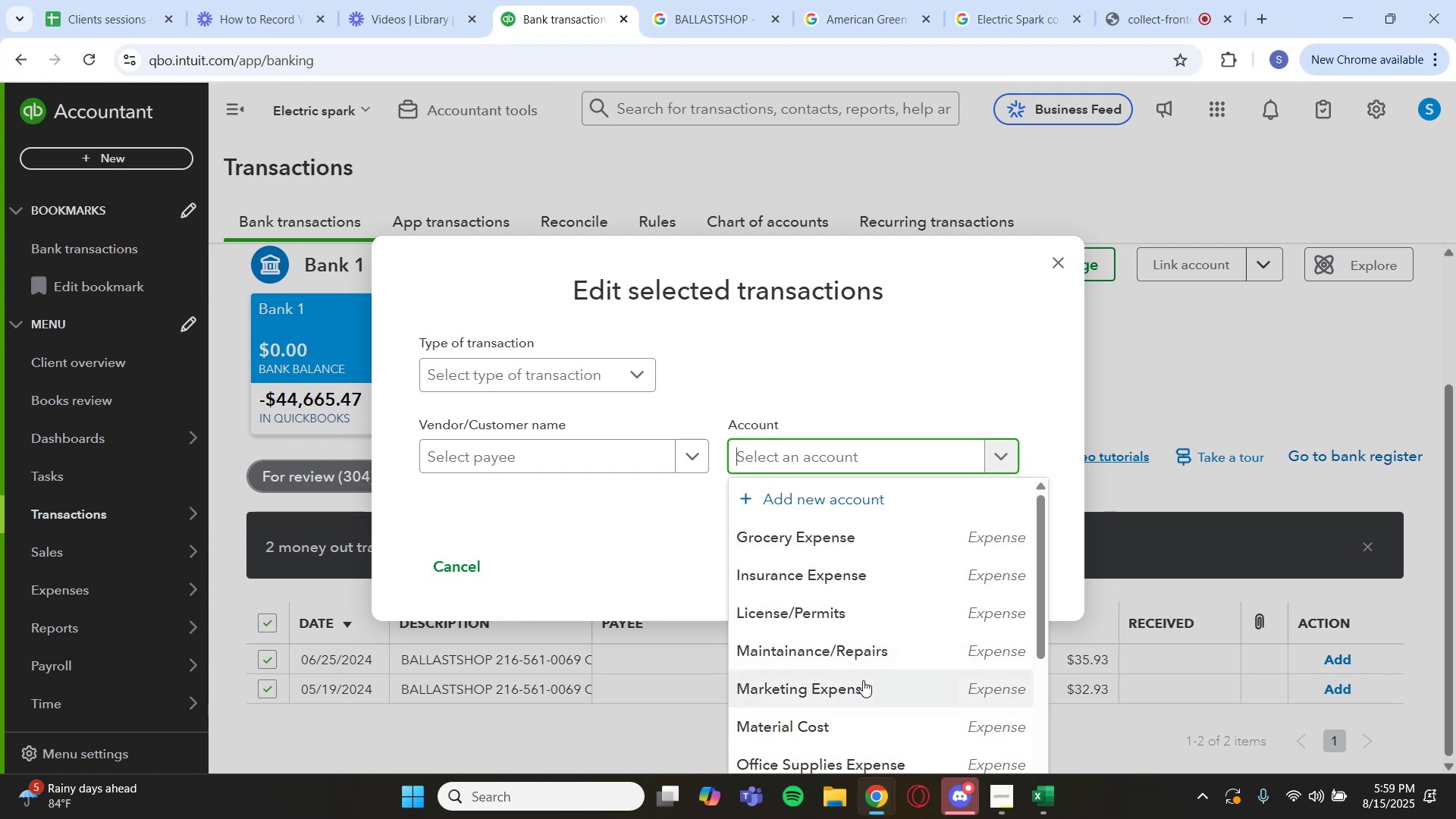 
scroll: coordinate [864, 684], scroll_direction: down, amount: 1.0
 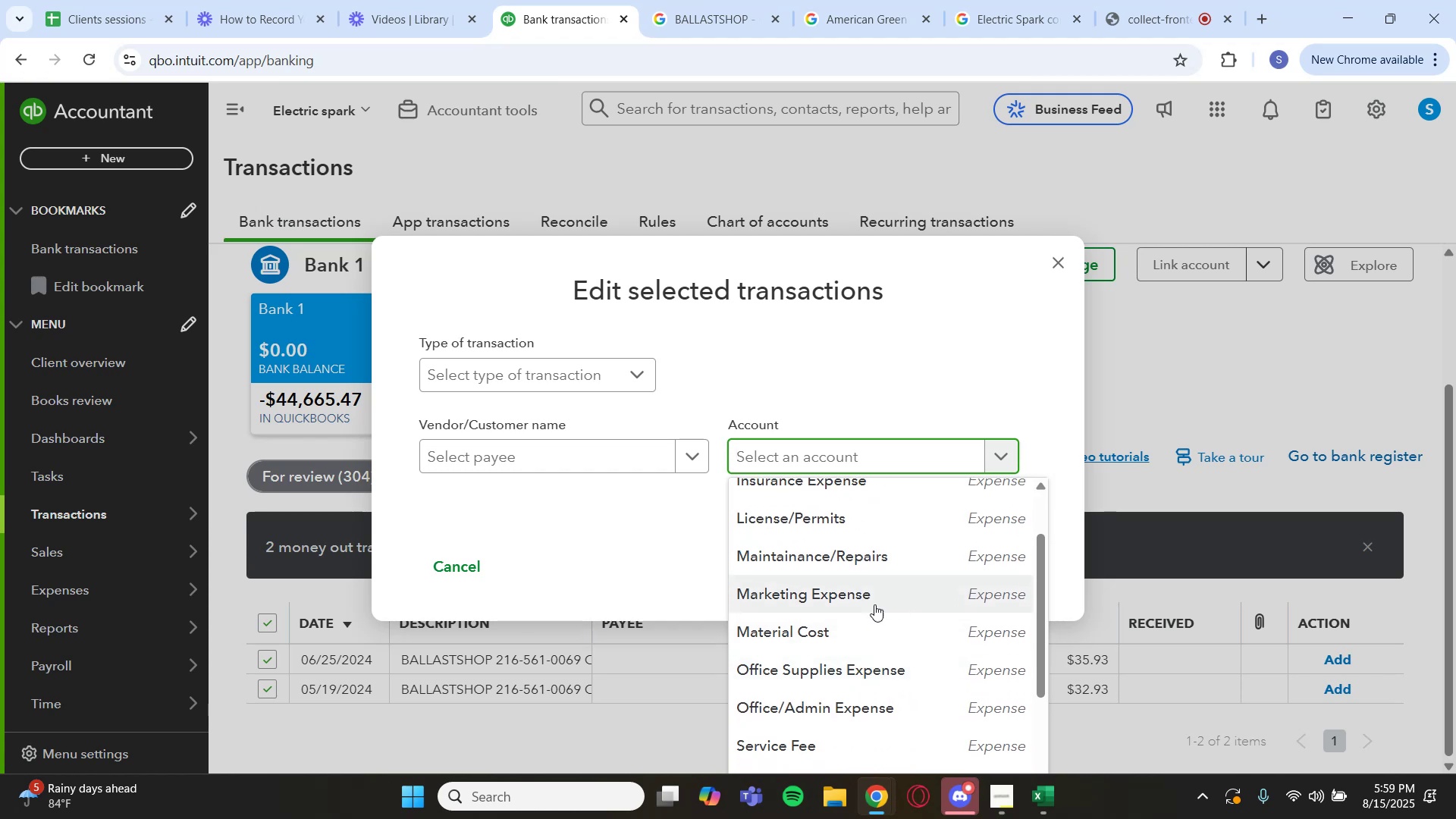 
left_click([860, 637])
 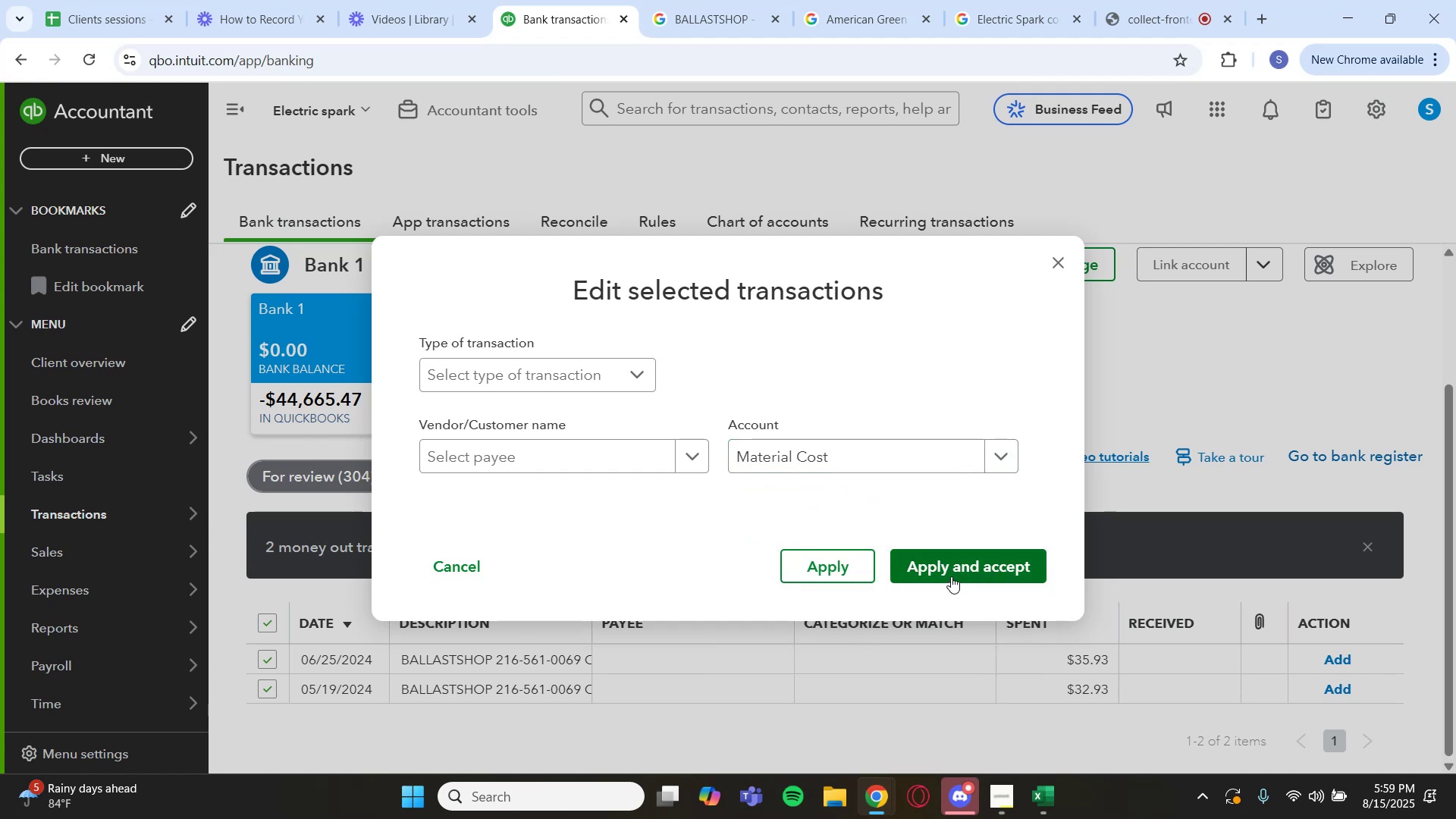 
left_click([951, 576])
 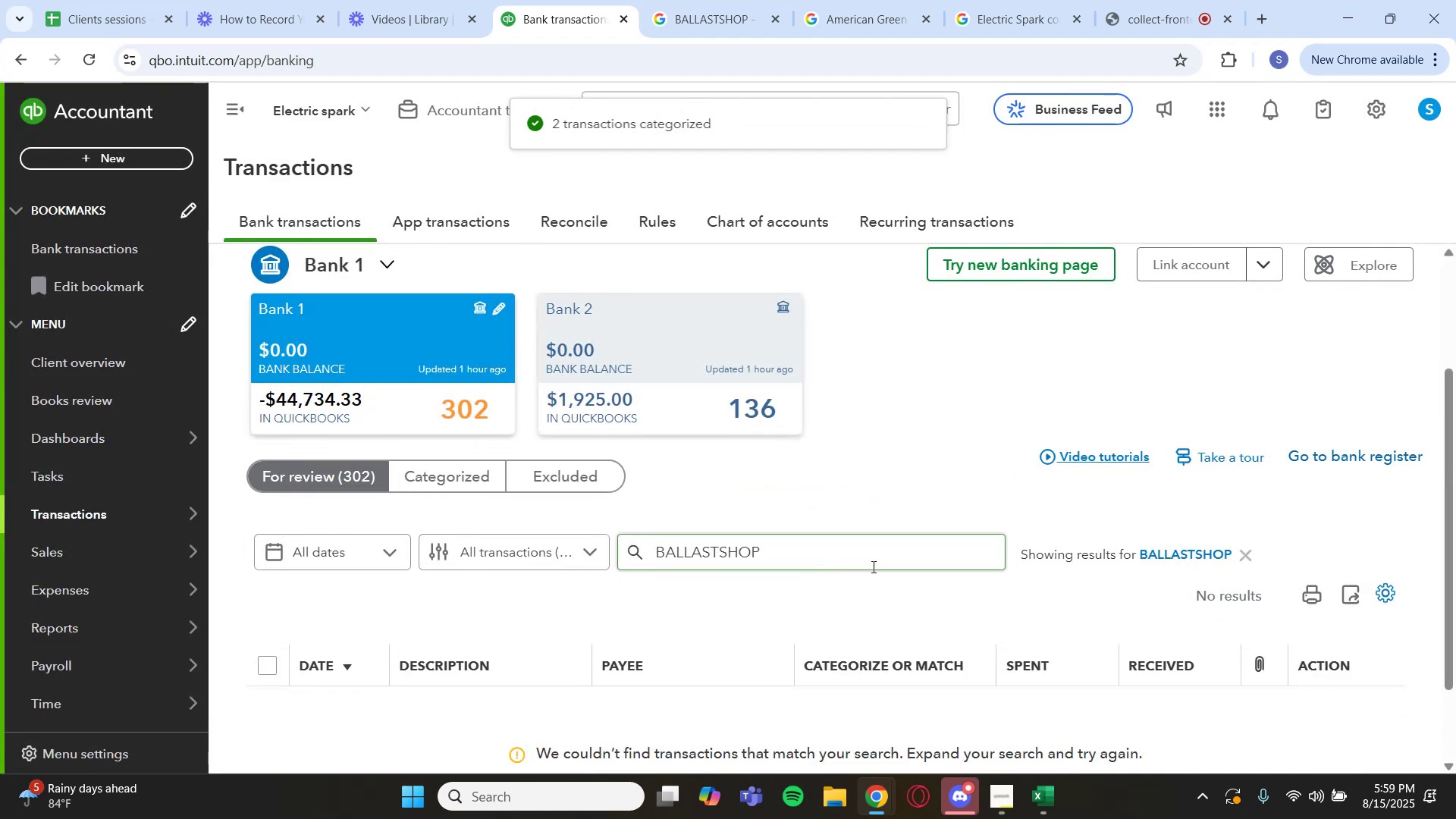 
left_click([1183, 557])
 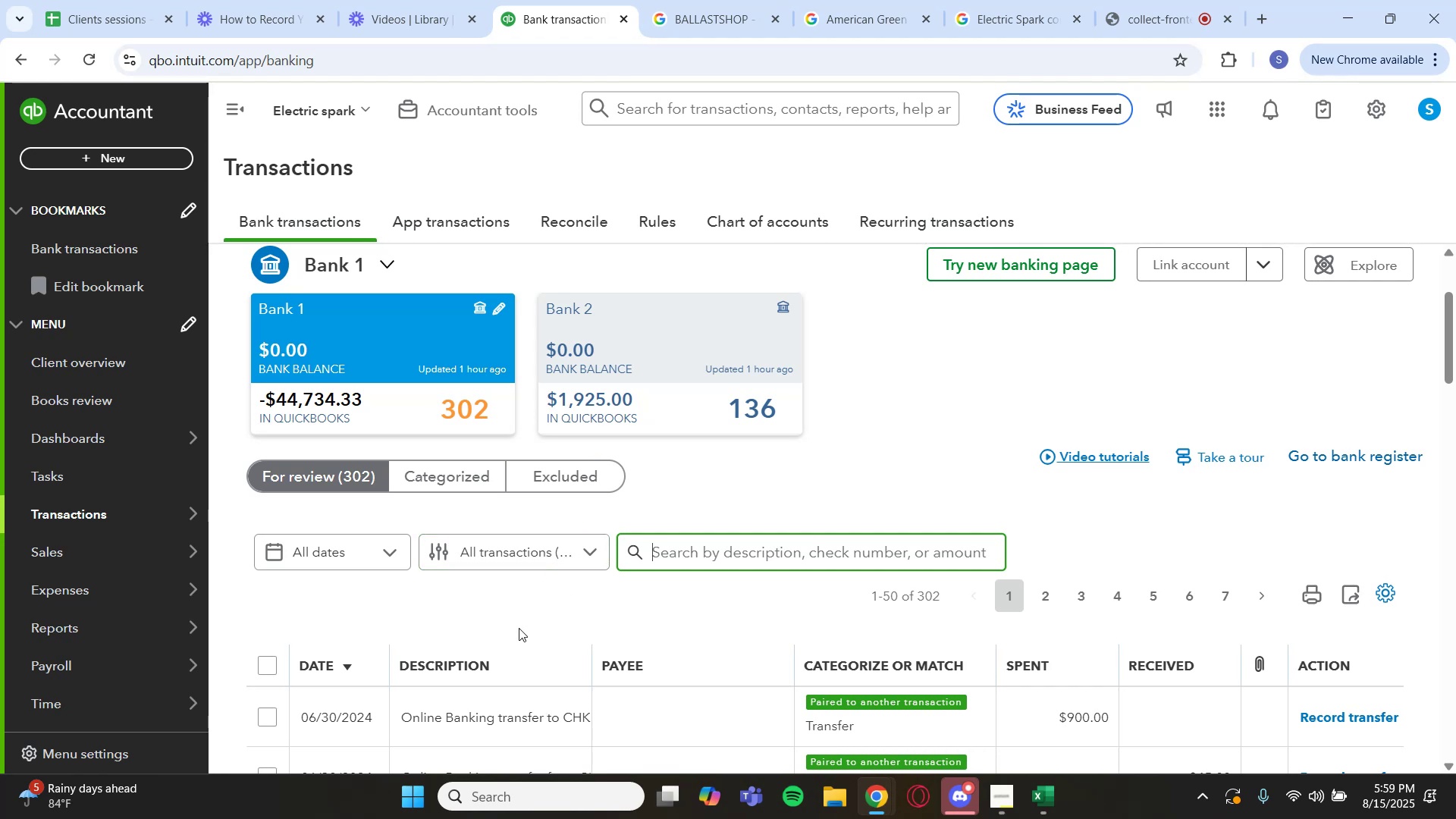 
scroll: coordinate [563, 589], scroll_direction: down, amount: 2.0
 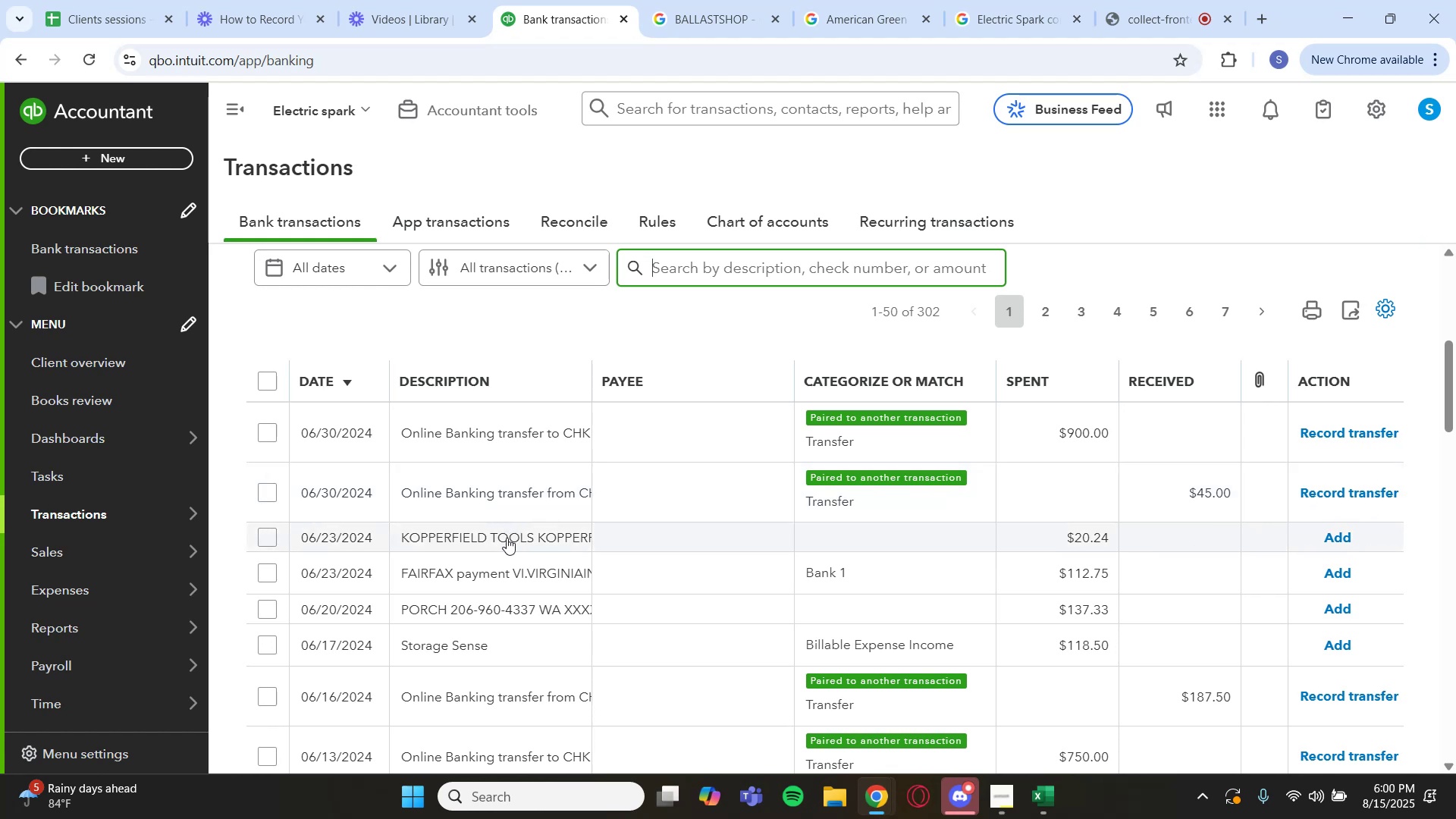 
wait(26.31)
 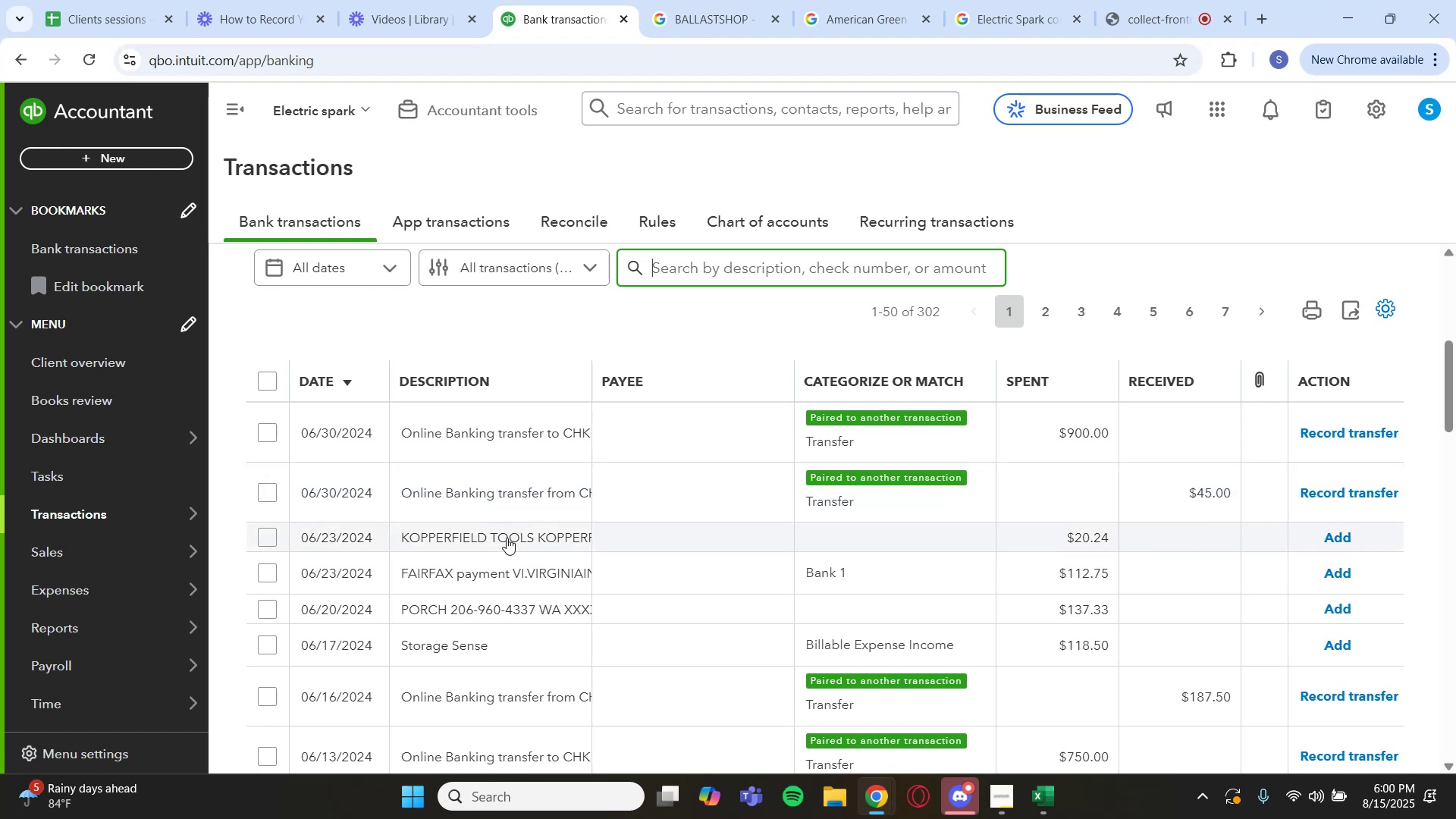 
left_click([507, 538])
 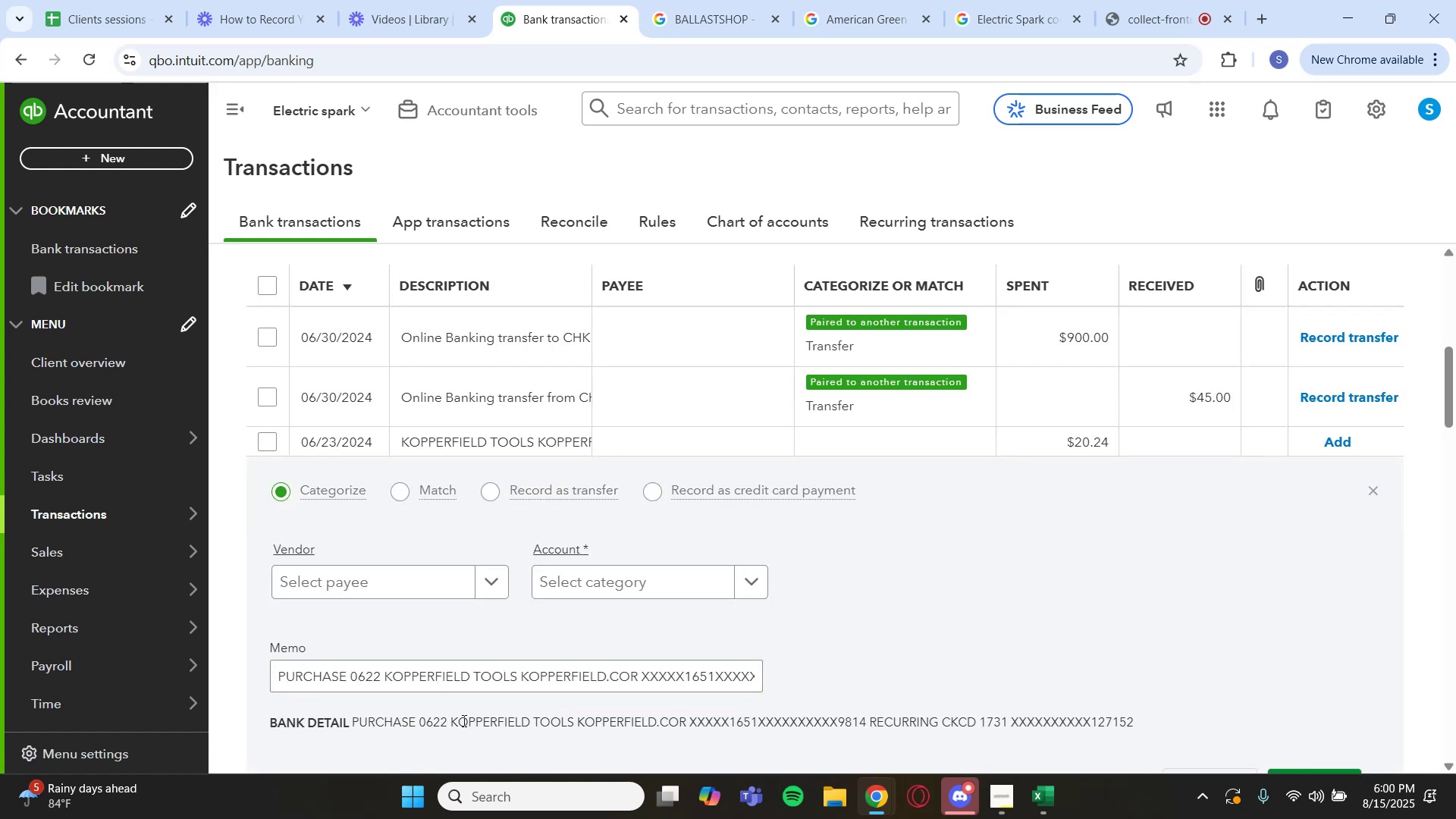 
left_click_drag(start_coordinate=[450, 723], to_coordinate=[532, 726])
 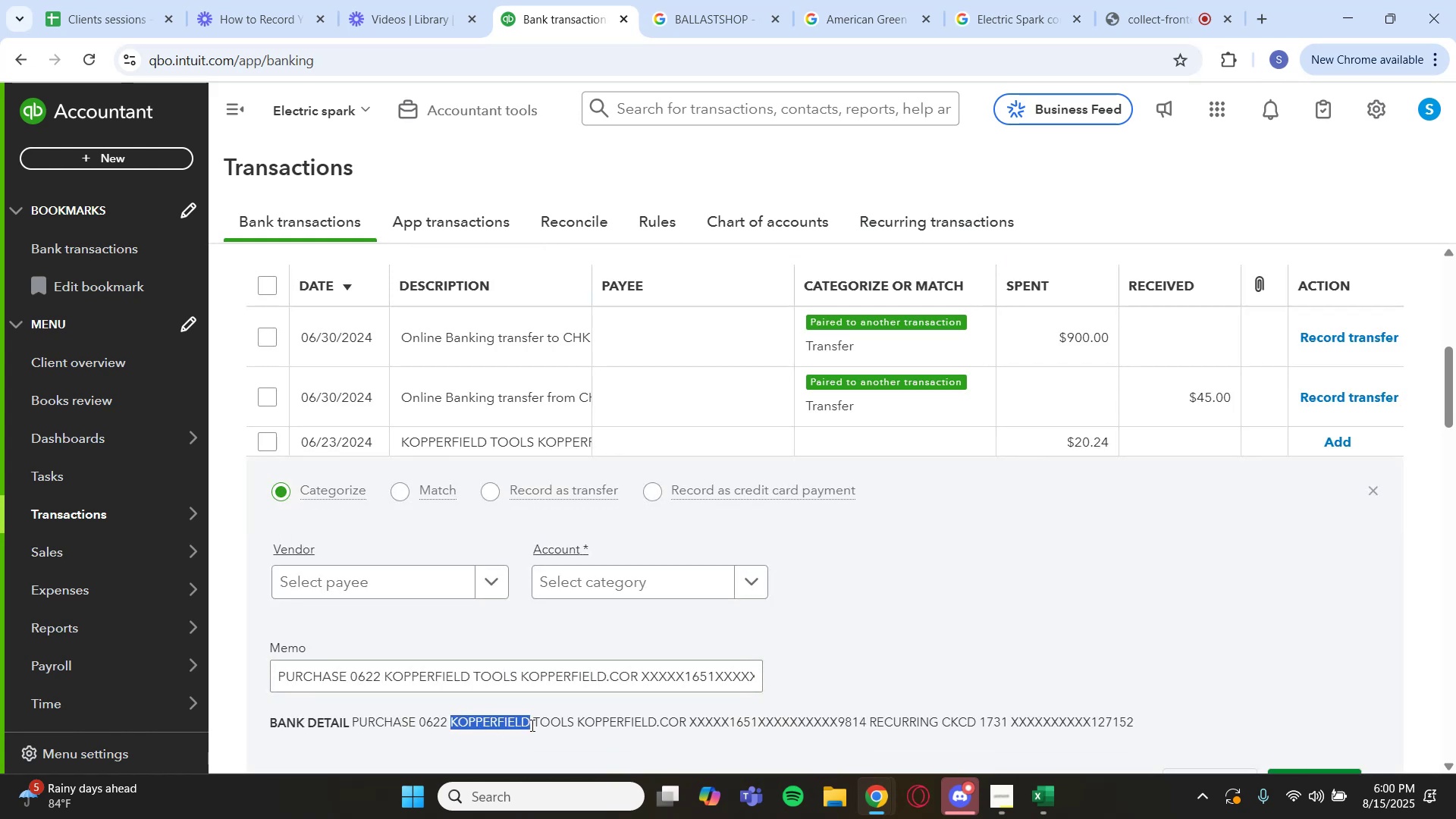 
key(Control+C)
 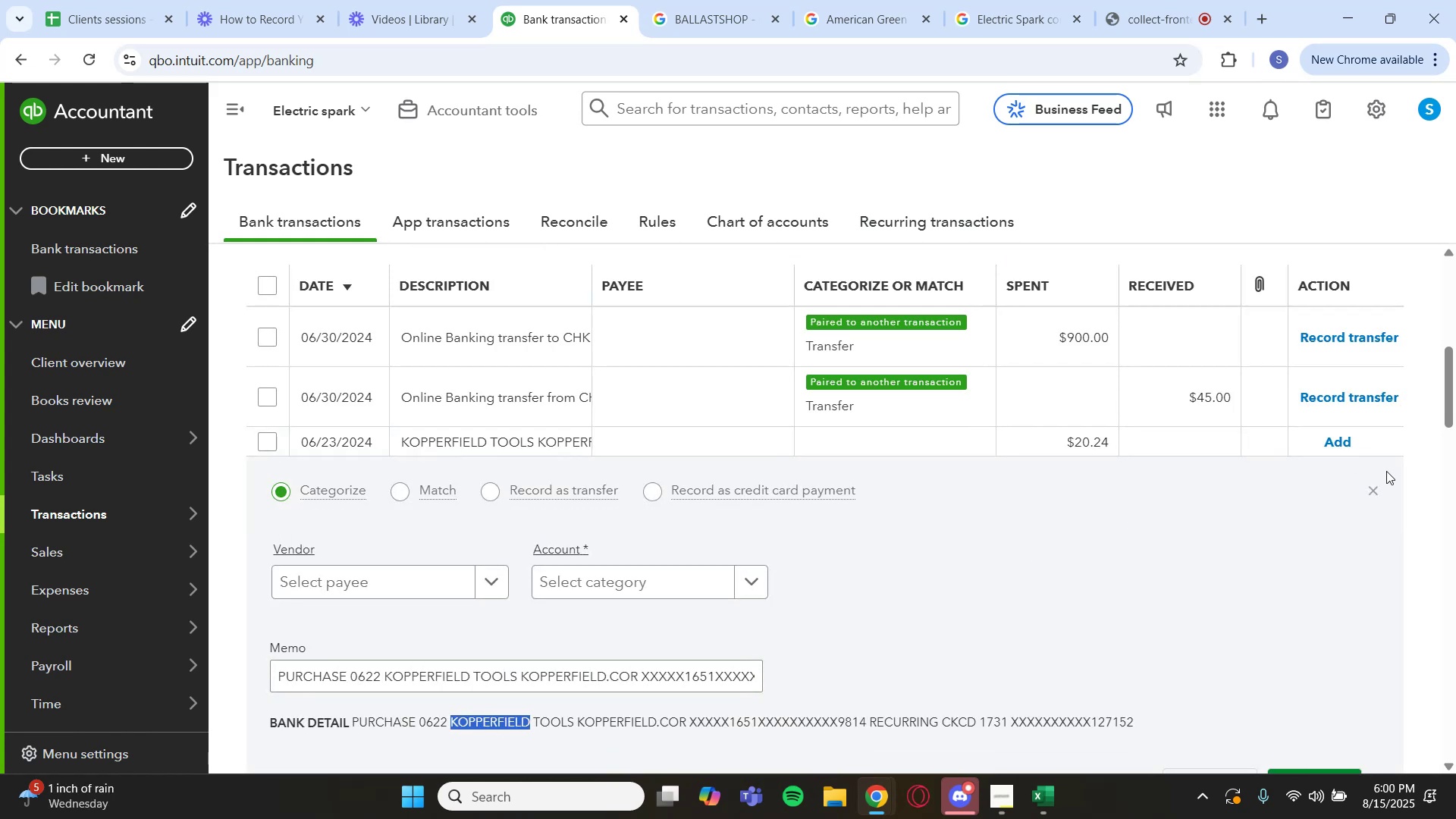 
left_click([1367, 490])
 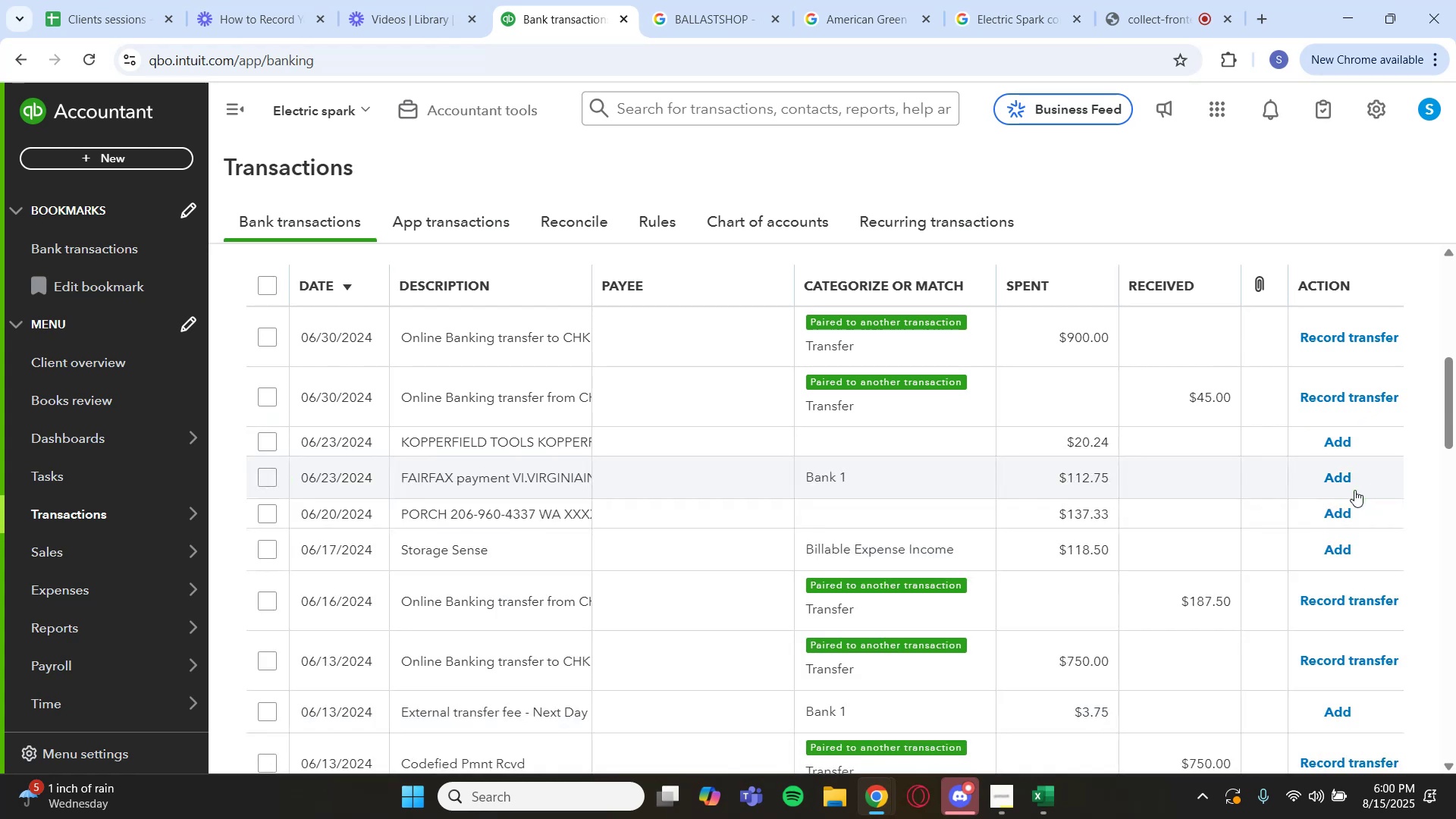 
scroll: coordinate [980, 412], scroll_direction: up, amount: 2.0
 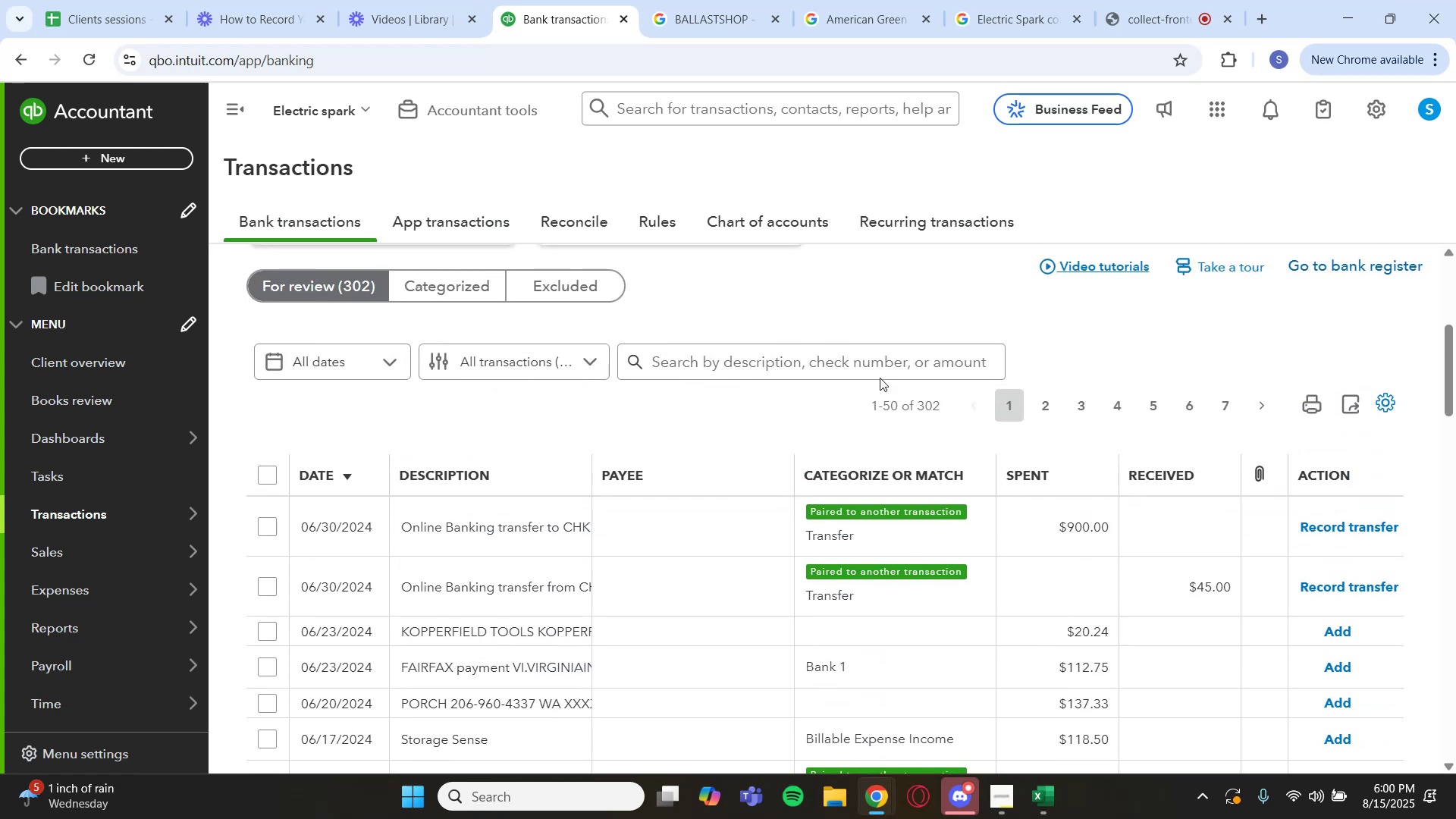 
left_click([874, 371])
 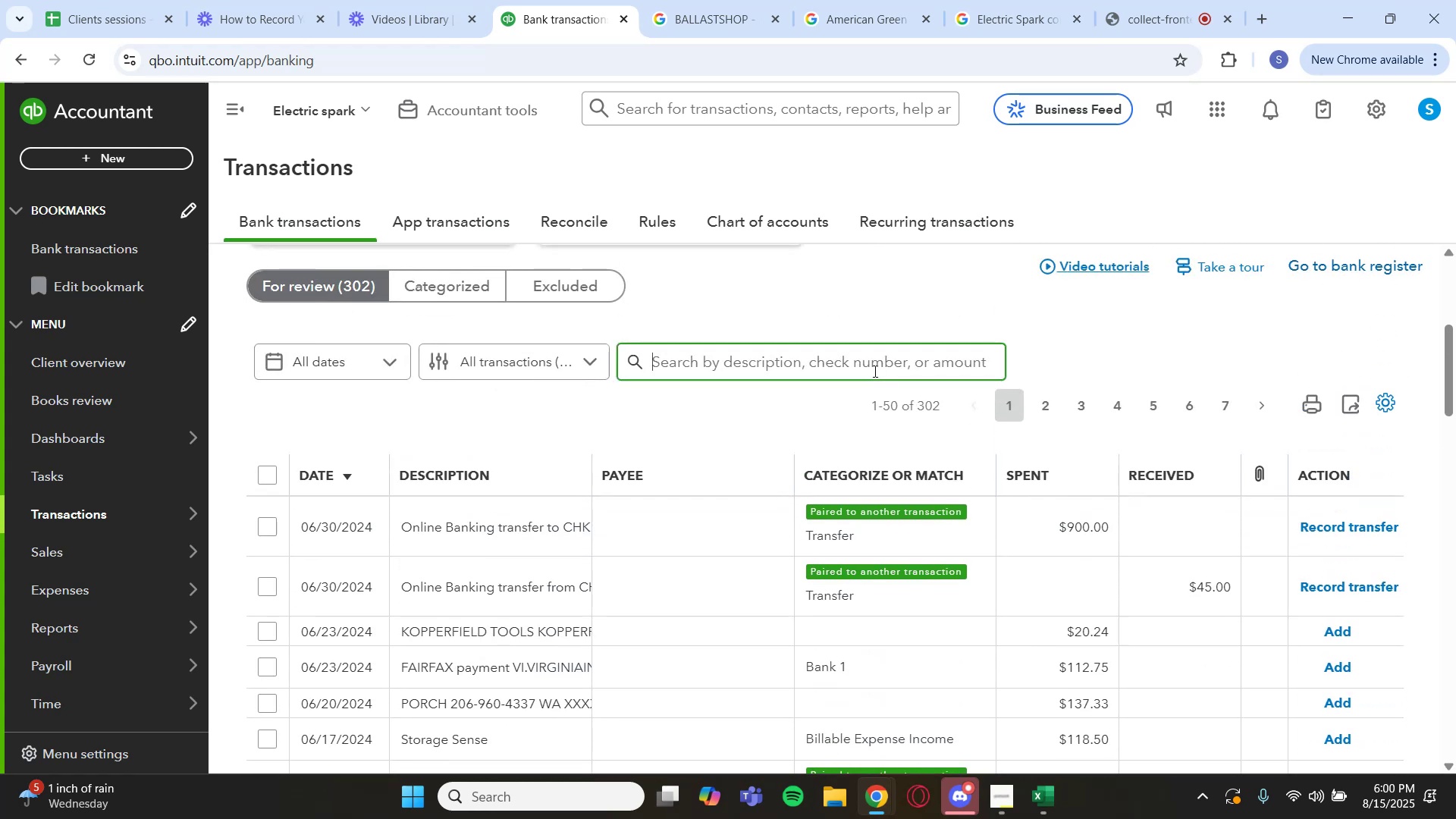 
key(Control+V)
 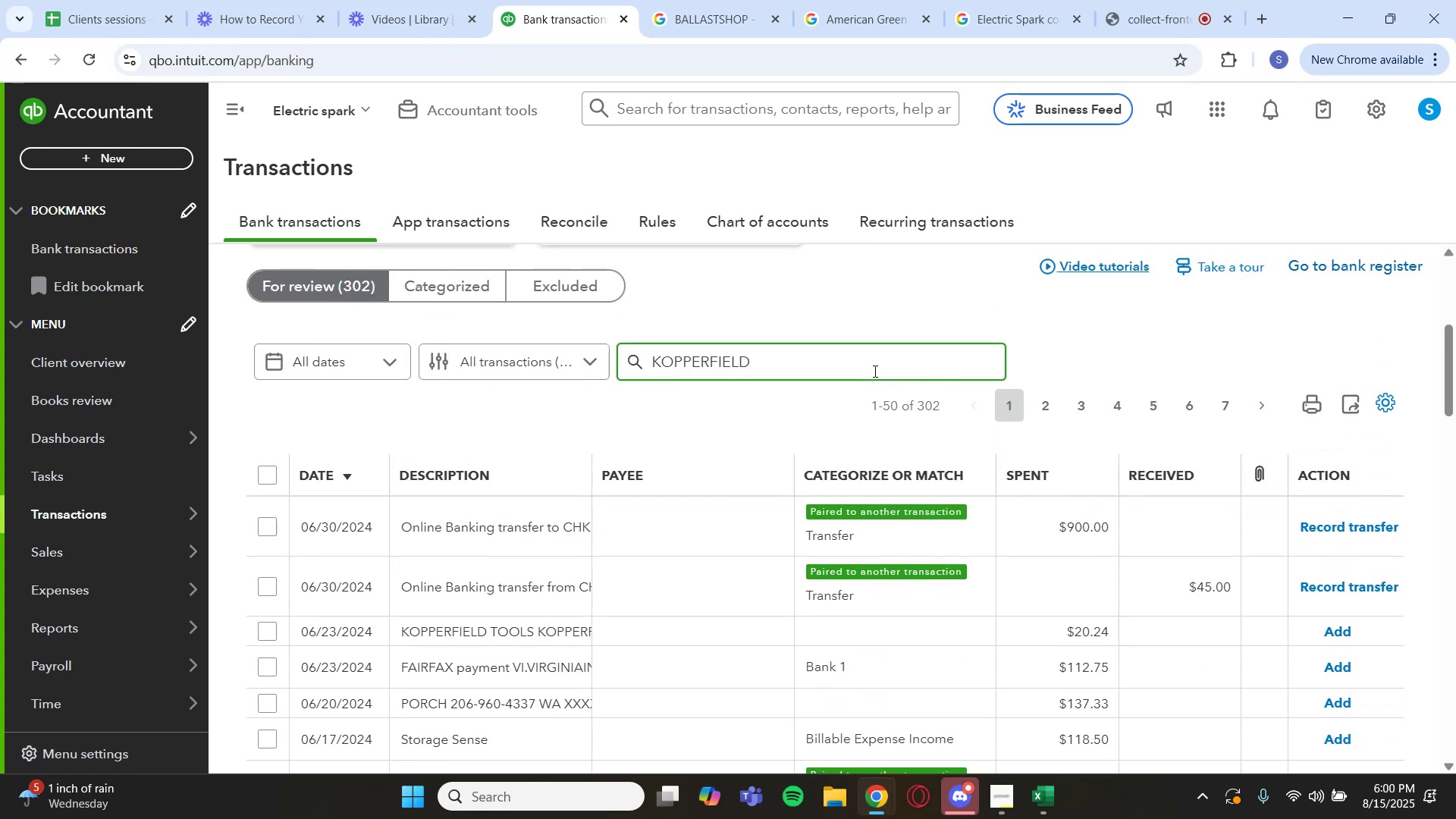 
key(Enter)
 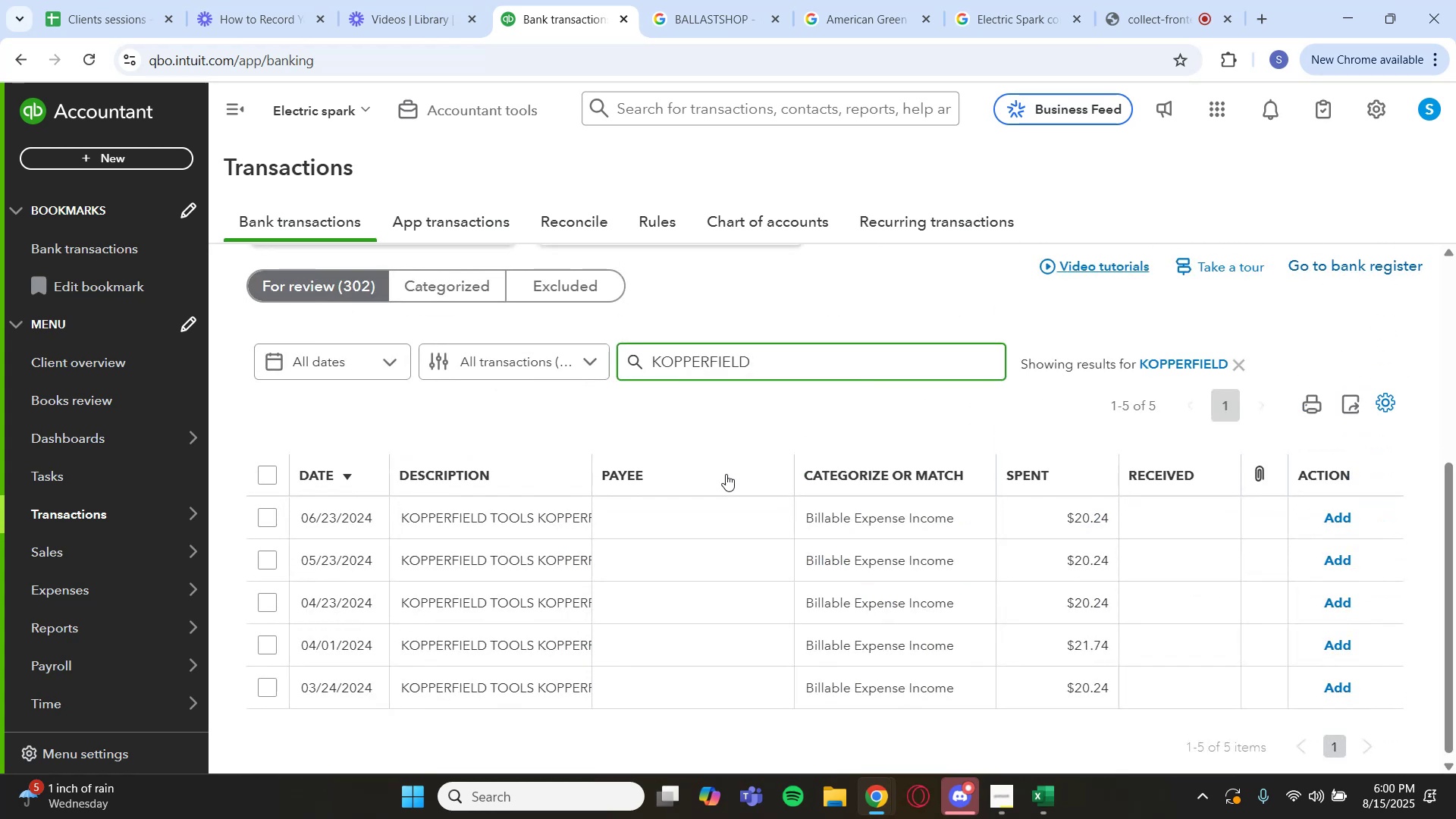 
scroll: coordinate [469, 559], scroll_direction: down, amount: 4.0
 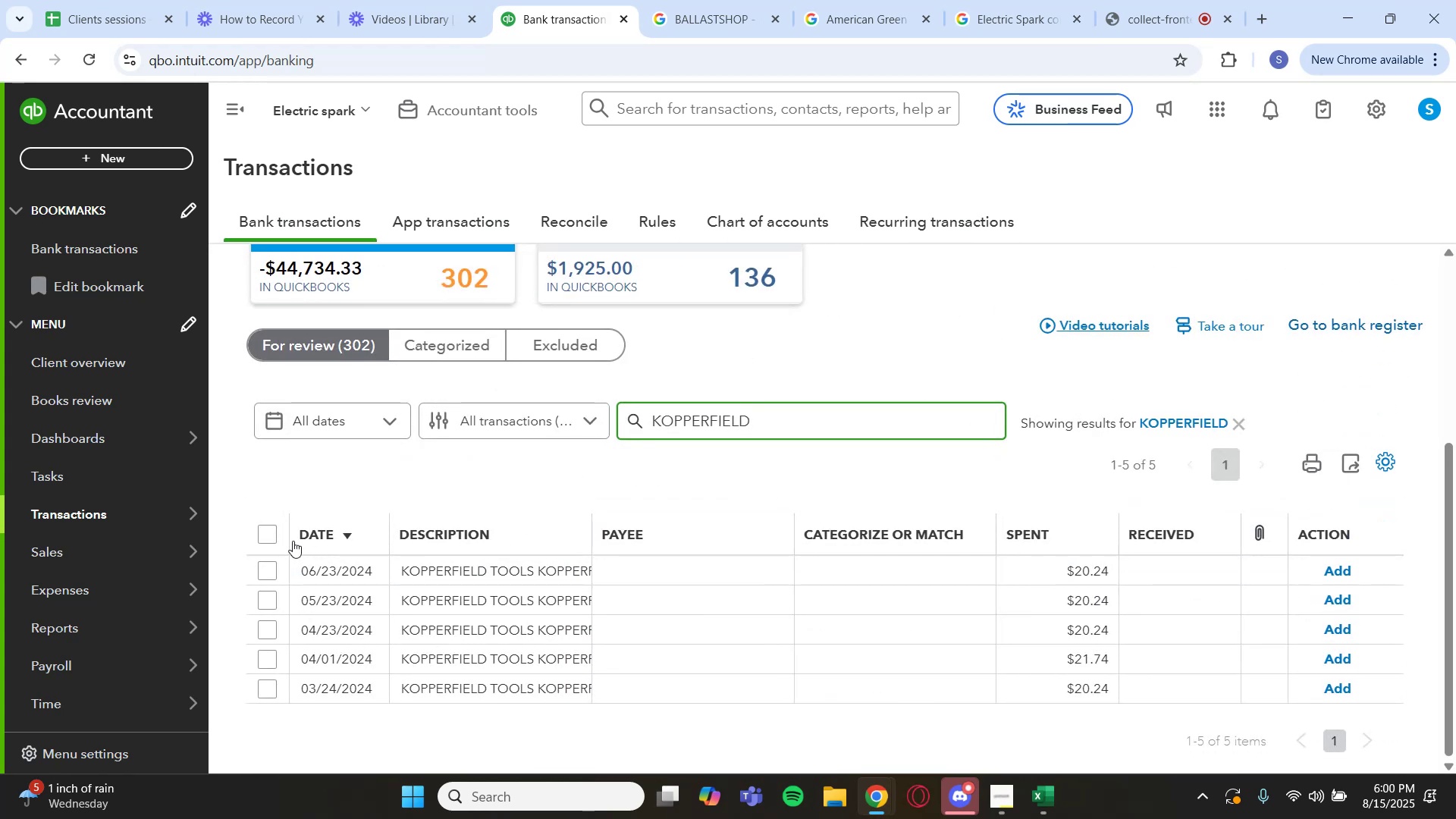 
left_click([264, 530])
 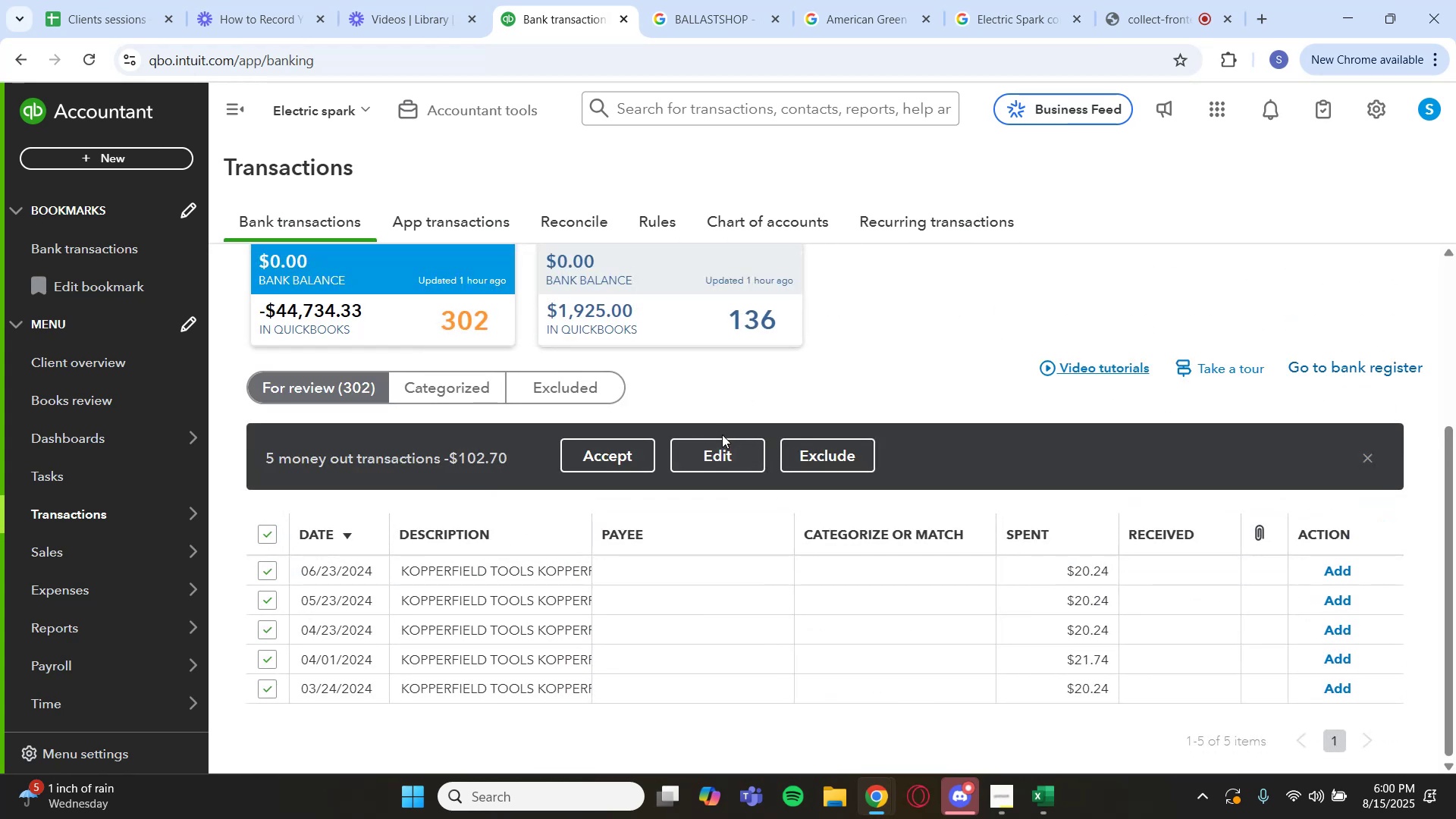 
left_click([717, 455])
 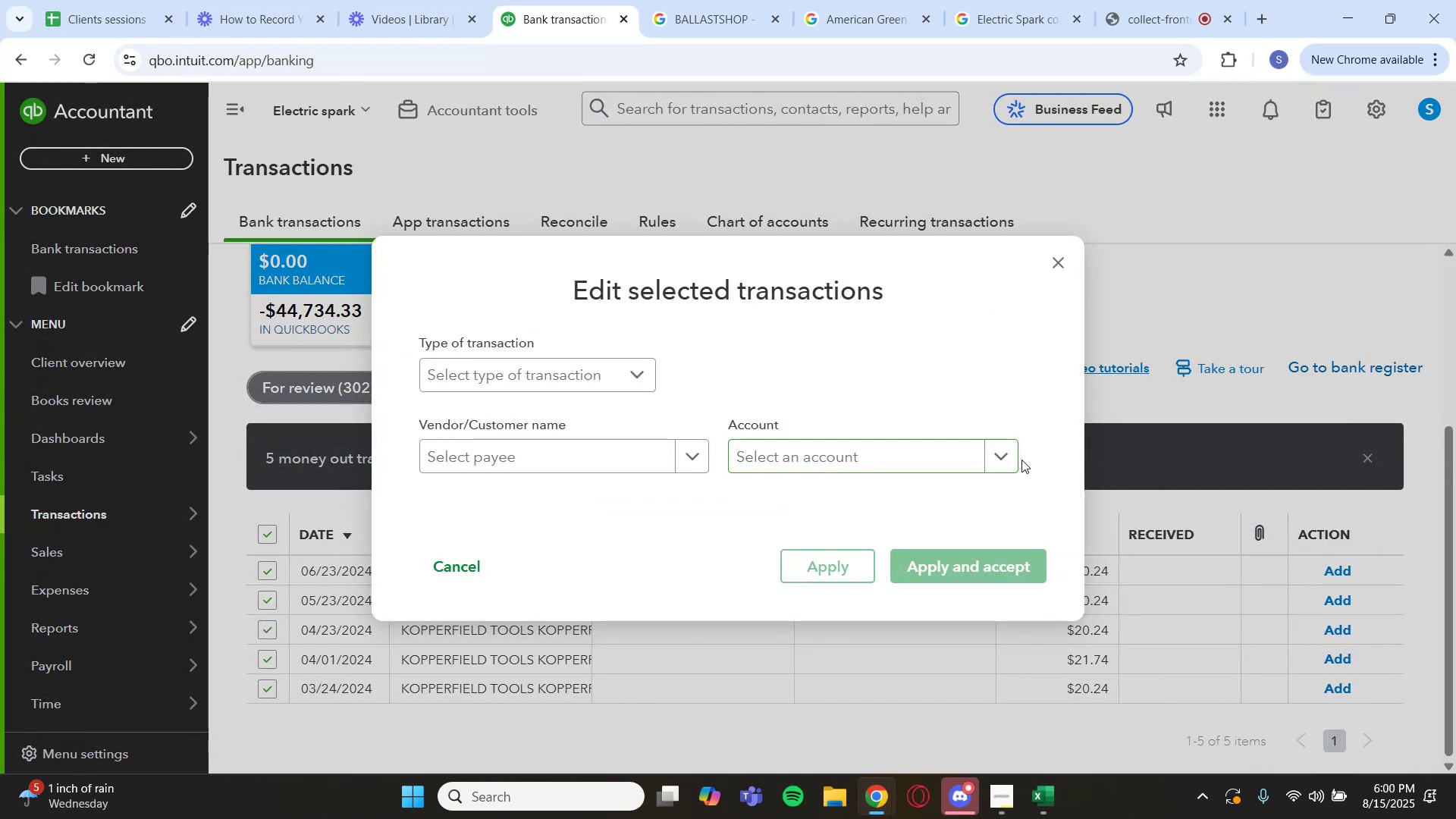 
double_click([999, 456])
 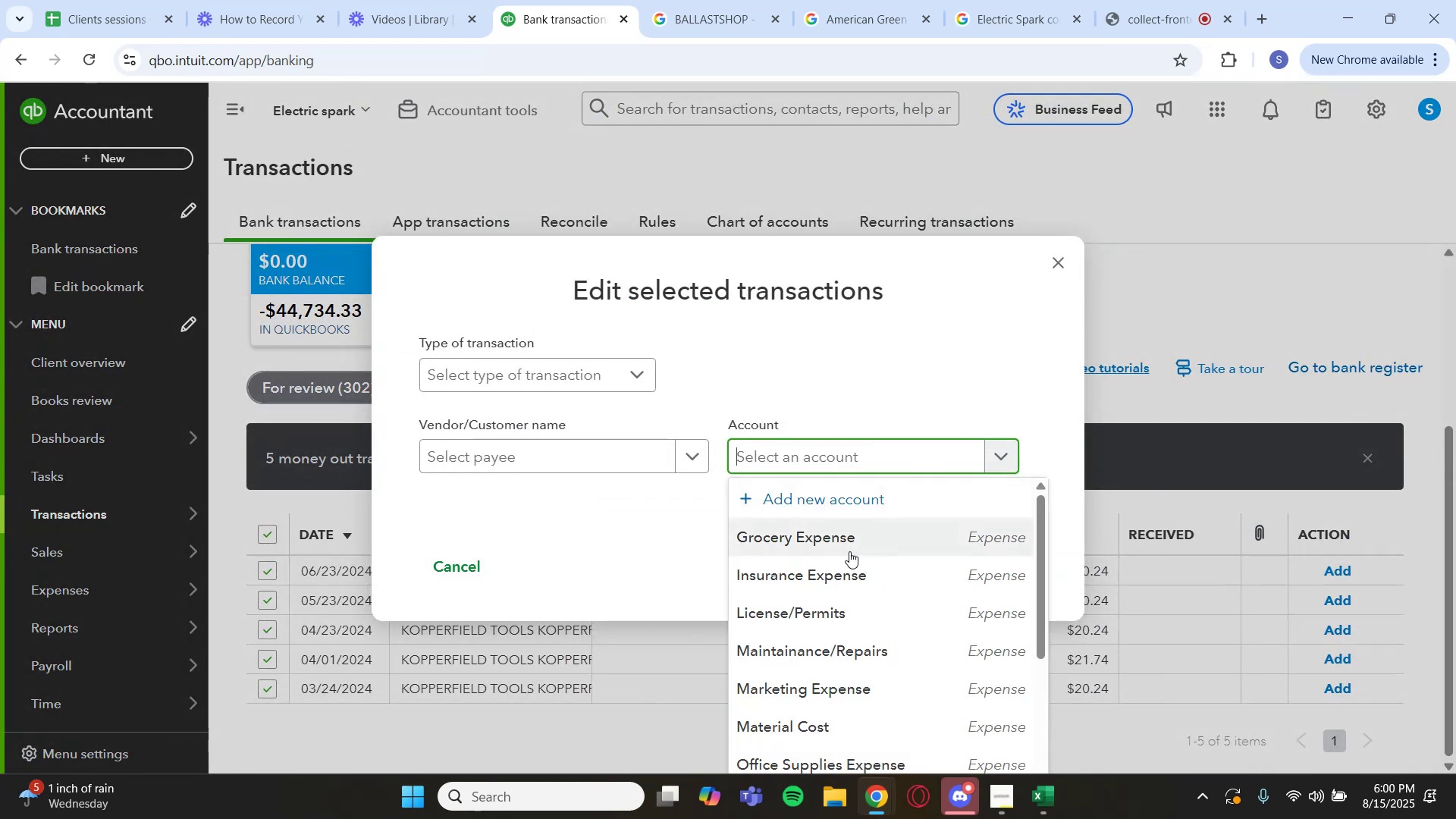 
scroll: coordinate [847, 577], scroll_direction: down, amount: 1.0
 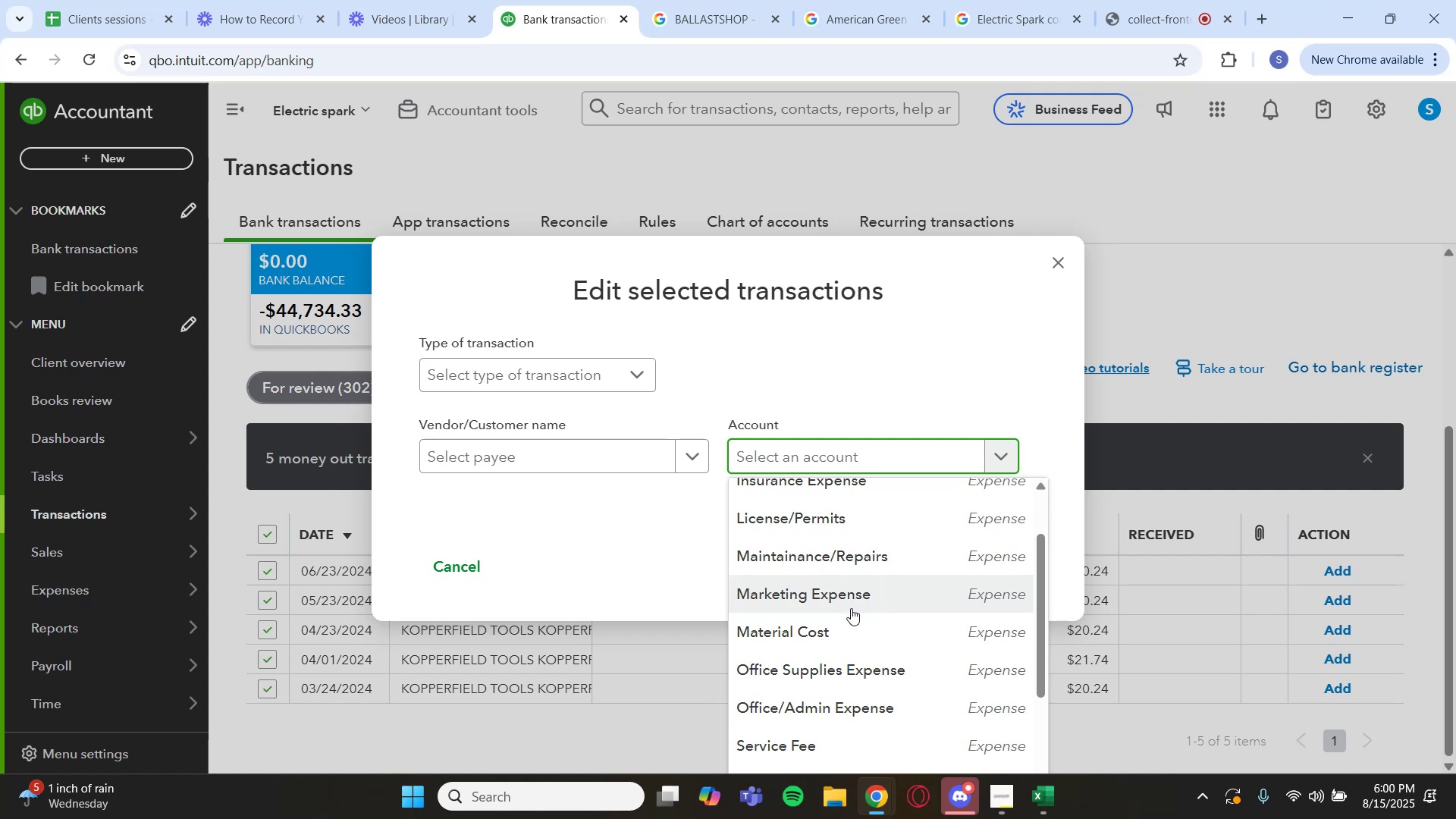 
left_click([848, 618])
 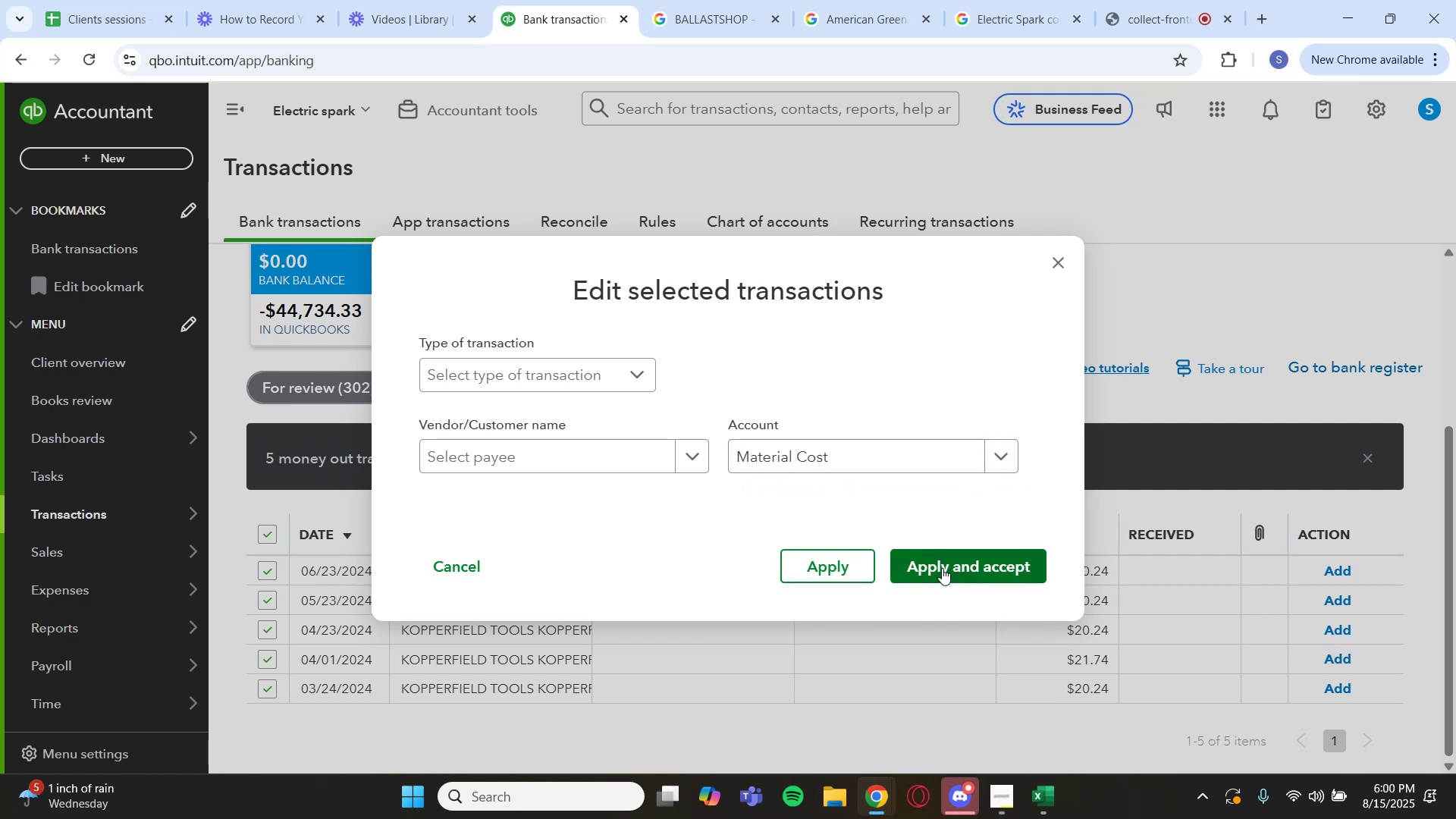 
left_click([942, 568])
 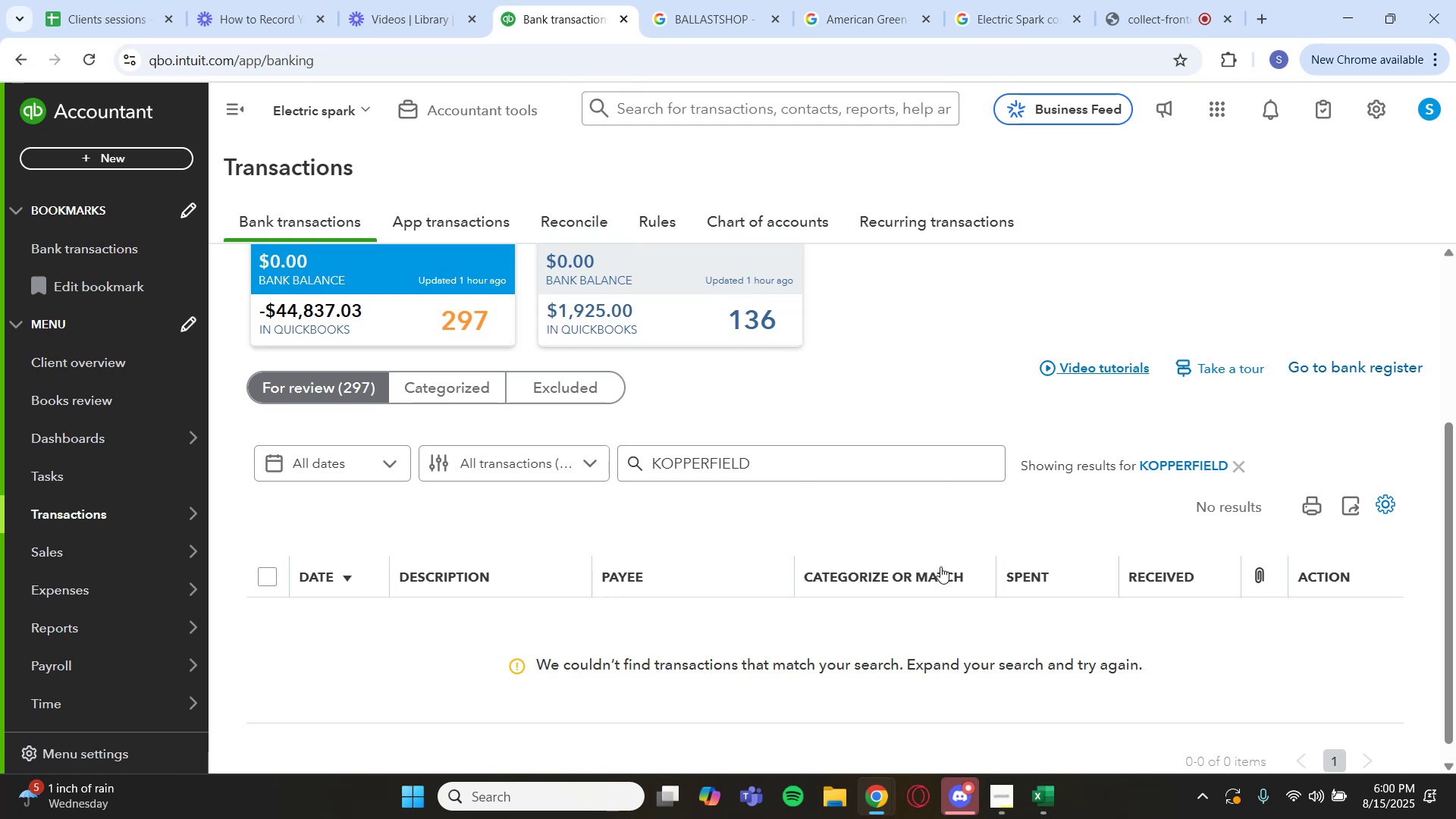 
wait(16.77)
 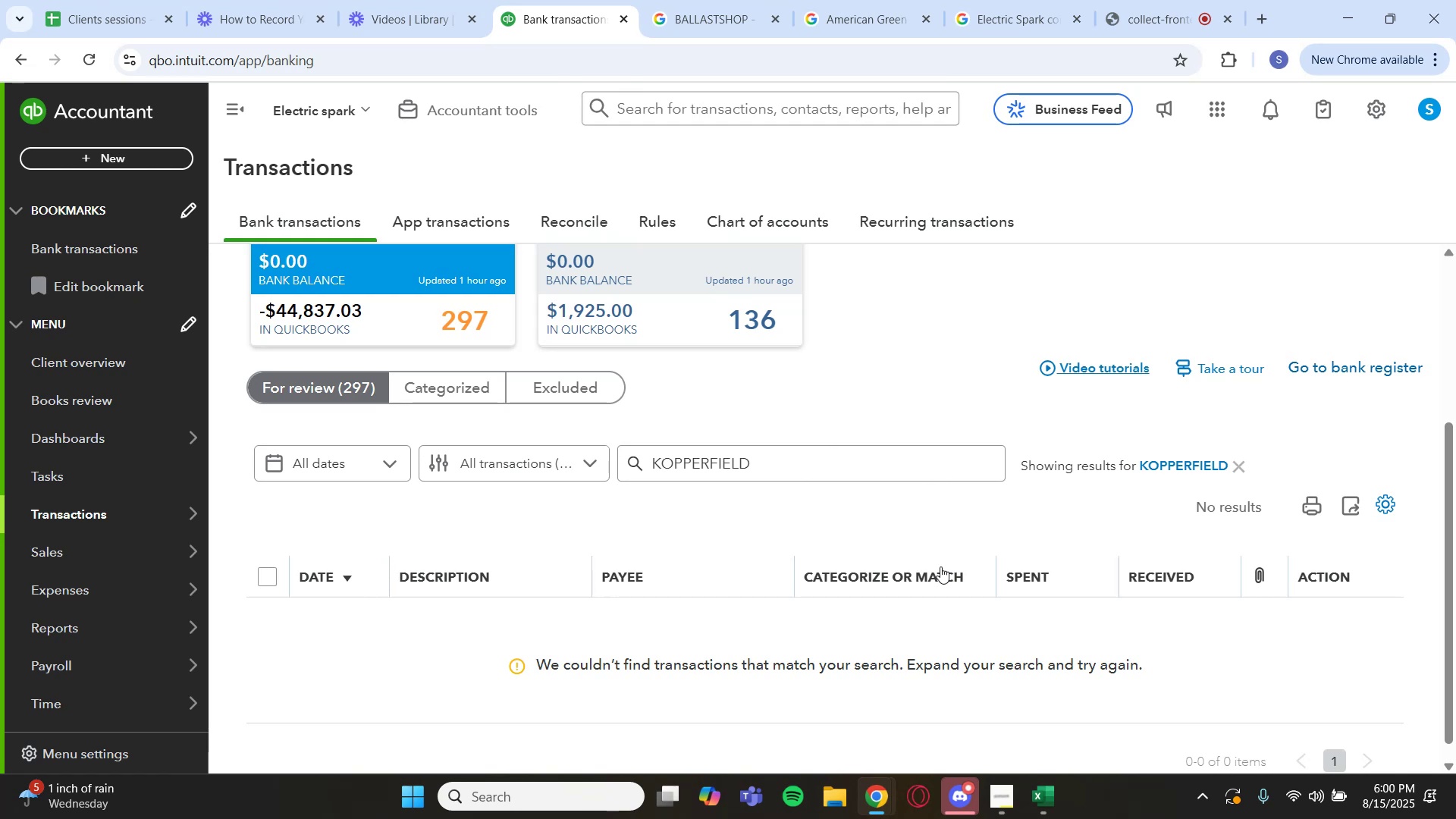 
left_click([1163, 466])
 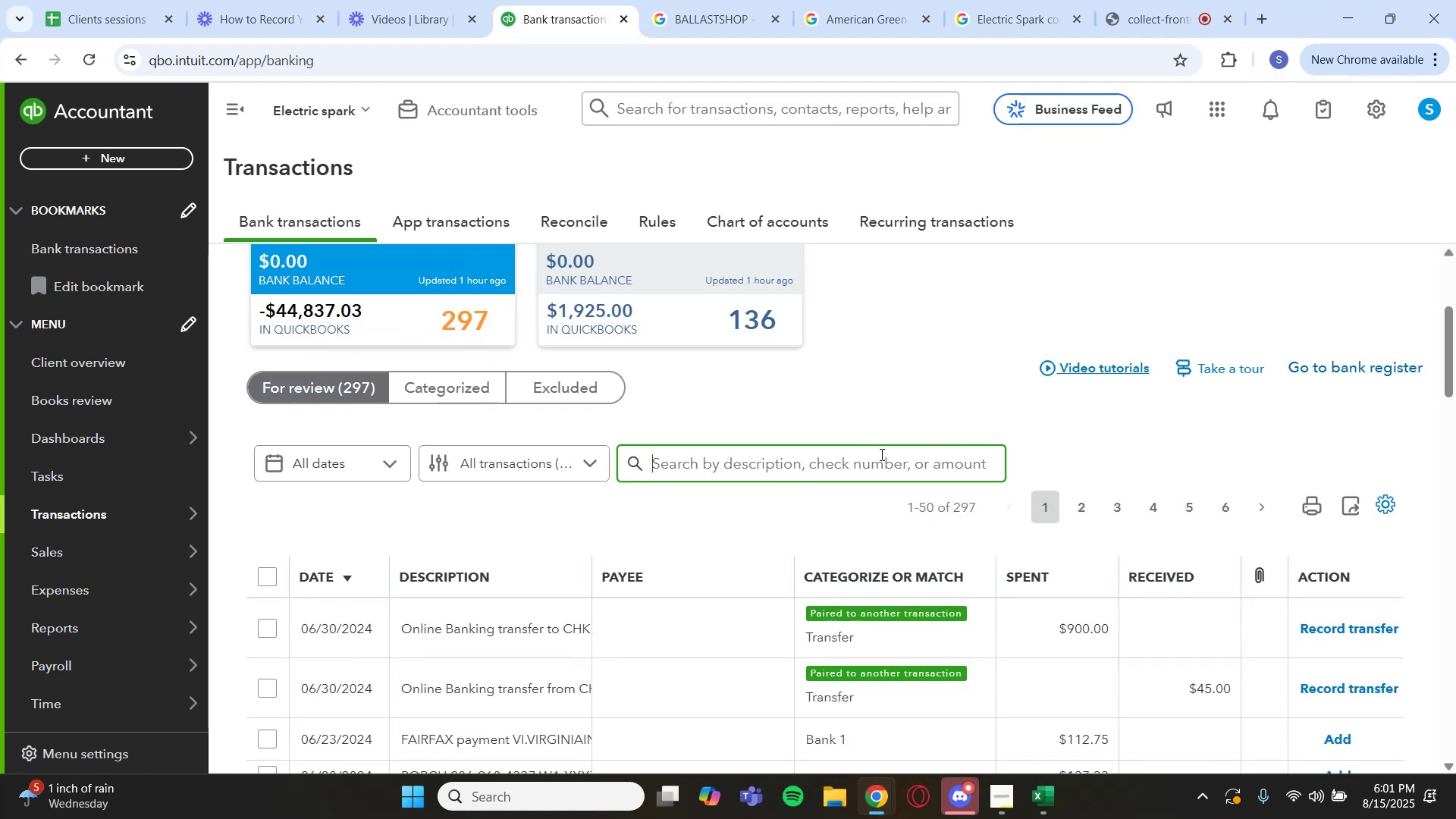 
wait(11.8)
 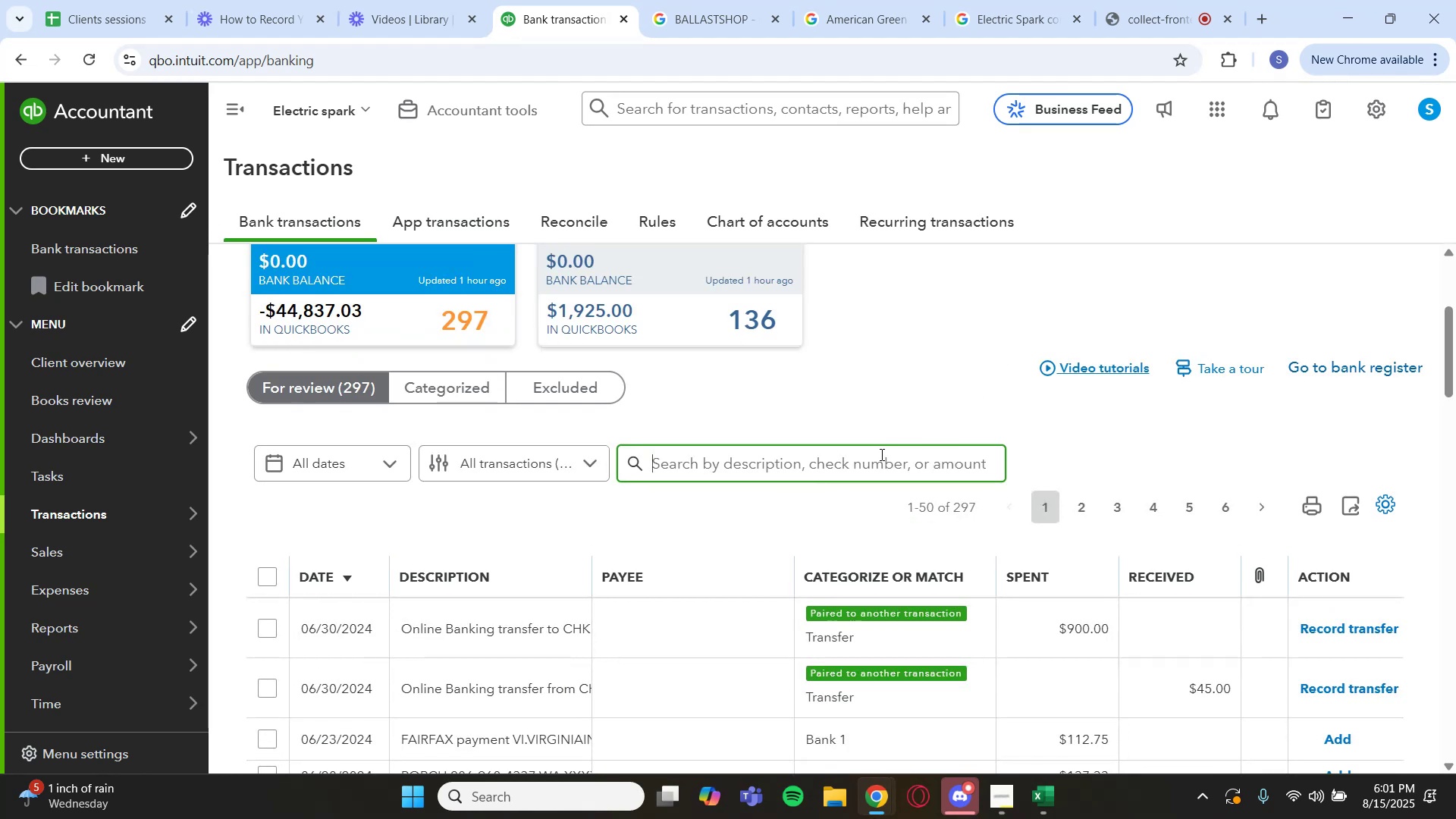 
scroll: coordinate [871, 512], scroll_direction: down, amount: 2.0
 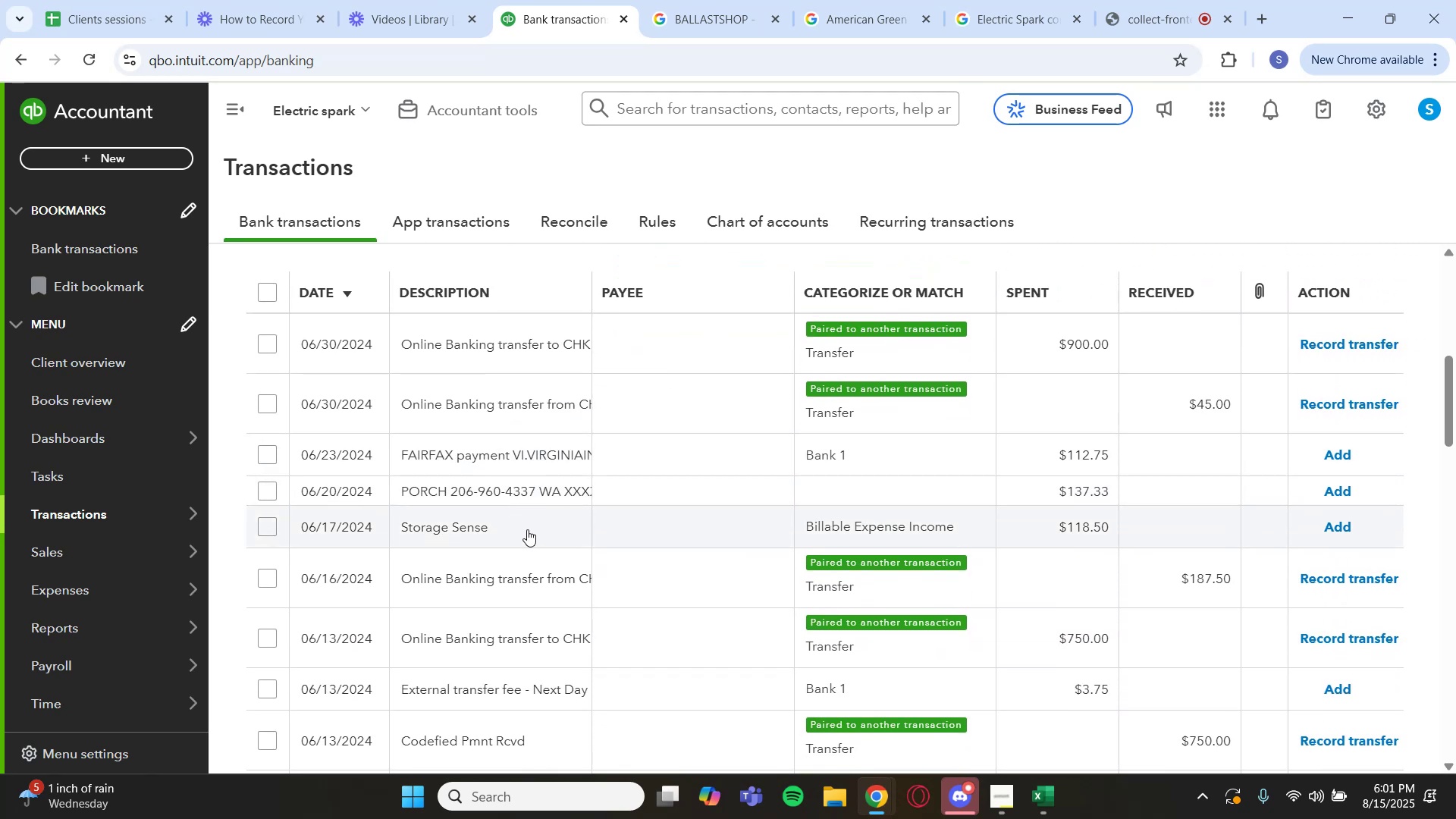 
wait(10.19)
 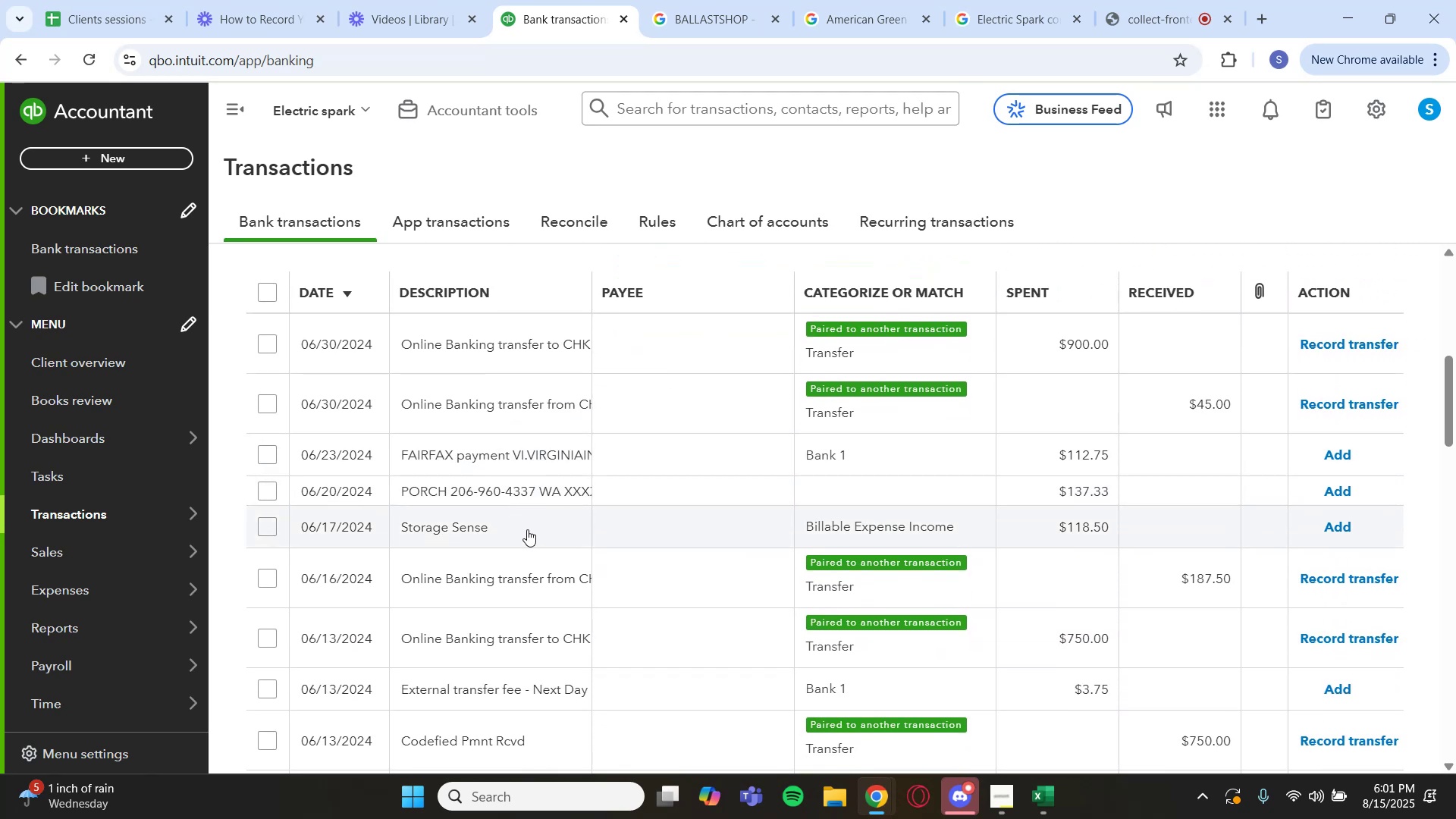 
left_click([481, 463])
 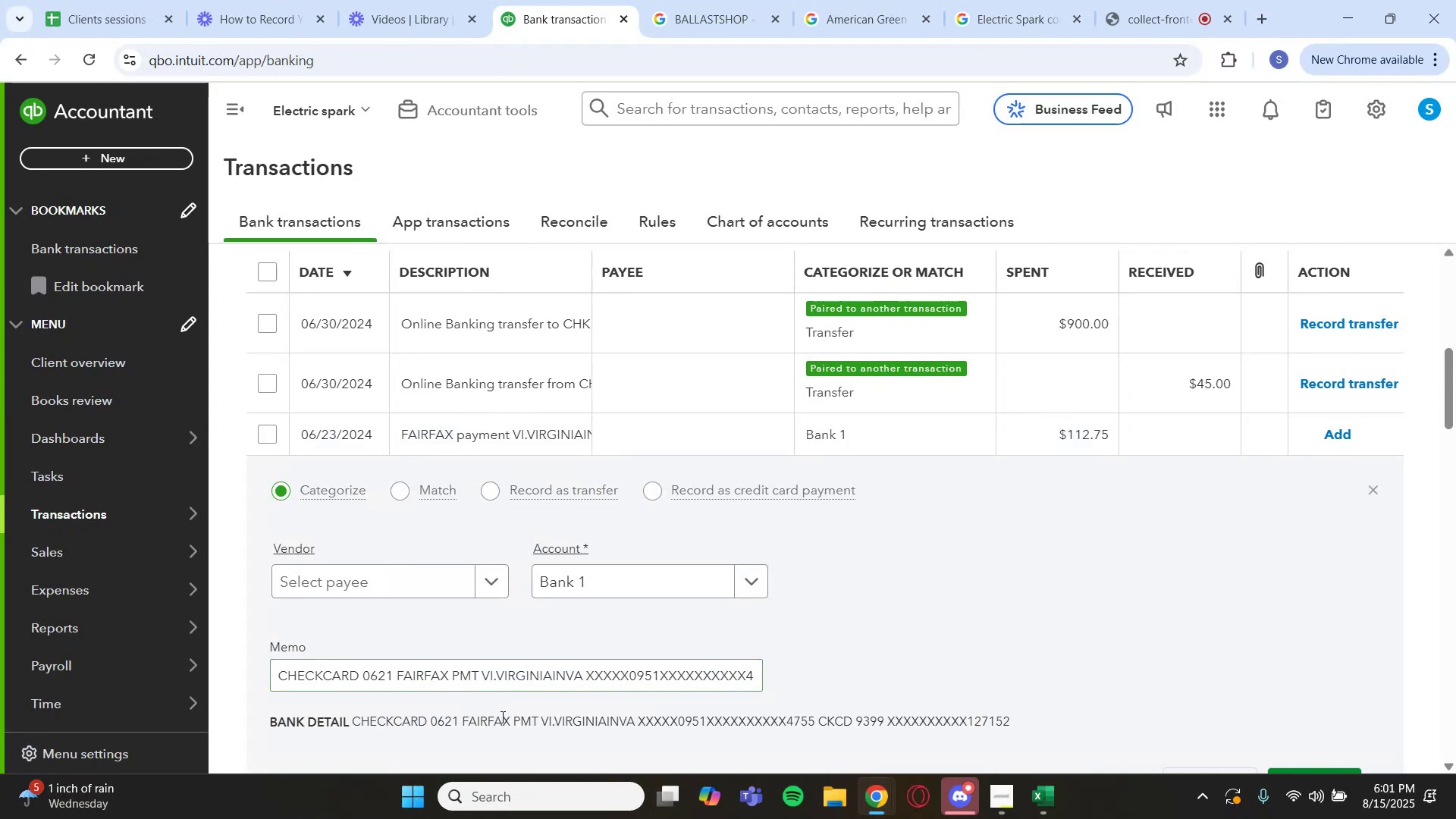 
left_click_drag(start_coordinate=[511, 721], to_coordinate=[464, 728])
 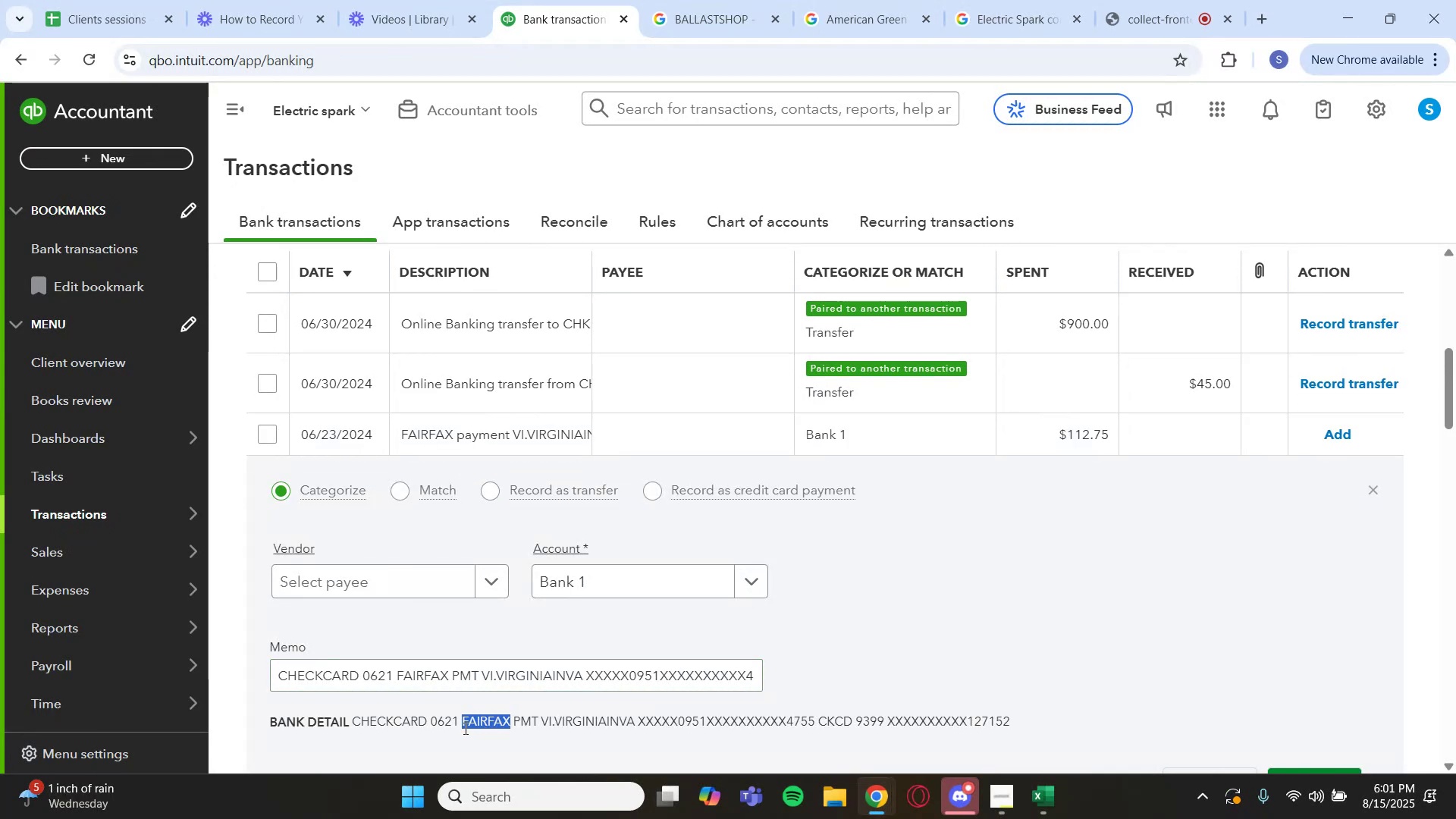 
key(Control+C)
 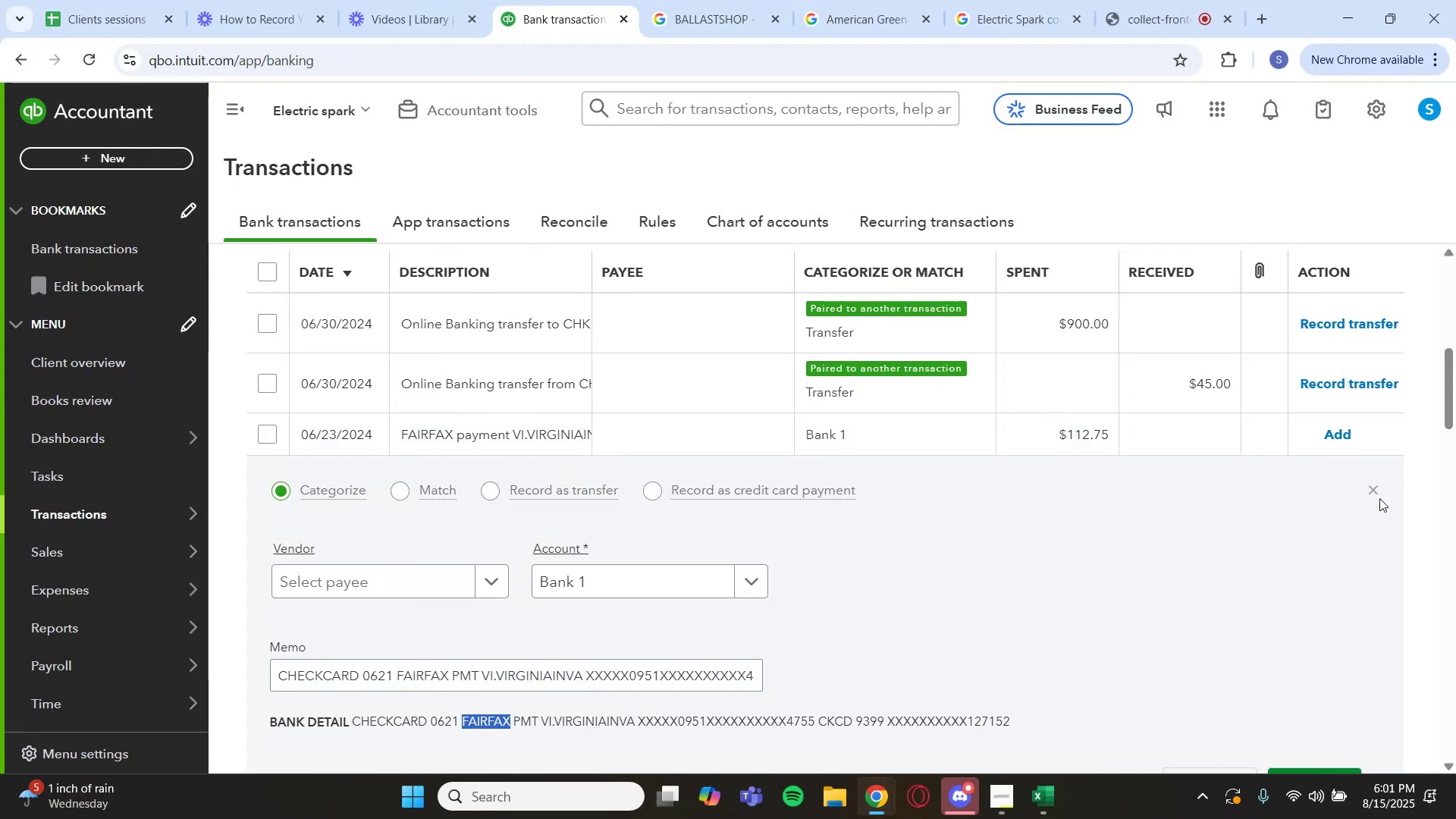 
left_click([1367, 494])
 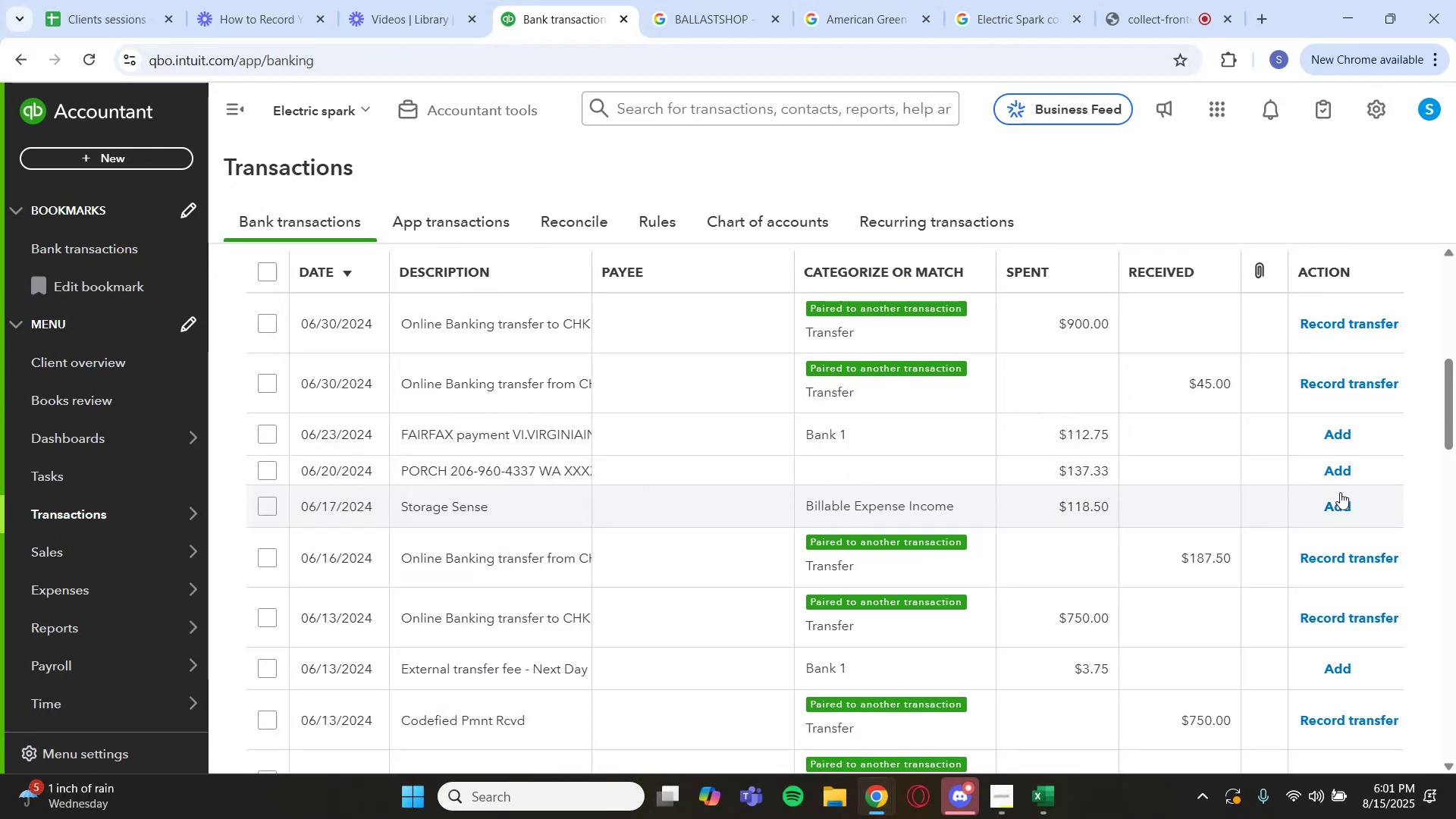 
scroll: coordinate [1110, 450], scroll_direction: up, amount: 2.0
 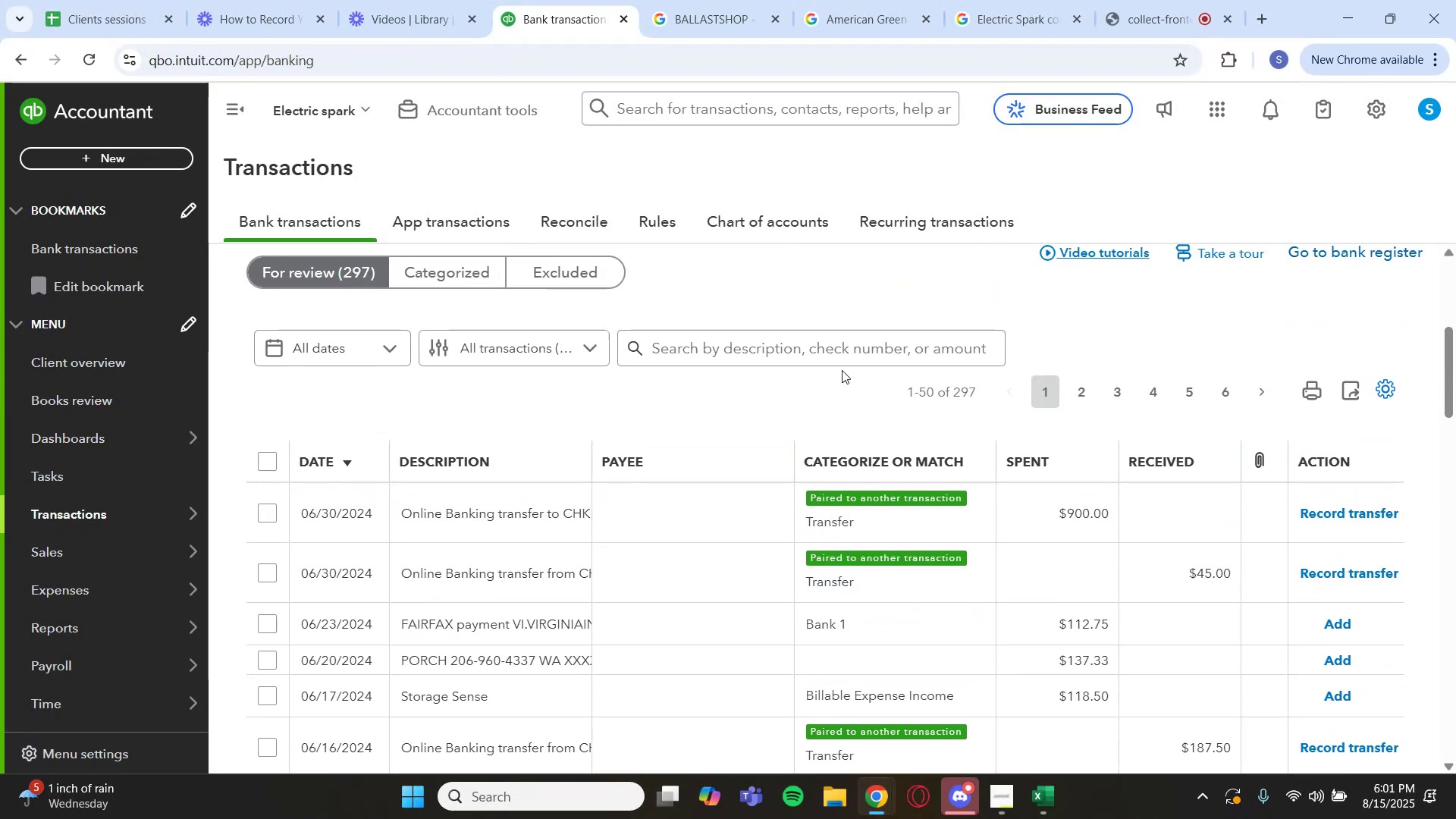 
left_click([827, 353])
 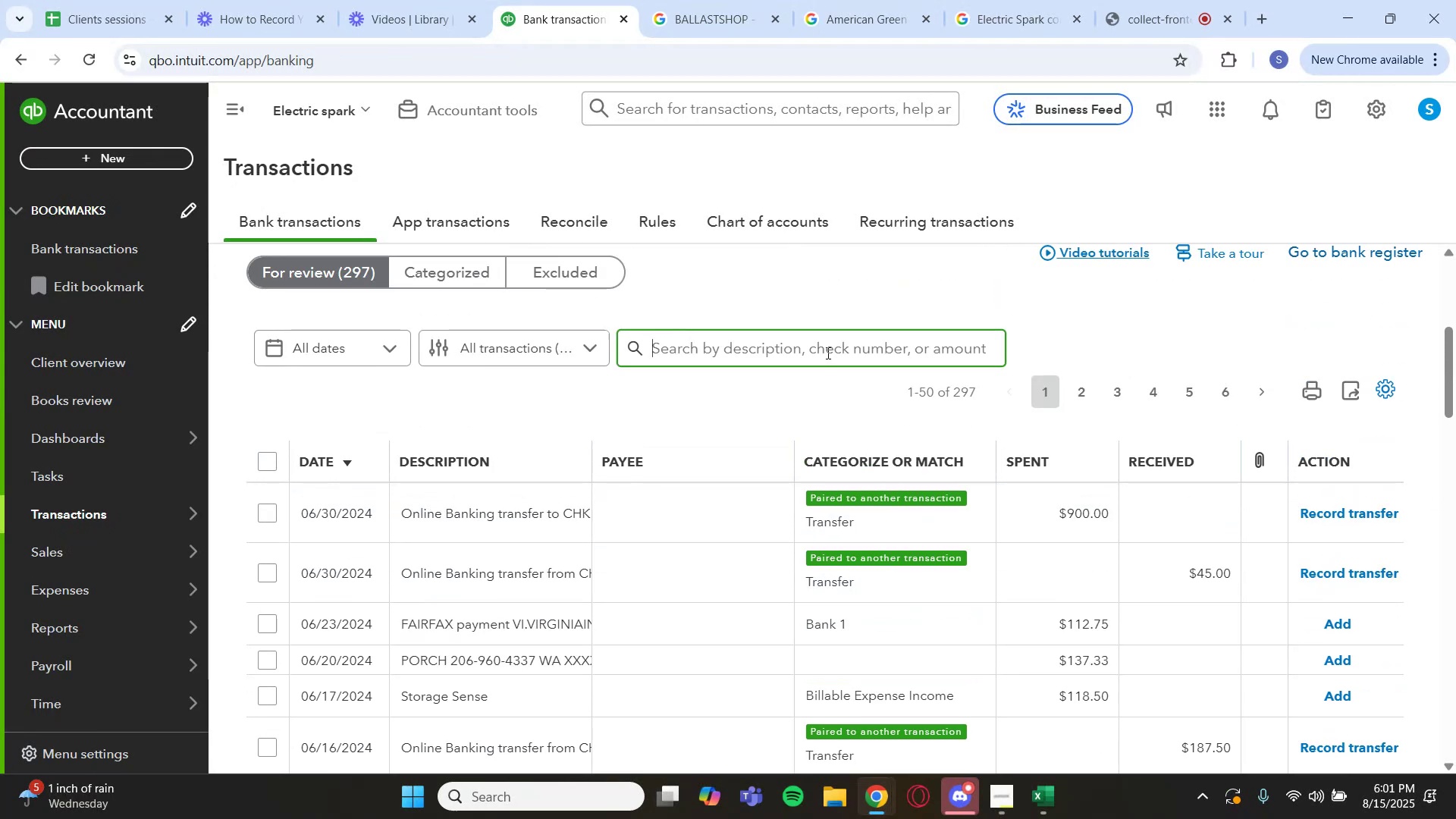 
key(Control+V)
 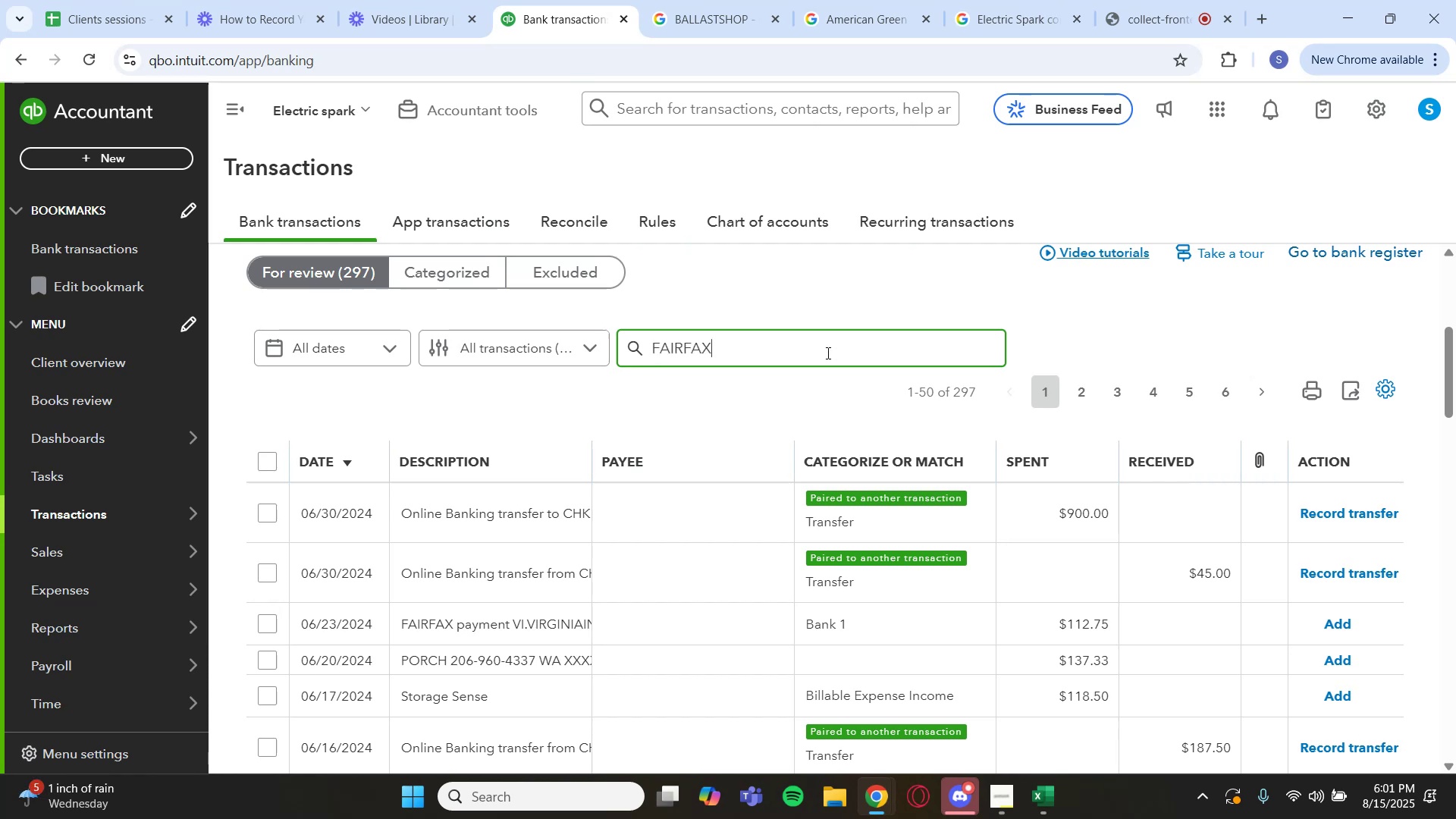 
key(Enter)
 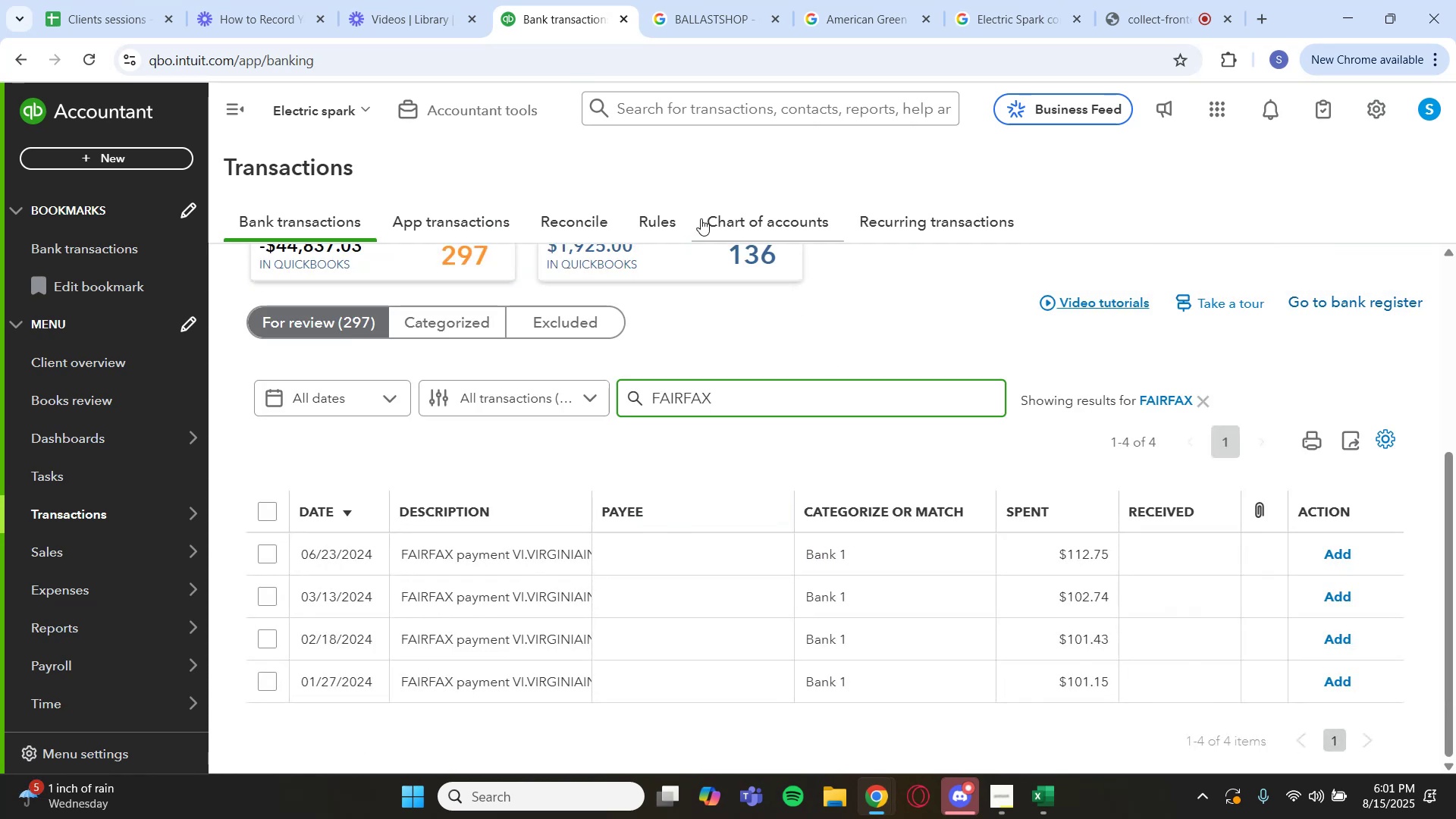 
left_click([750, 0])
 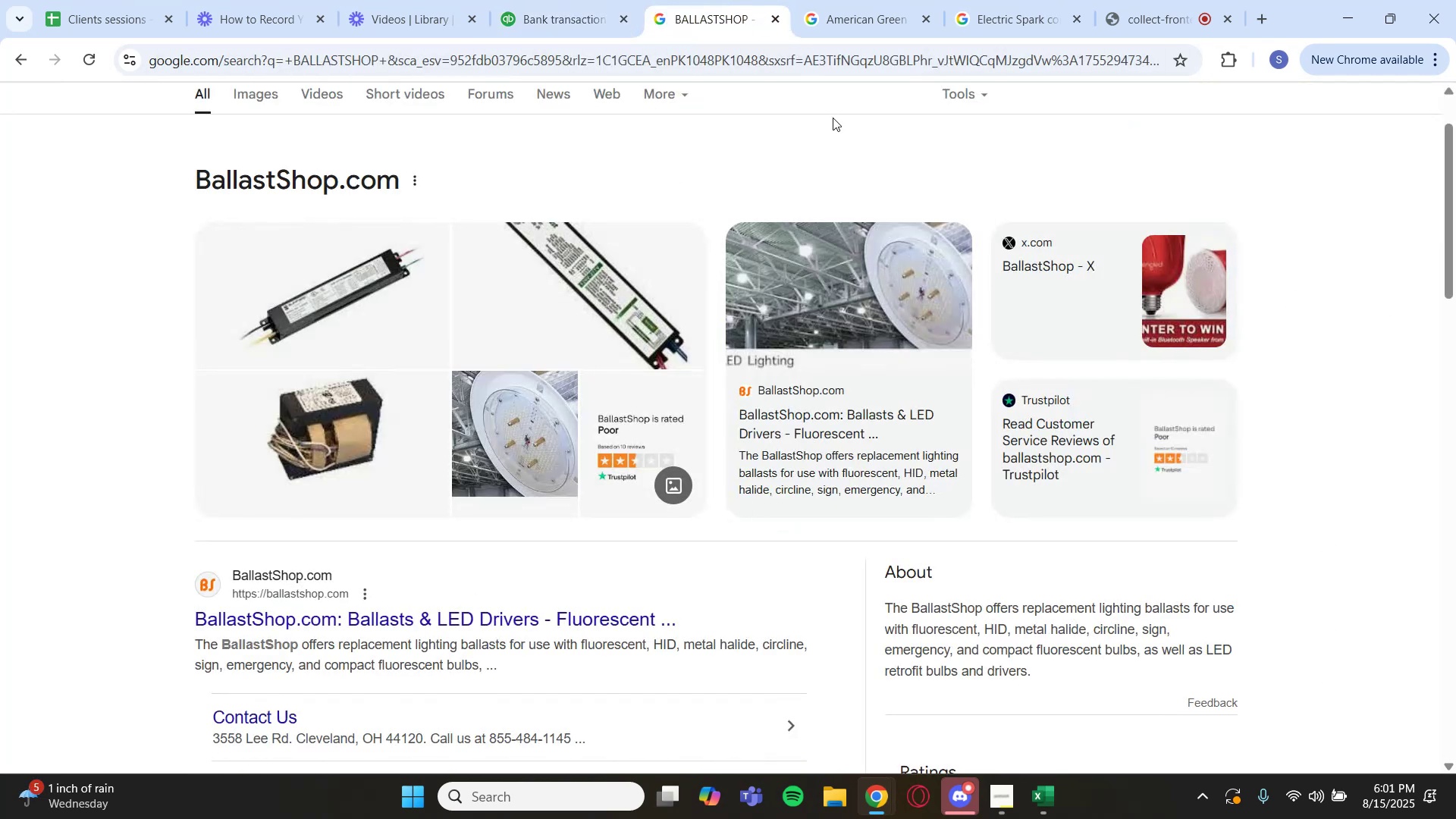 
scroll: coordinate [843, 155], scroll_direction: up, amount: 1.0
 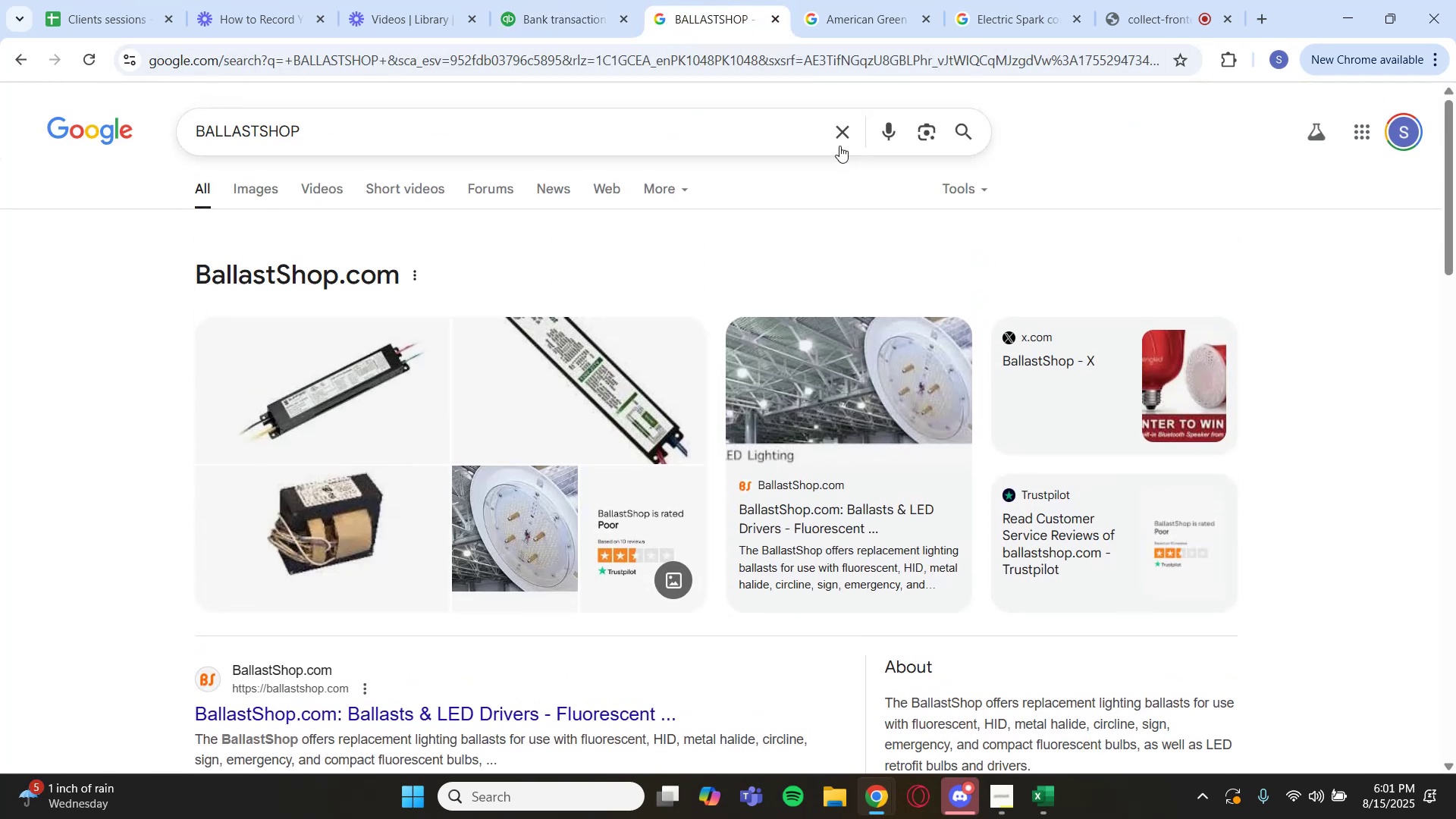 
left_click([839, 133])
 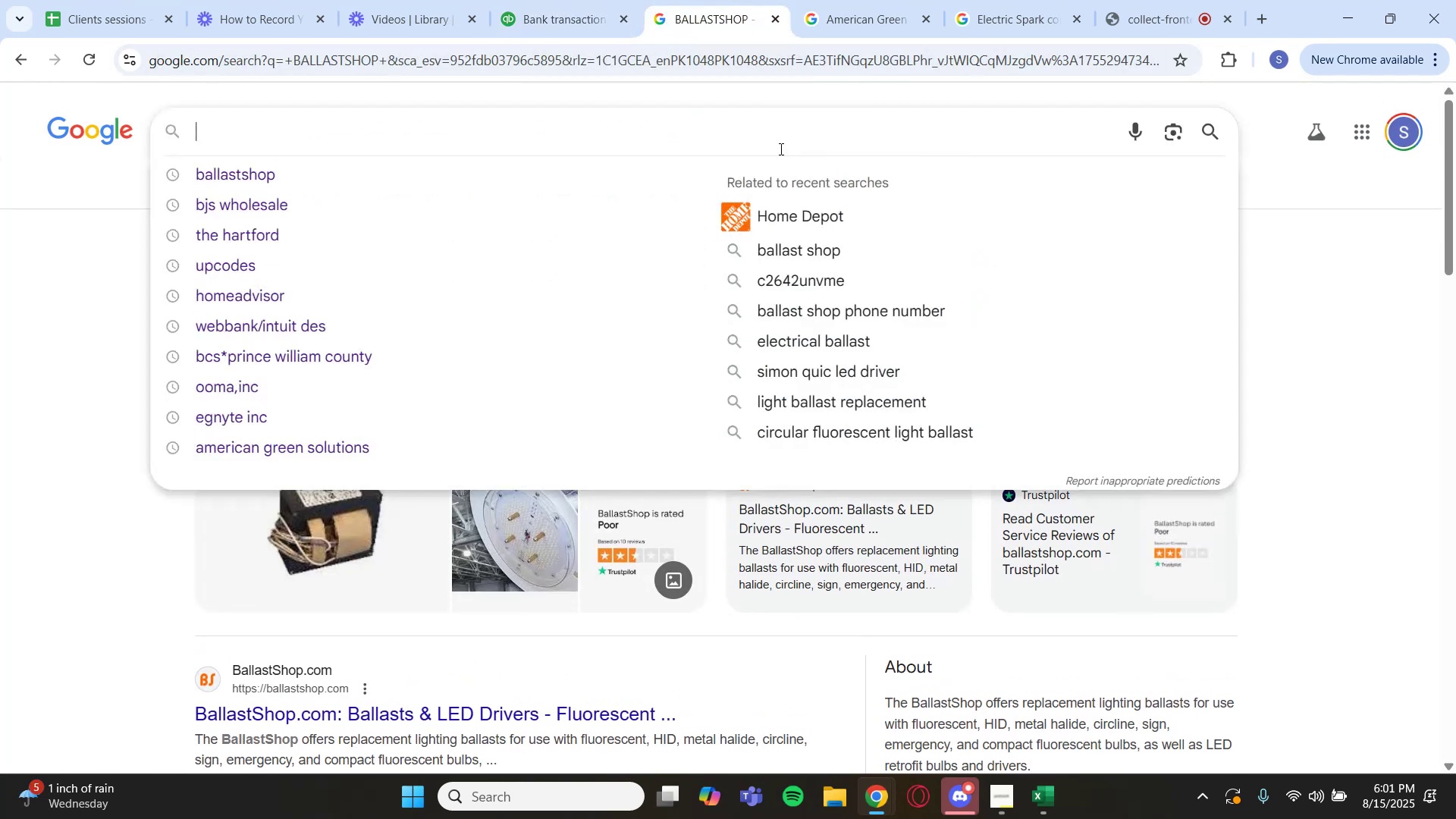 
key(Control+V)
 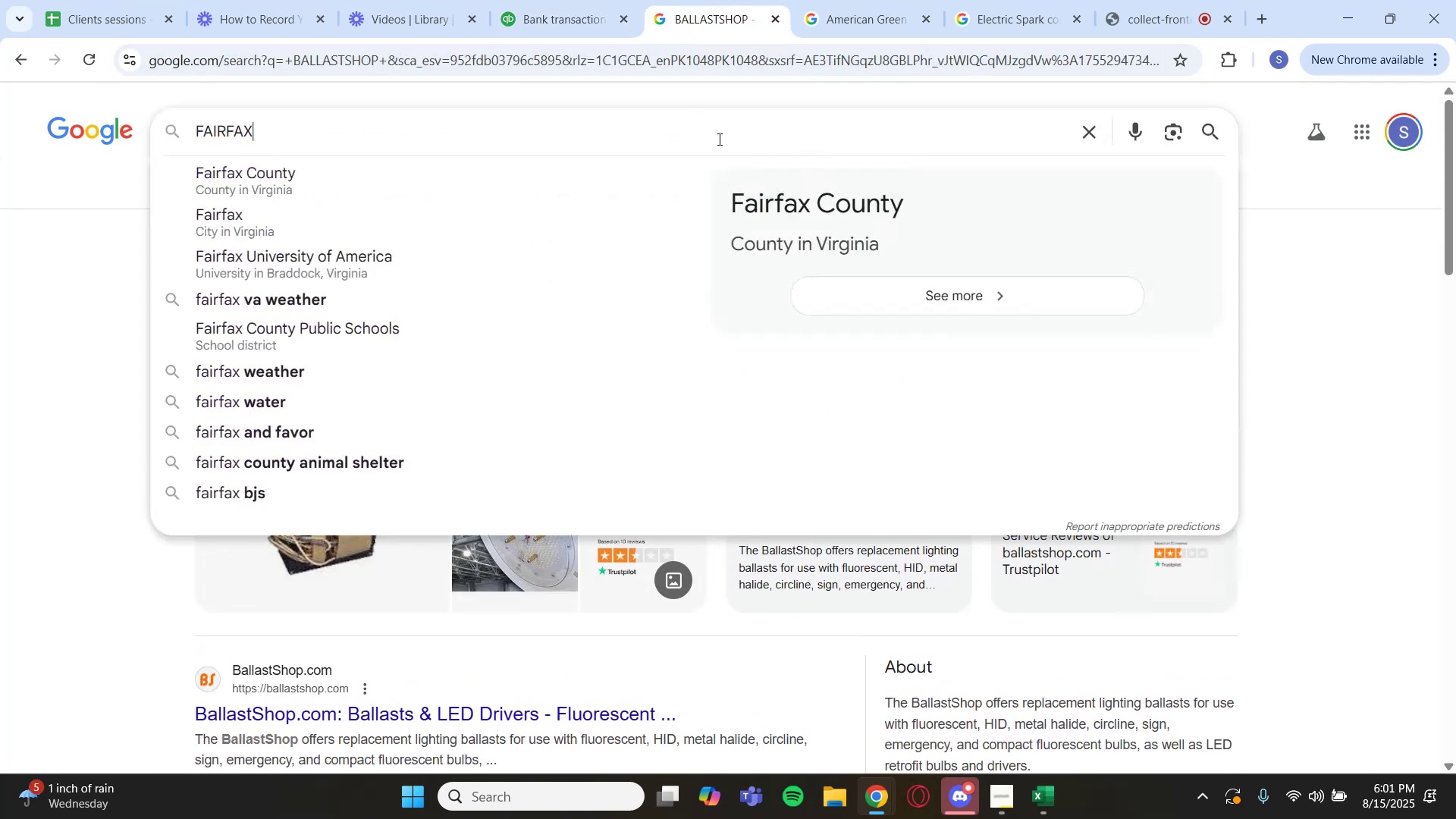 
key(Enter)
 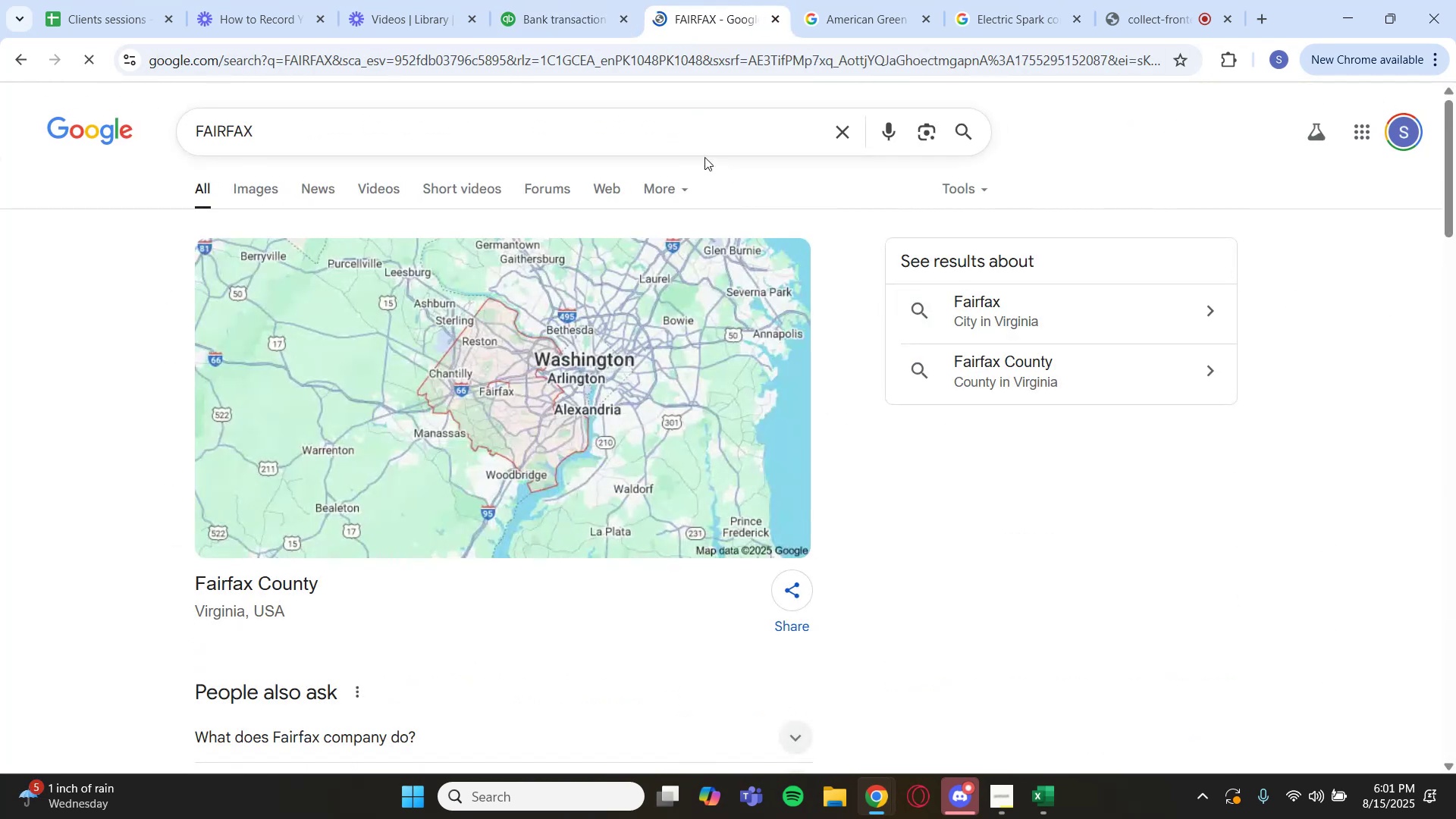 
left_click([580, 13])
 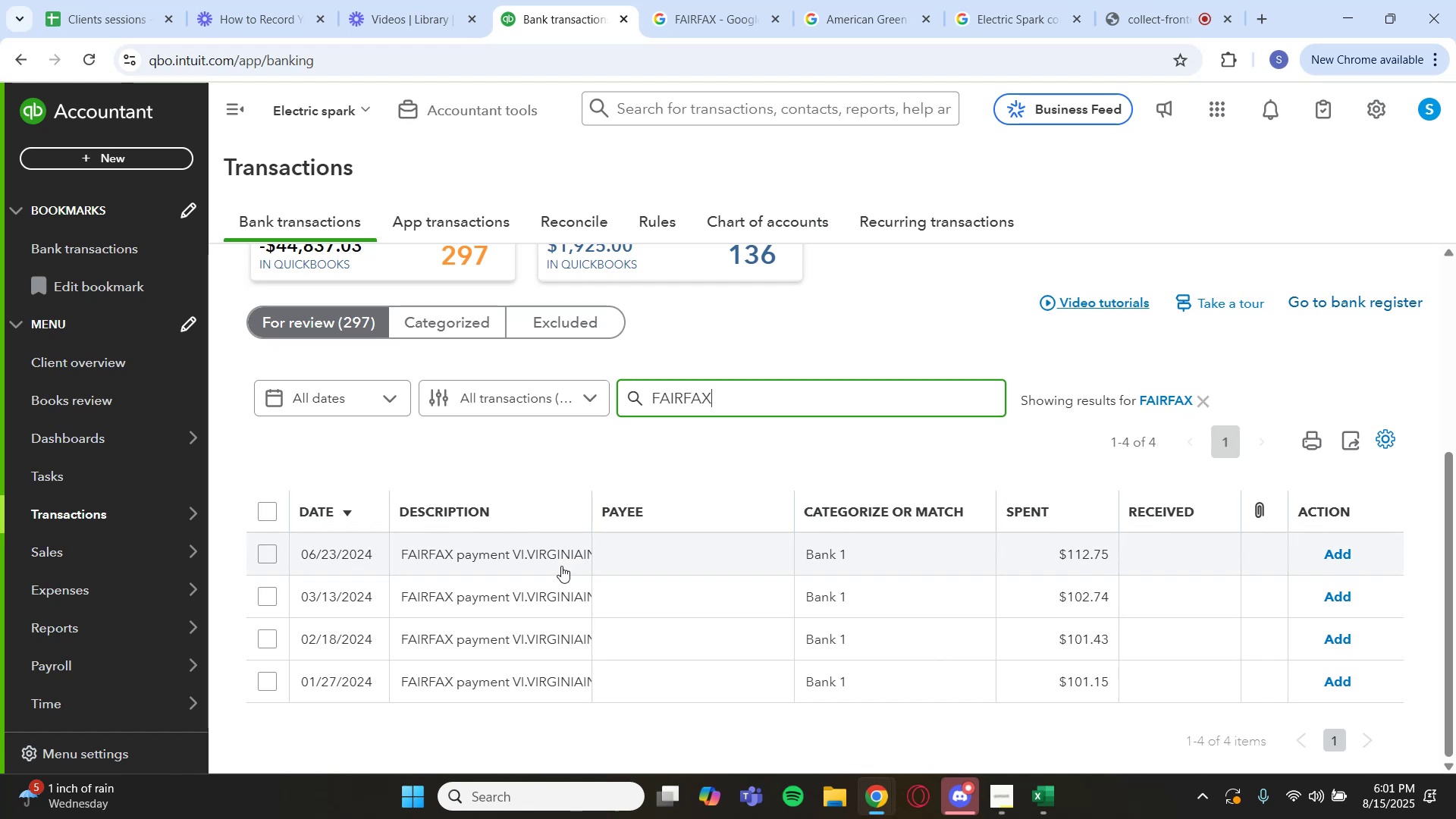 
left_click([560, 565])
 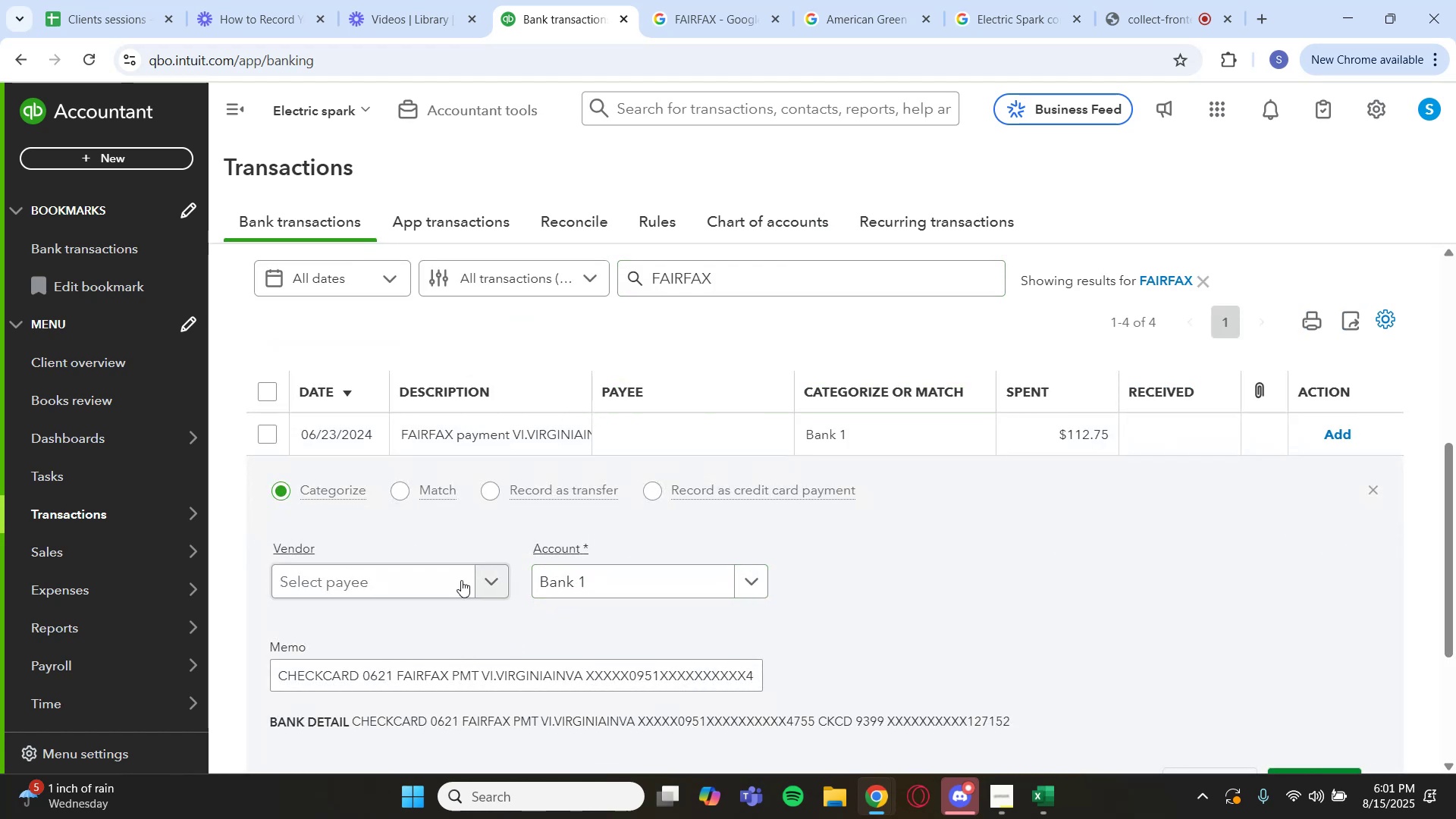 
wait(5.18)
 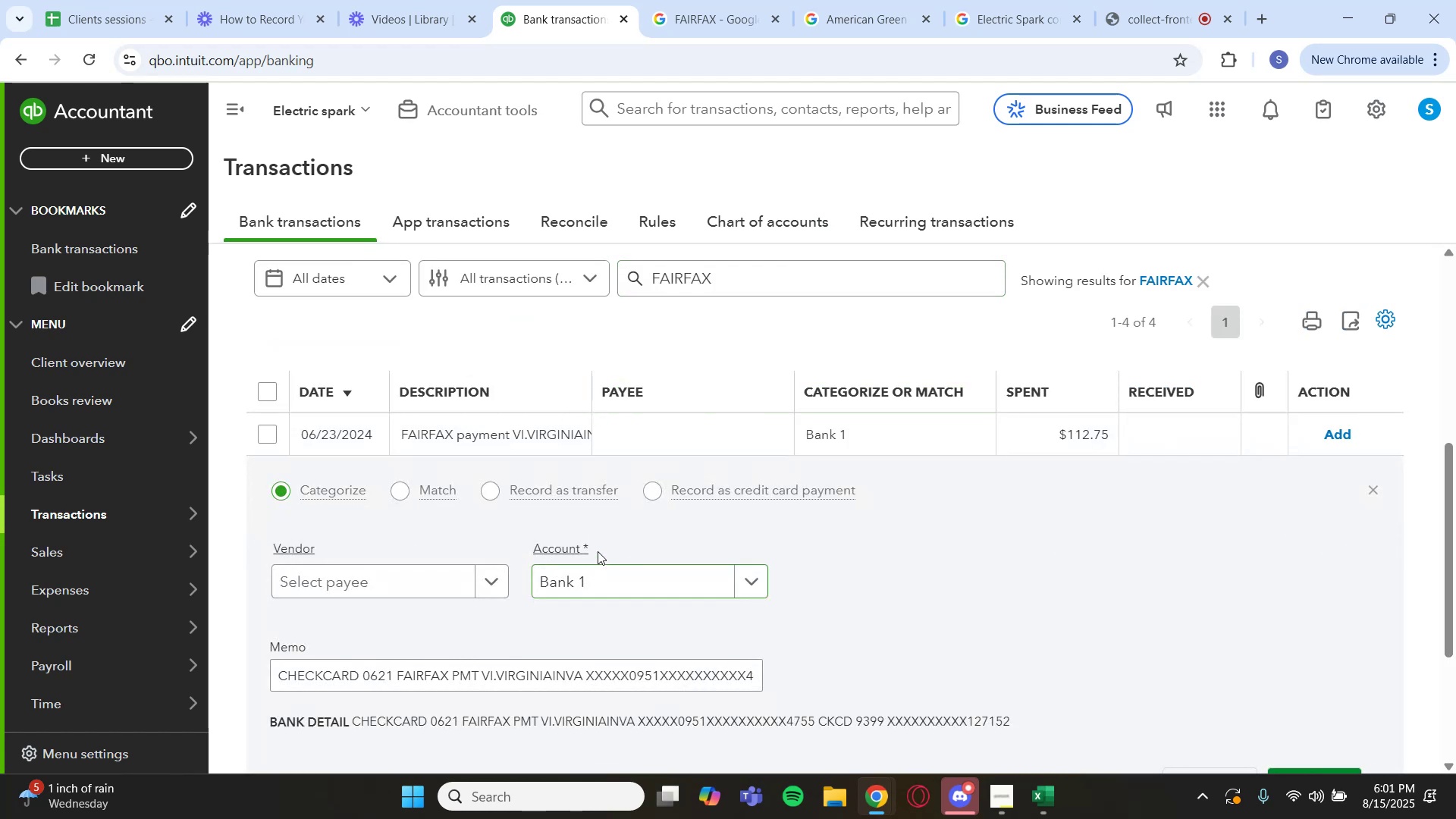 
double_click([265, 391])
 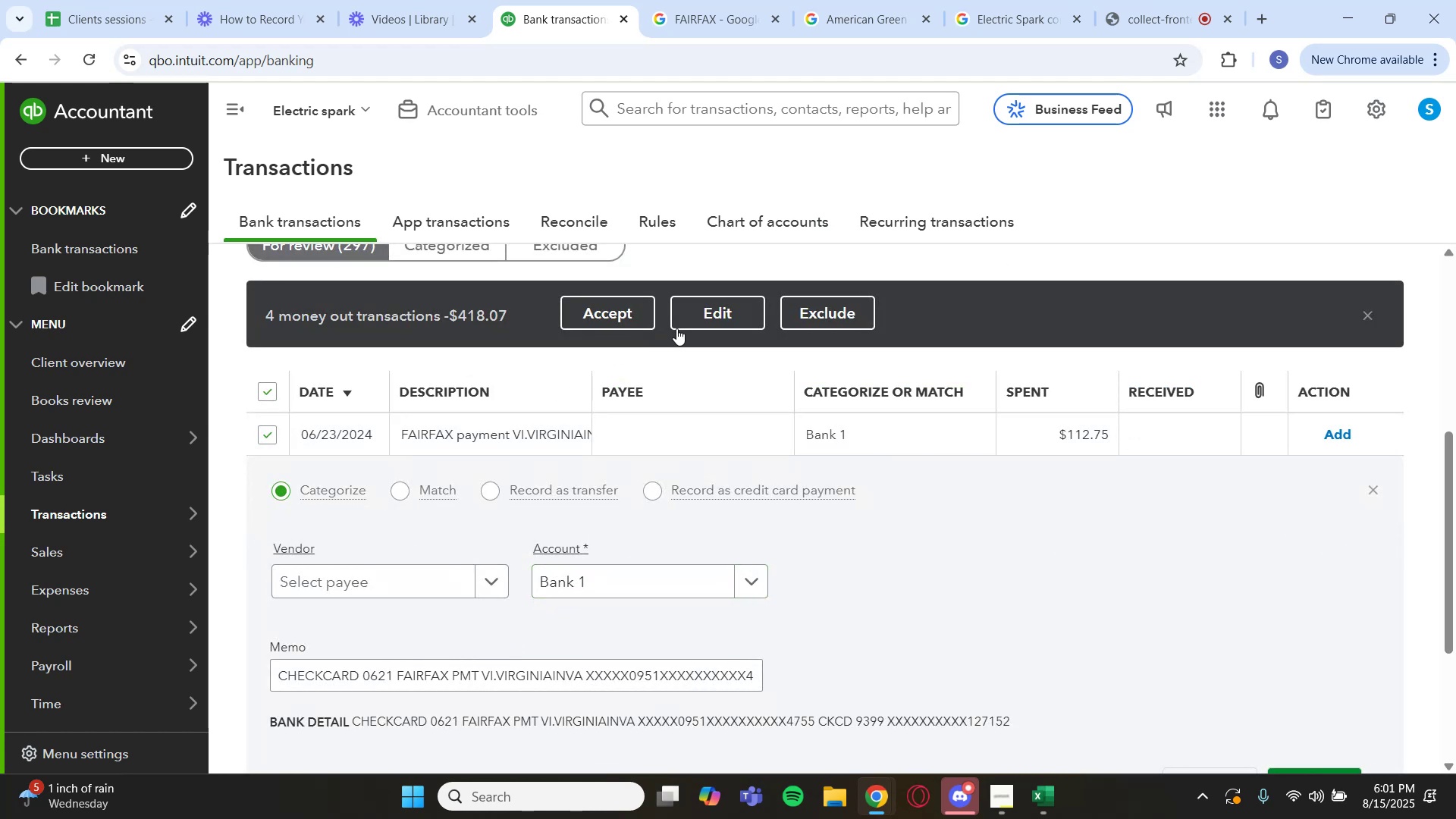 
left_click([692, 319])
 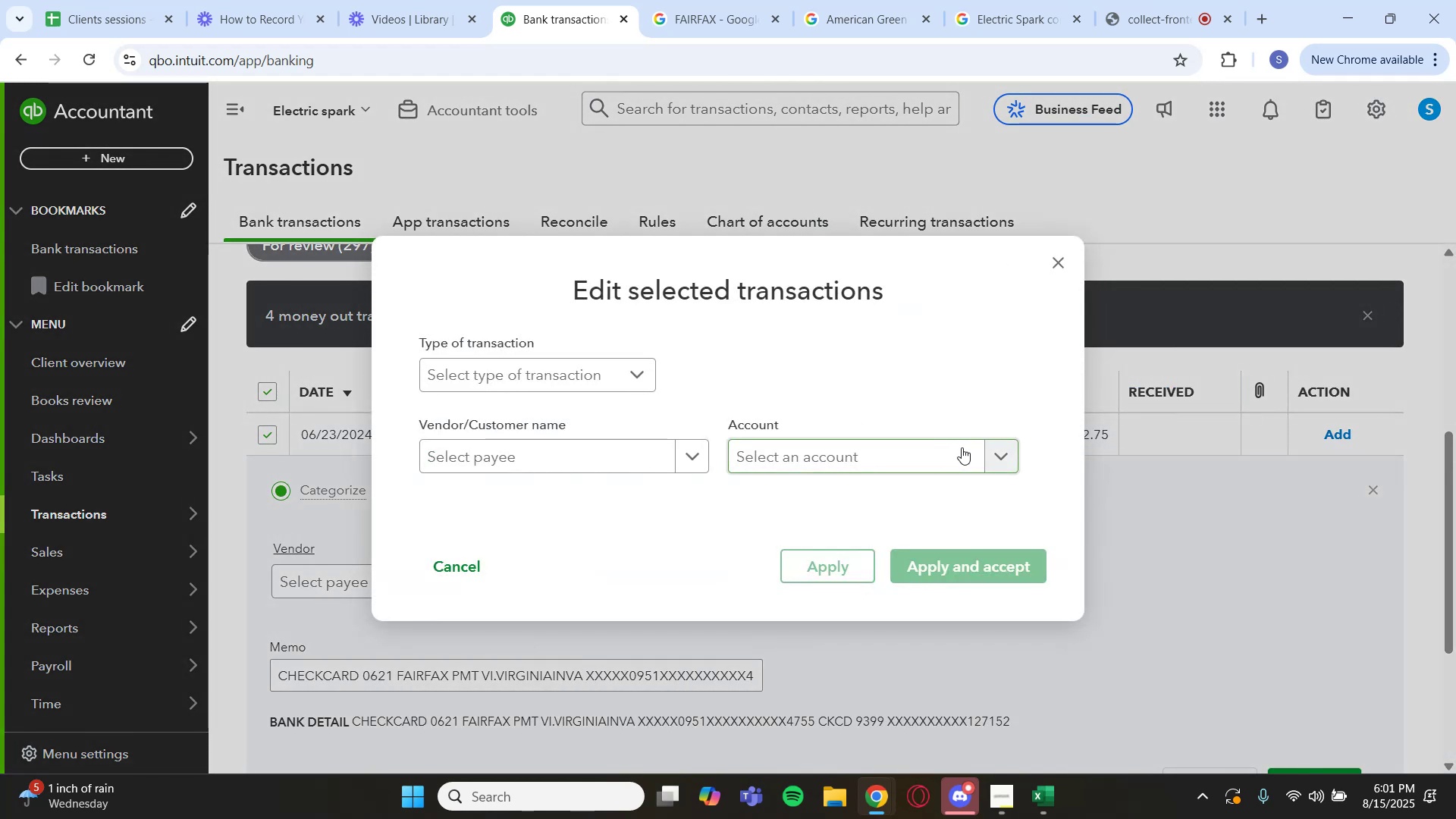 
left_click([999, 448])
 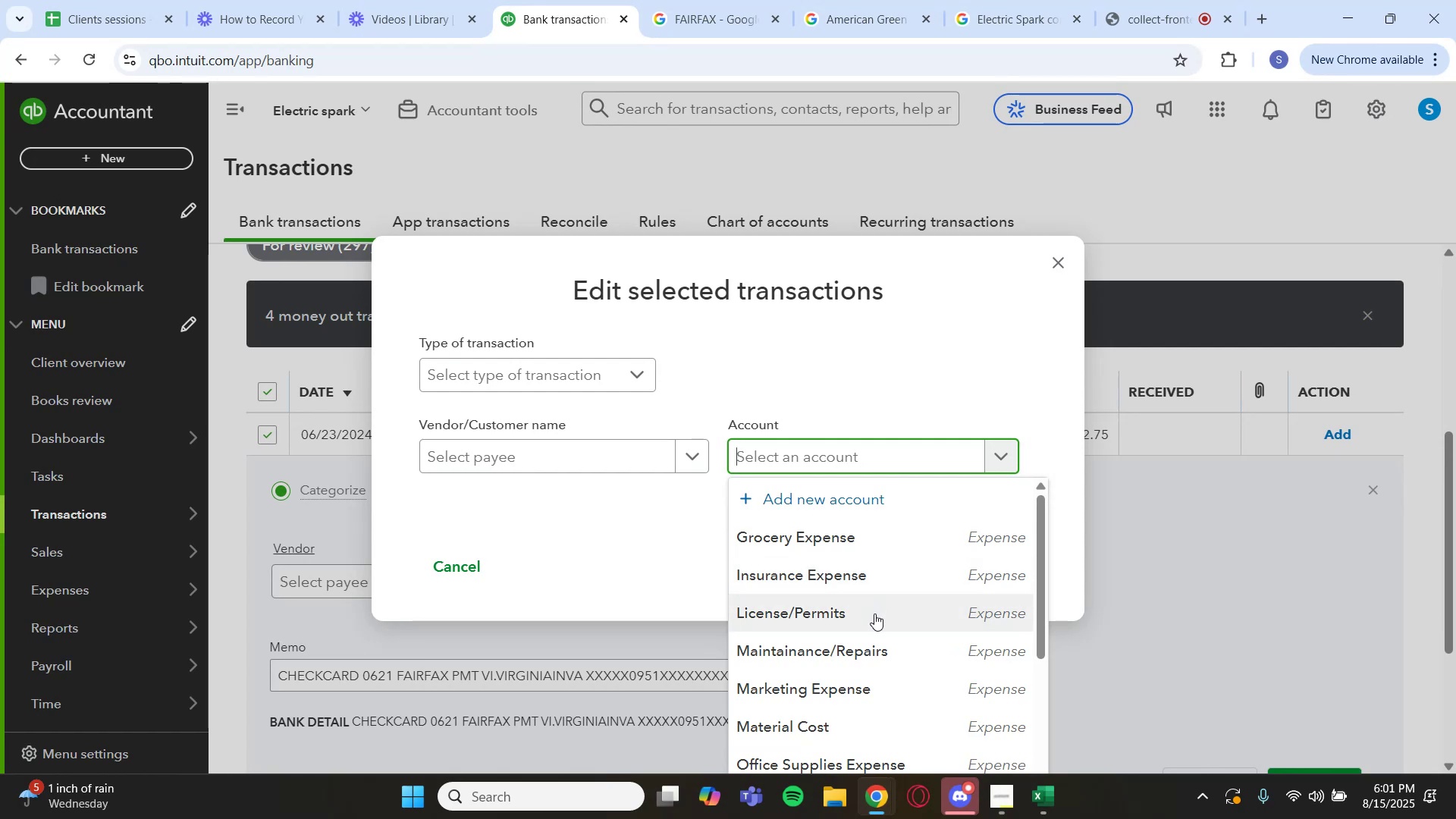 
scroll: coordinate [880, 713], scroll_direction: down, amount: 3.0
 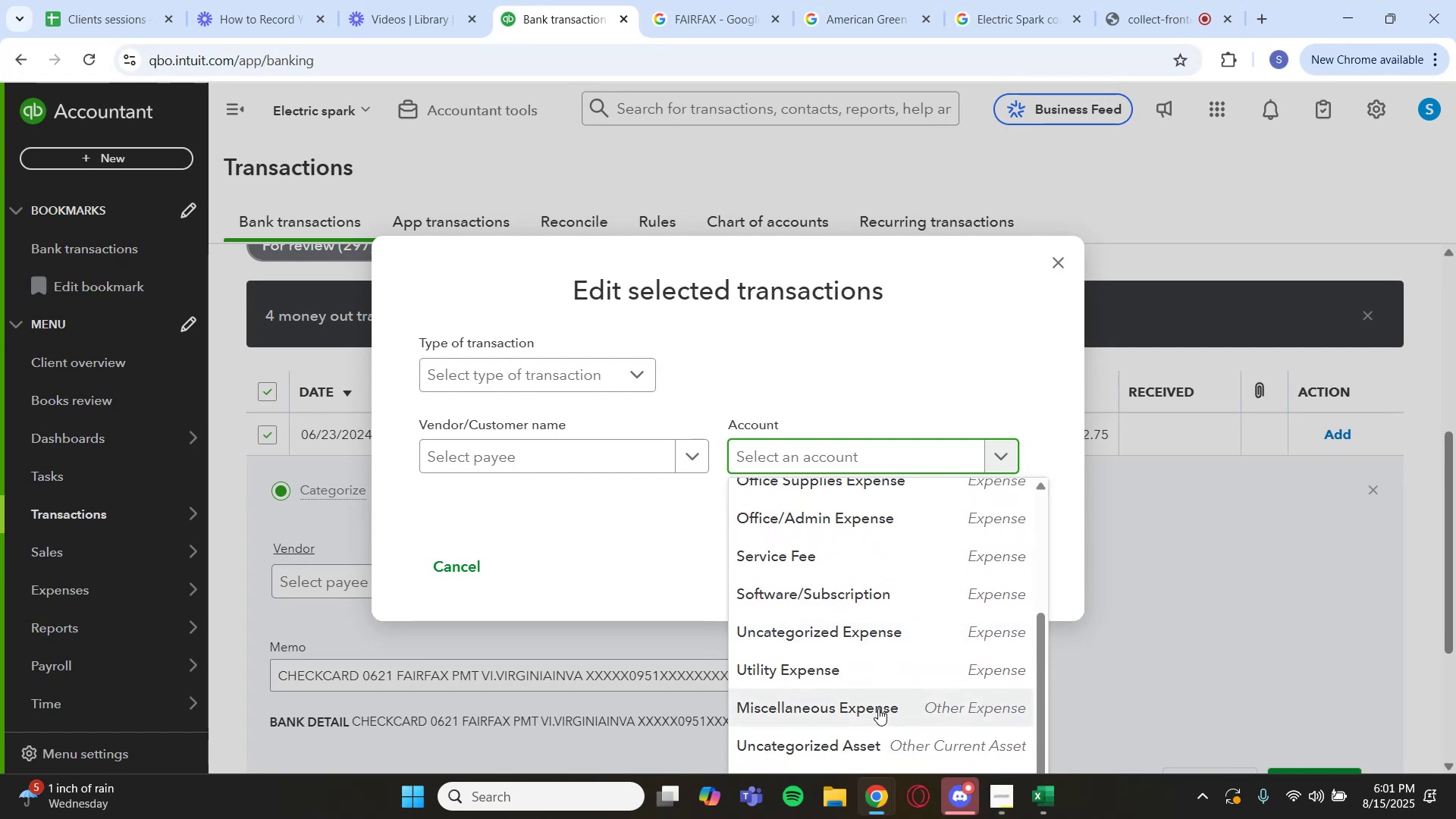 
left_click([878, 708])
 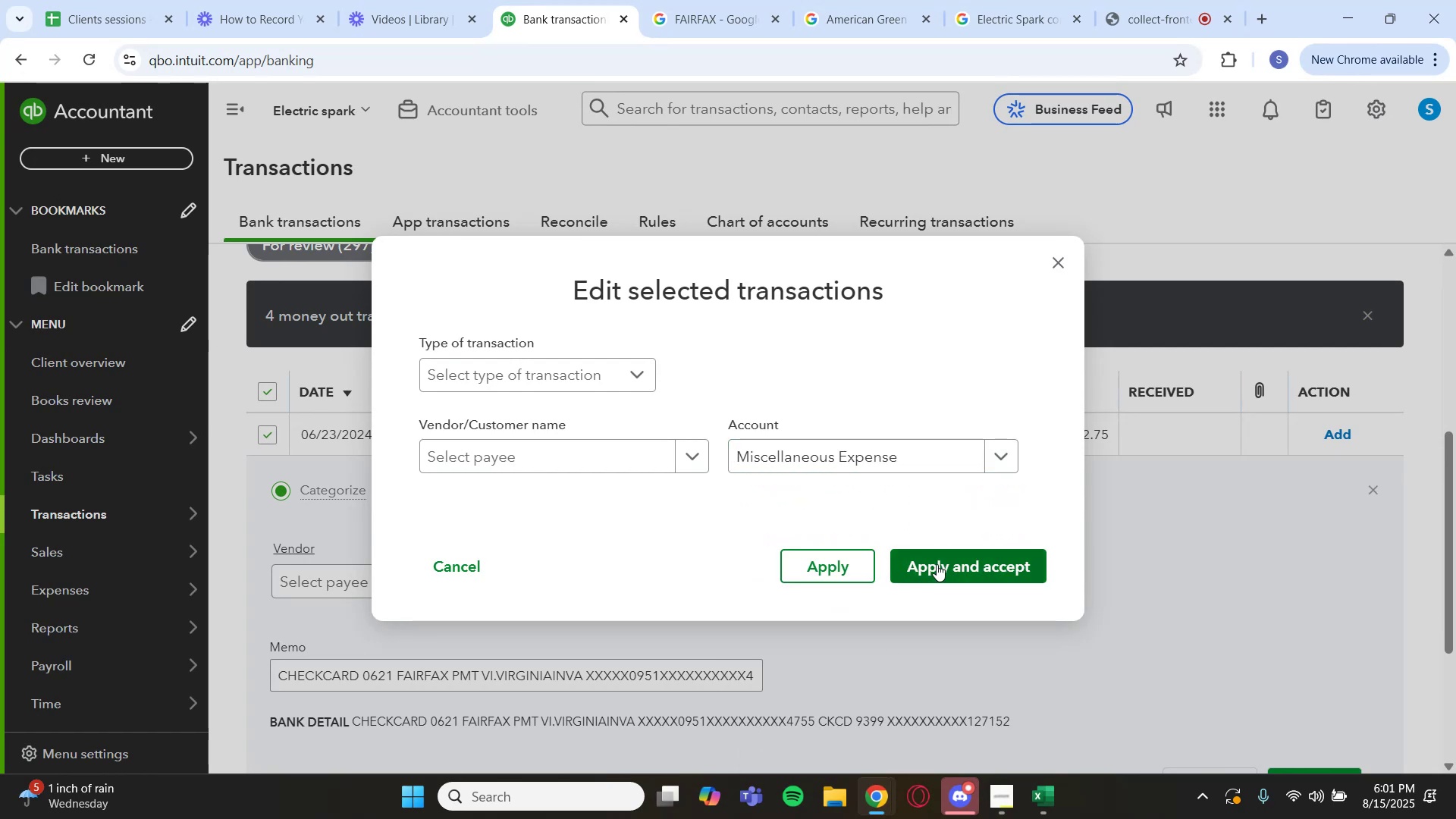 
left_click([937, 564])
 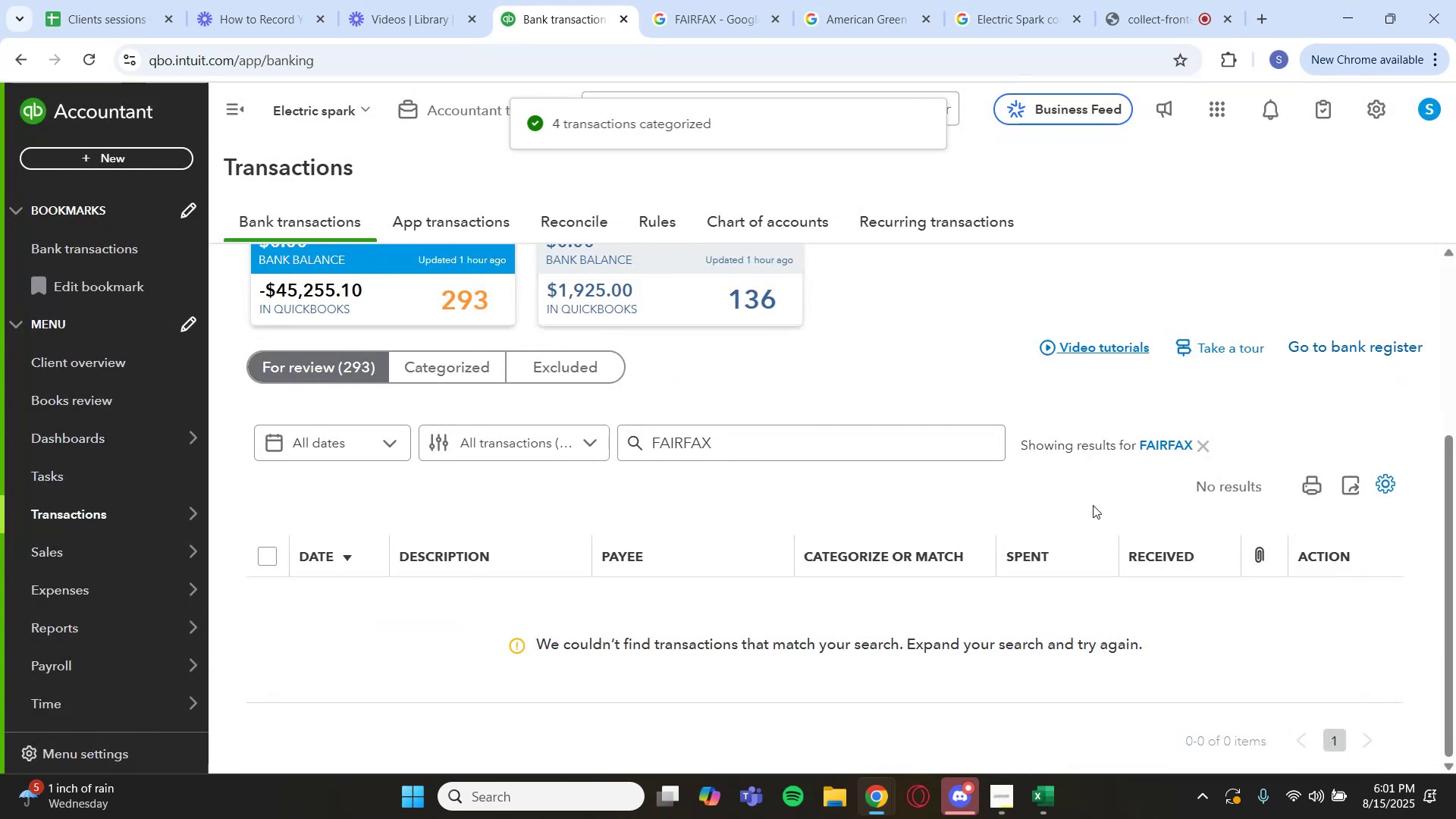 
left_click([1183, 438])
 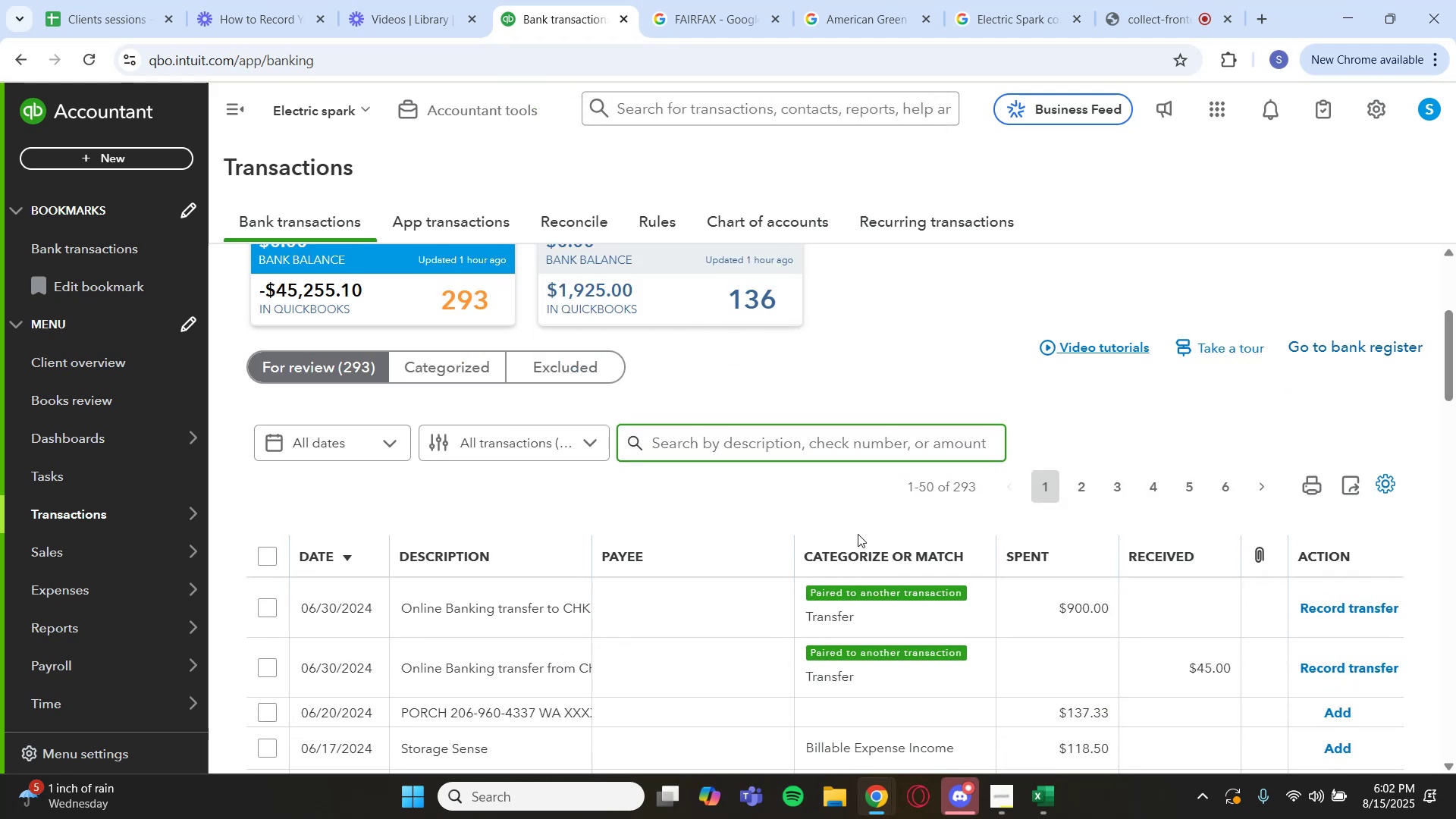 
scroll: coordinate [735, 584], scroll_direction: down, amount: 2.0
 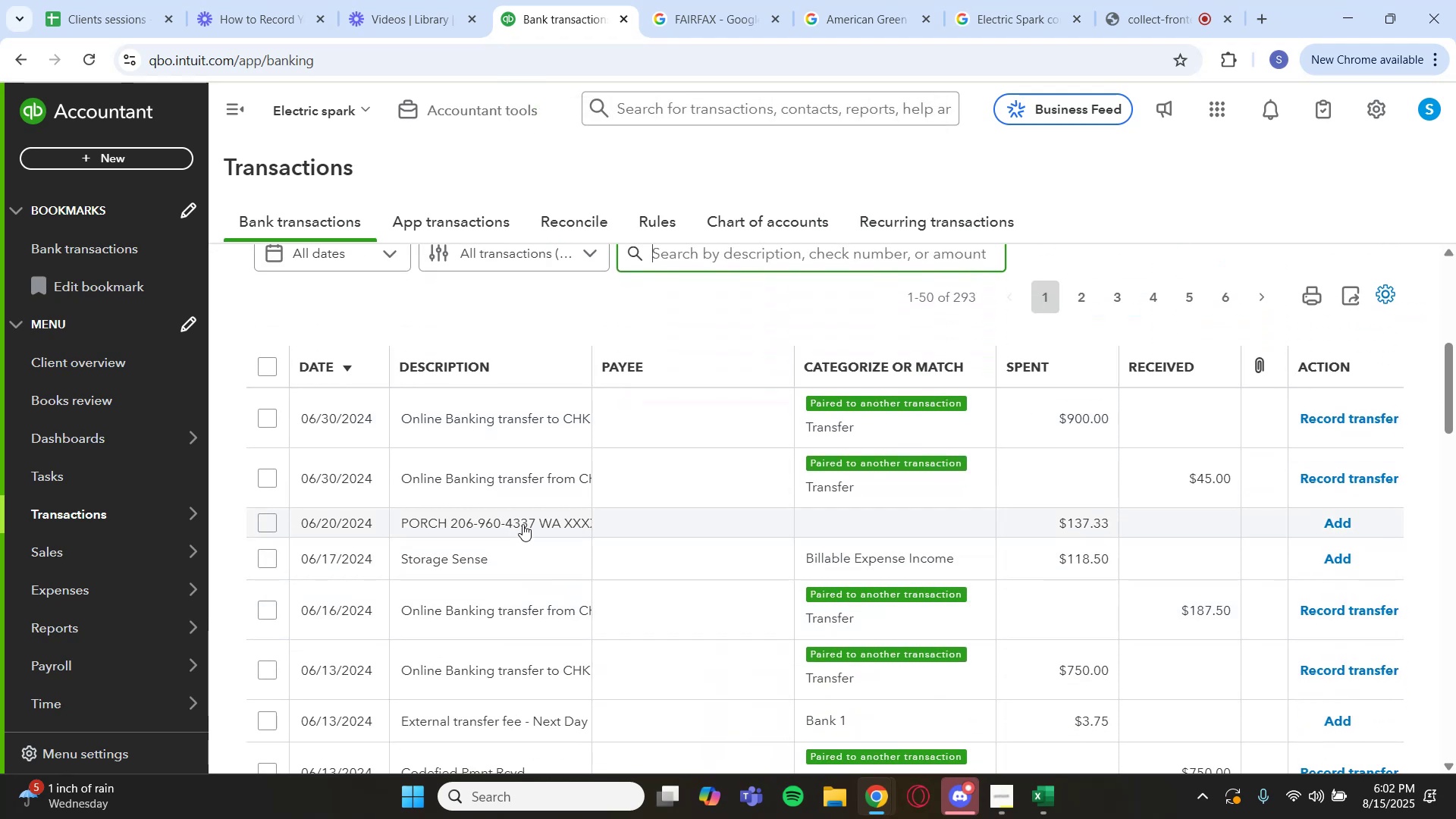 
left_click([501, 551])
 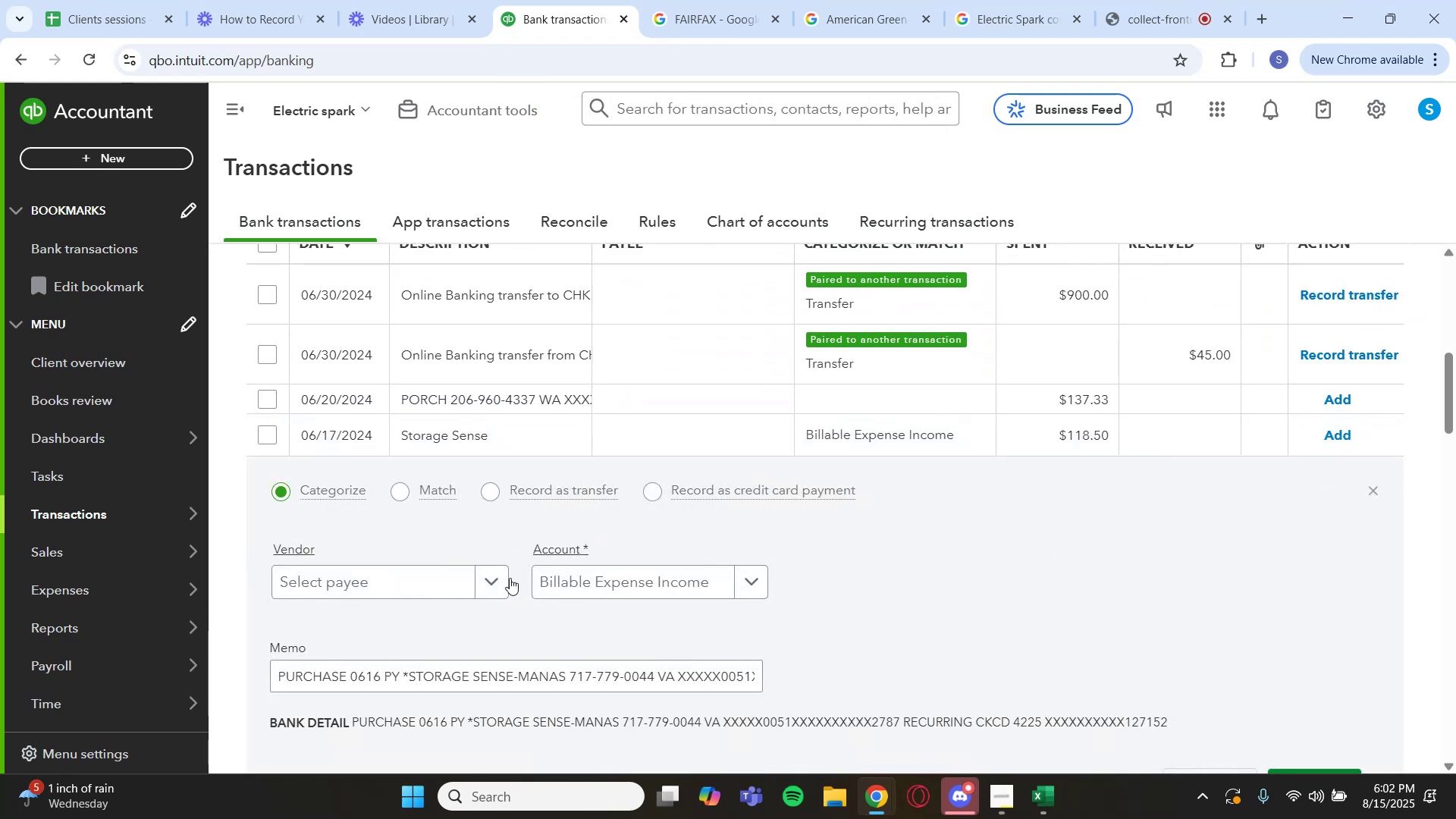 
scroll: coordinate [517, 613], scroll_direction: down, amount: 1.0
 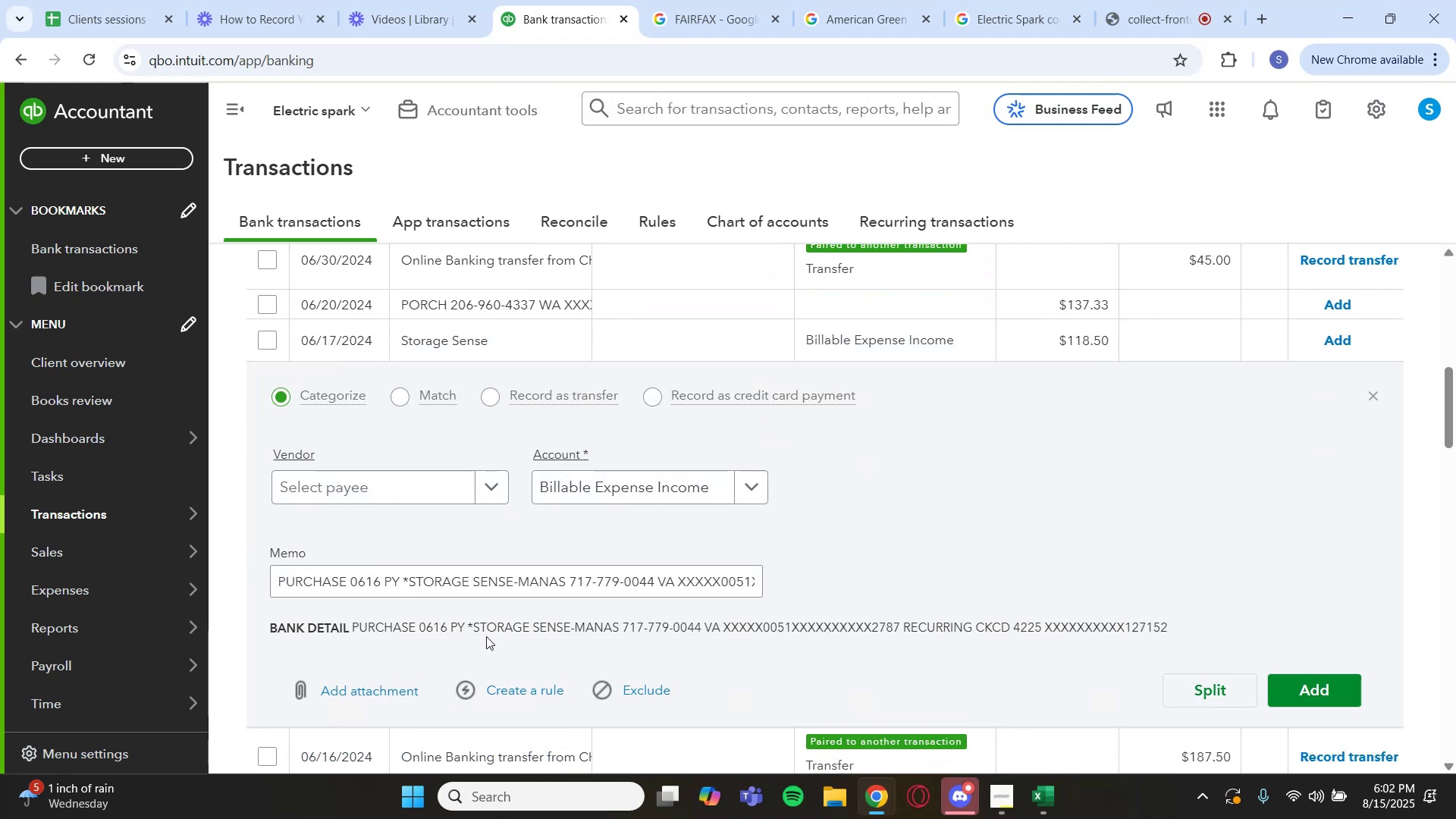 
left_click_drag(start_coordinate=[473, 626], to_coordinate=[572, 624])
 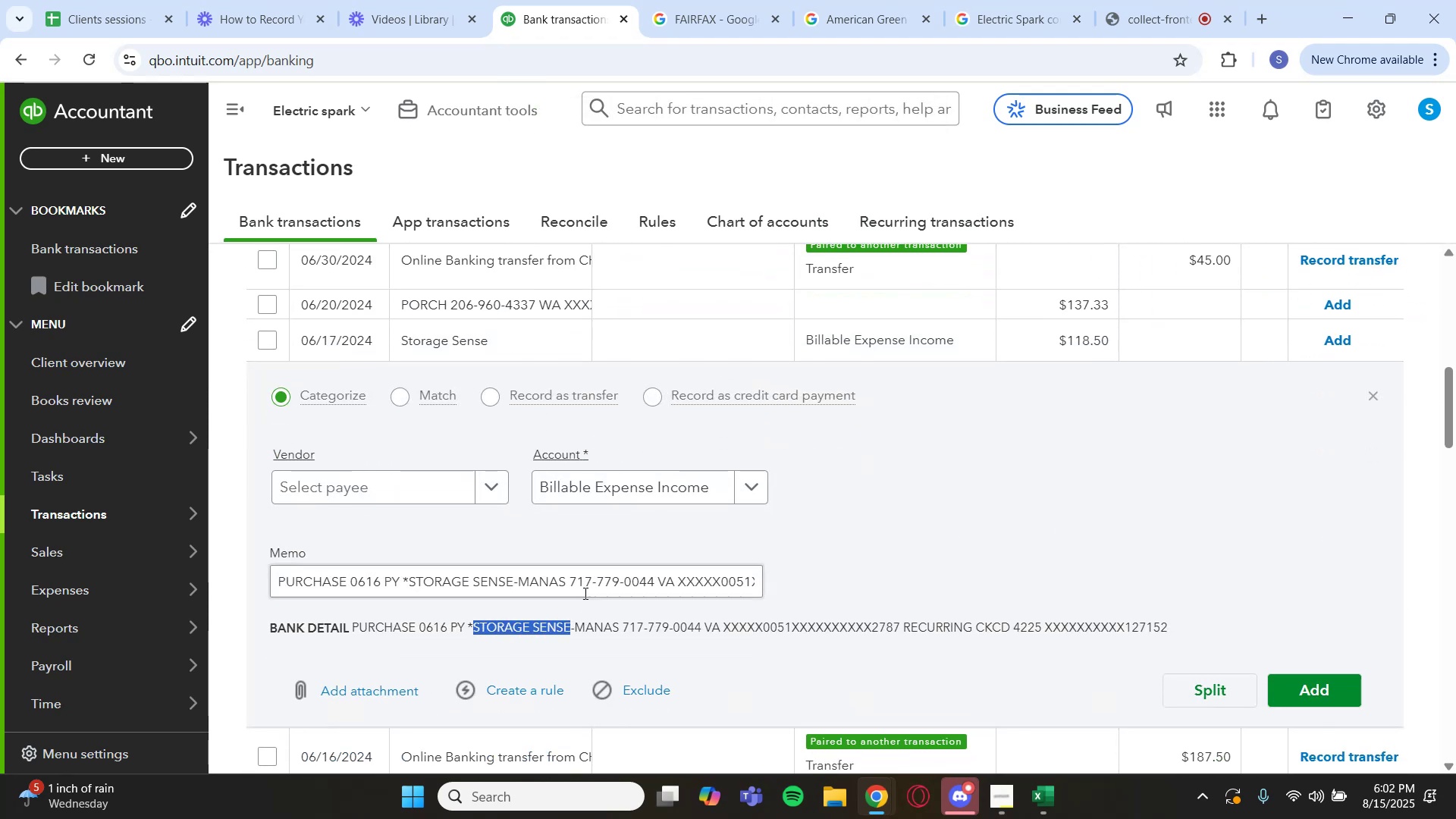 
key(Control+C)
 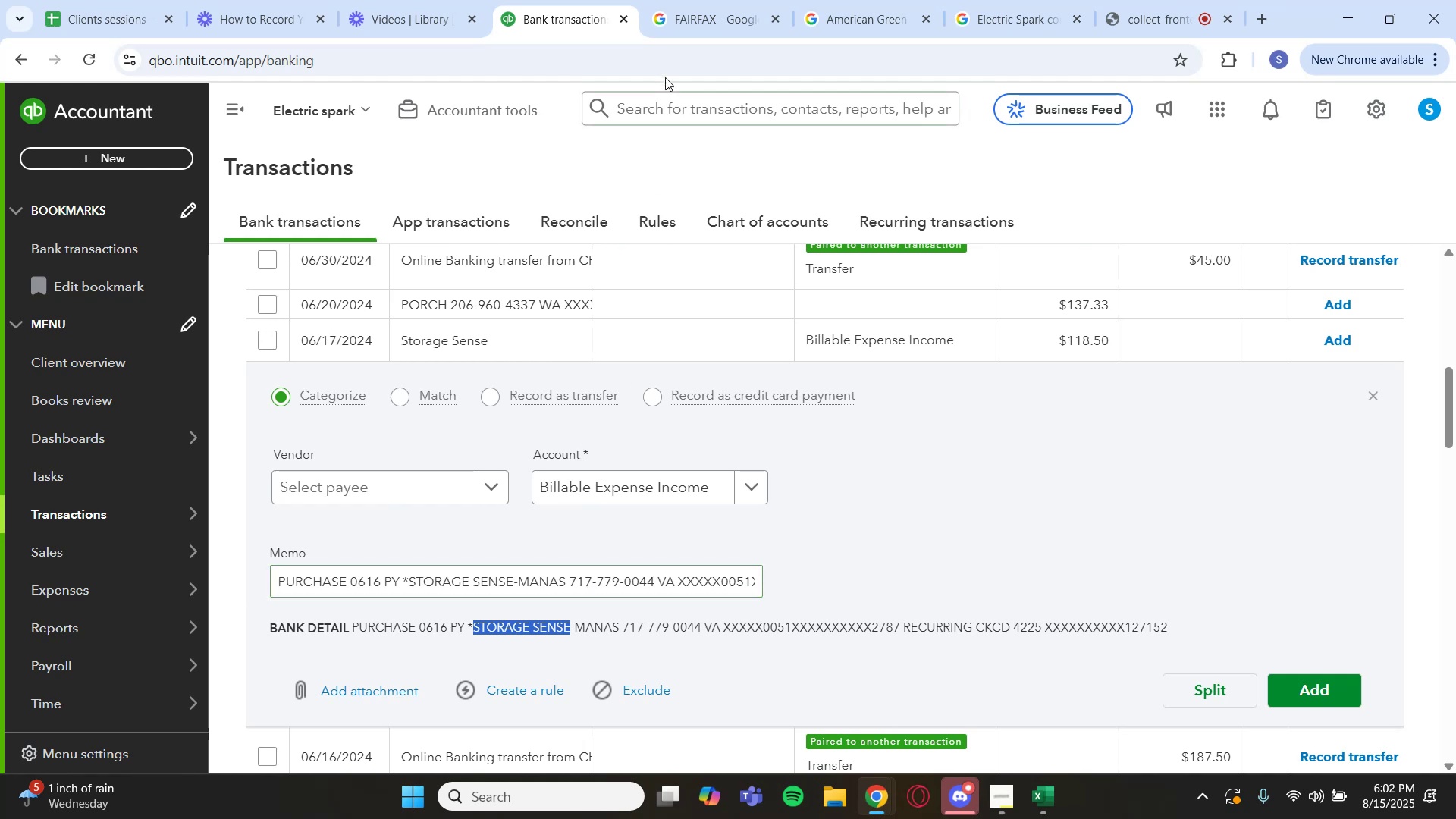 
left_click([682, 25])
 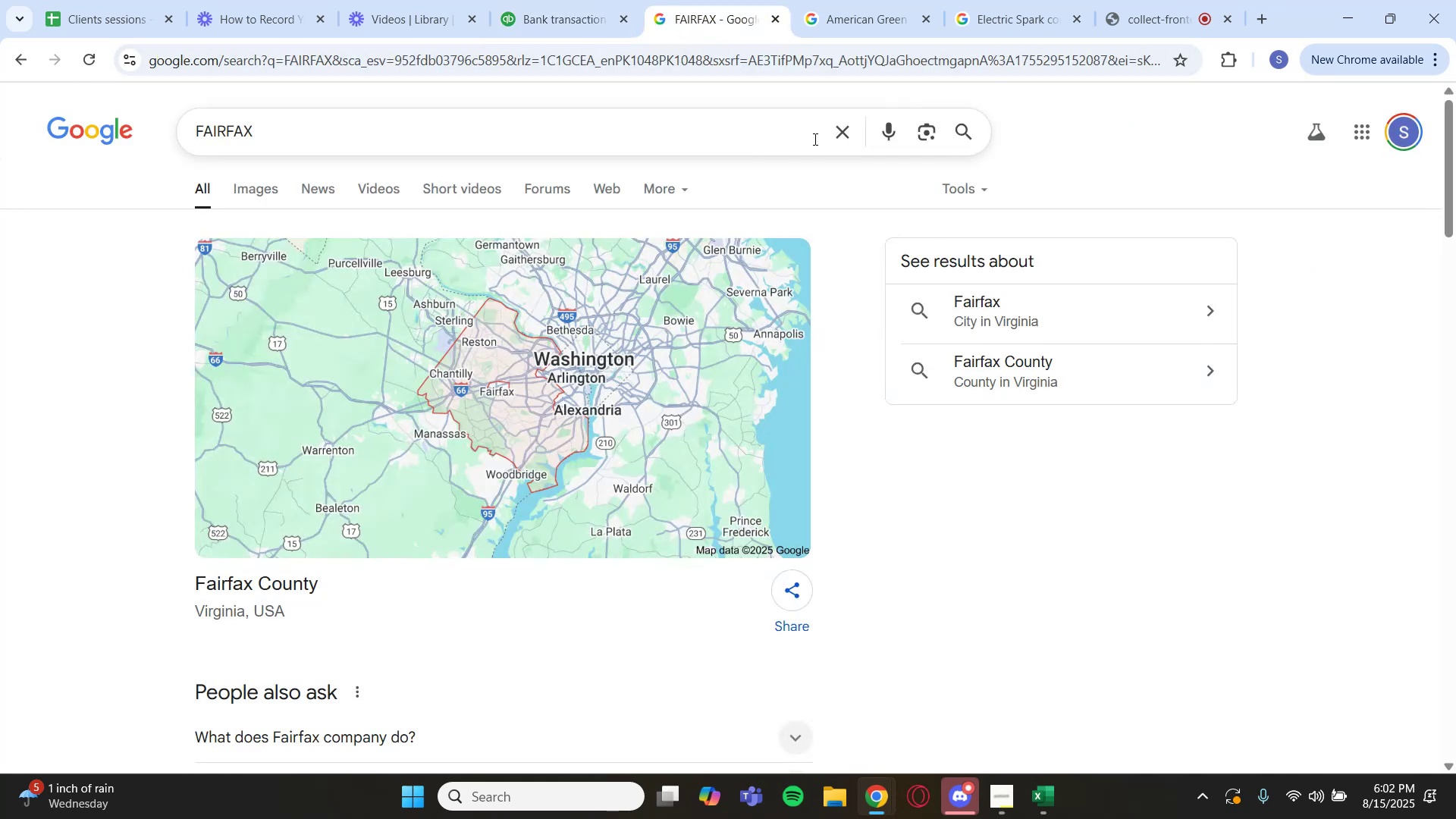 
left_click([827, 137])
 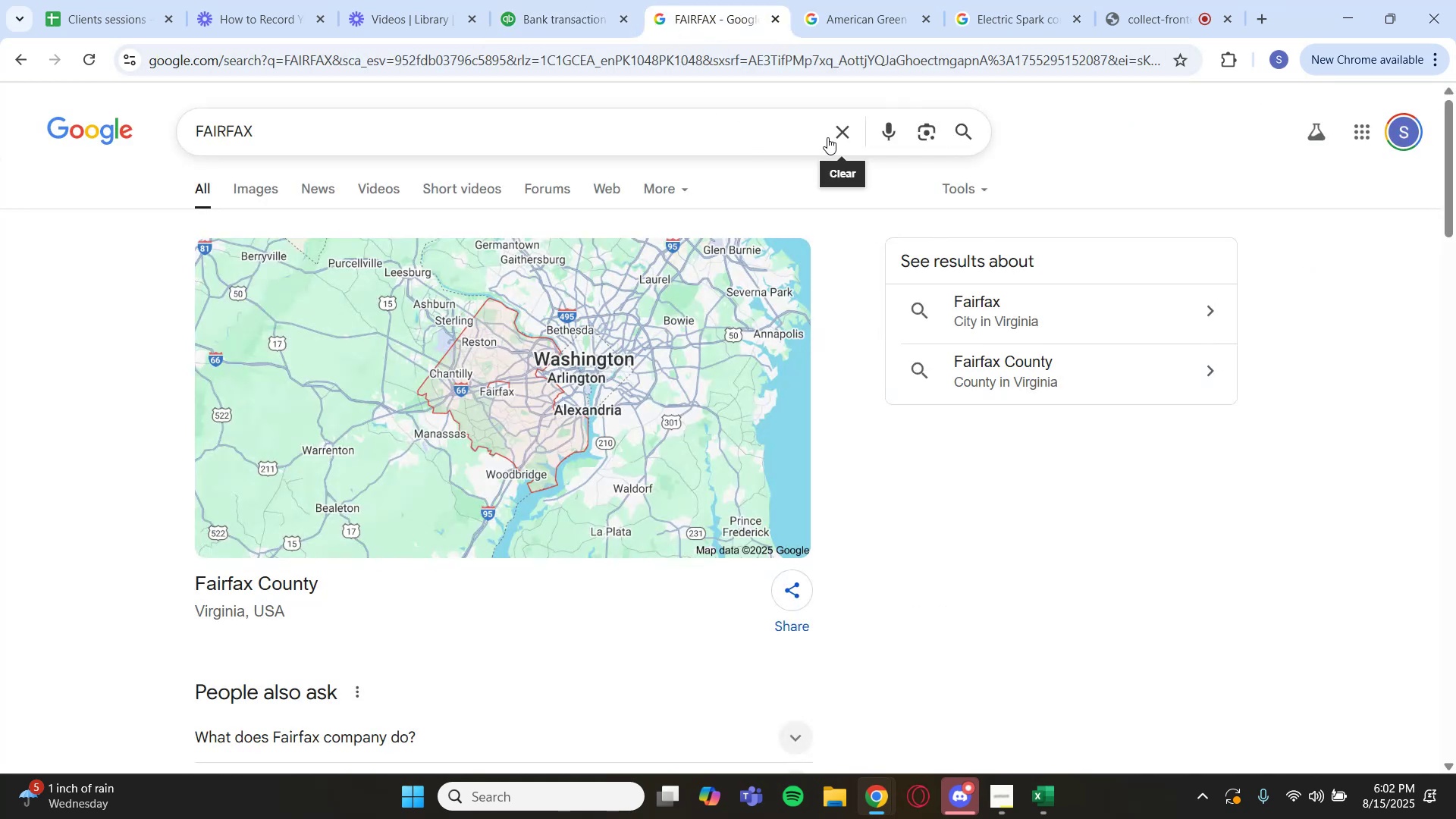 
key(Control+V)
 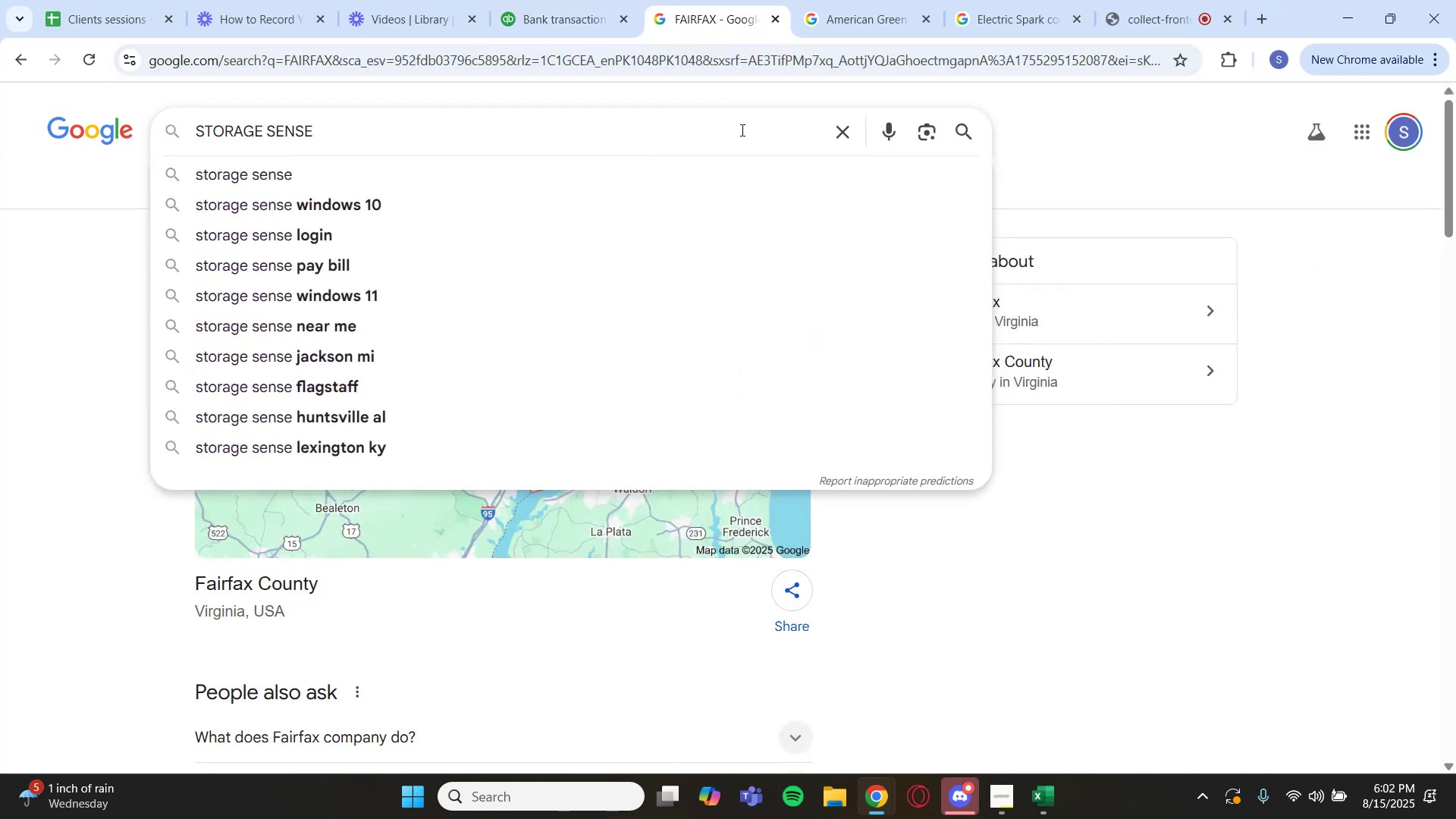 
key(Enter)
 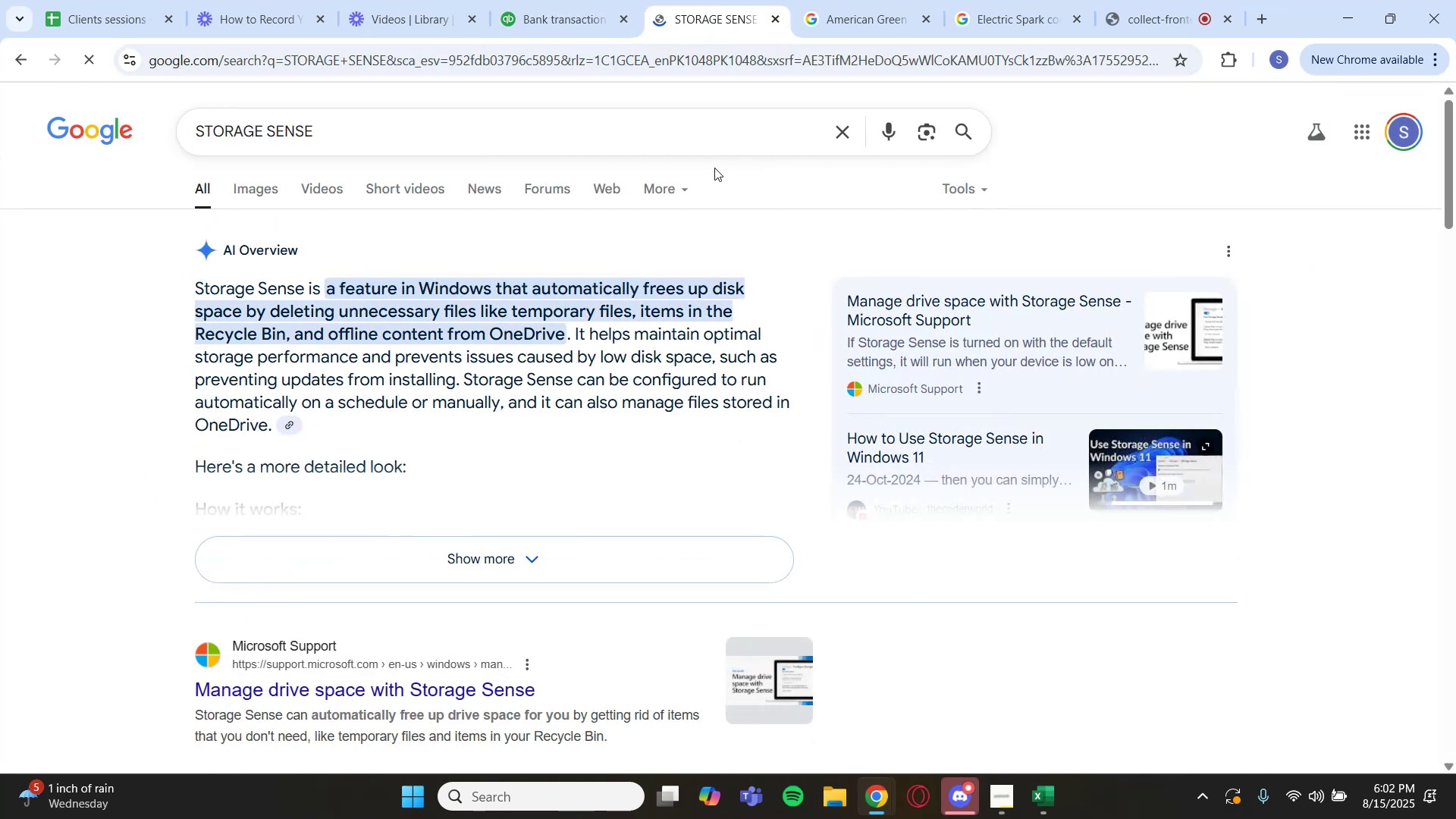 
left_click([589, 24])
 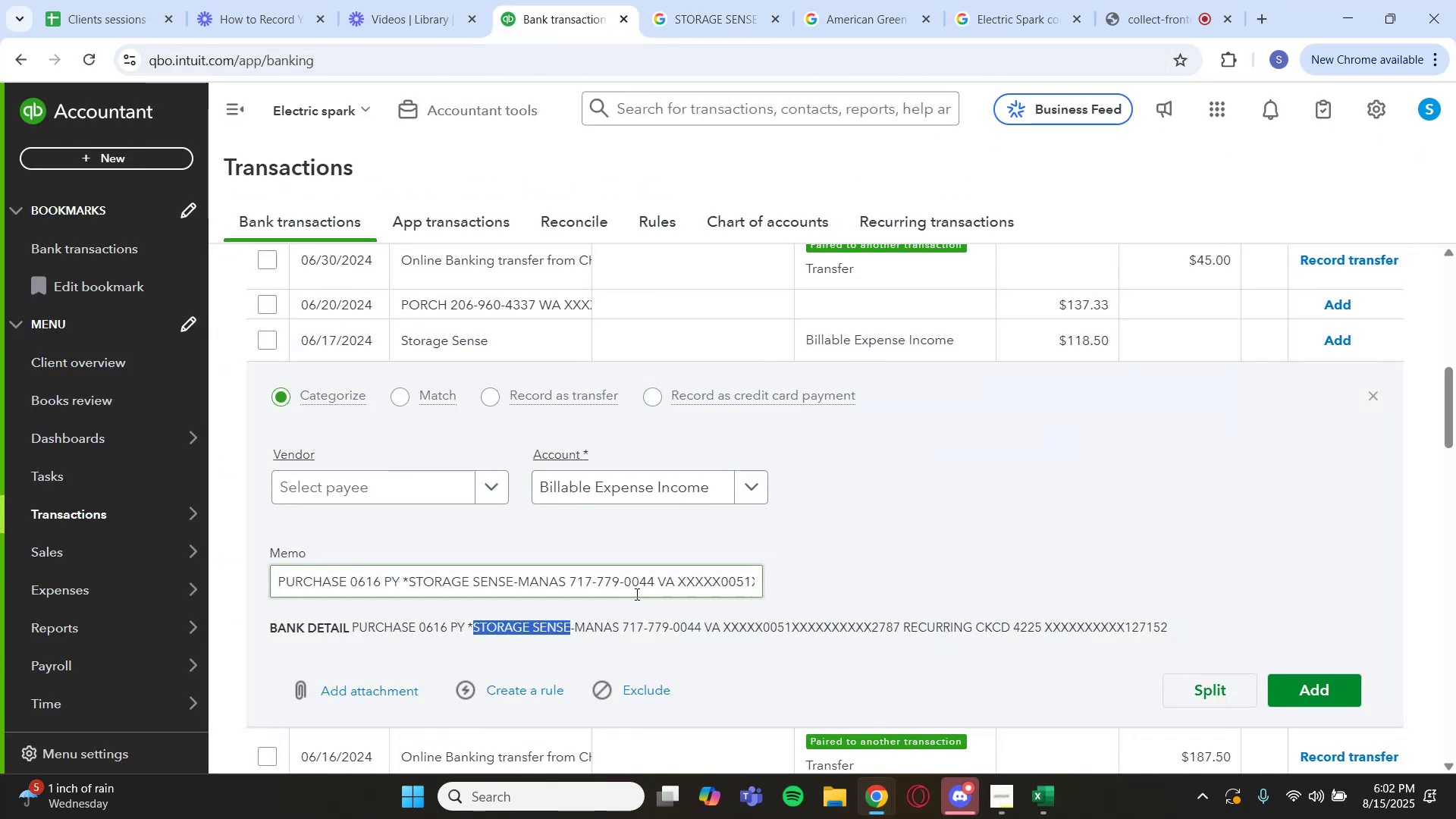 
left_click_drag(start_coordinate=[619, 626], to_coordinate=[476, 632])
 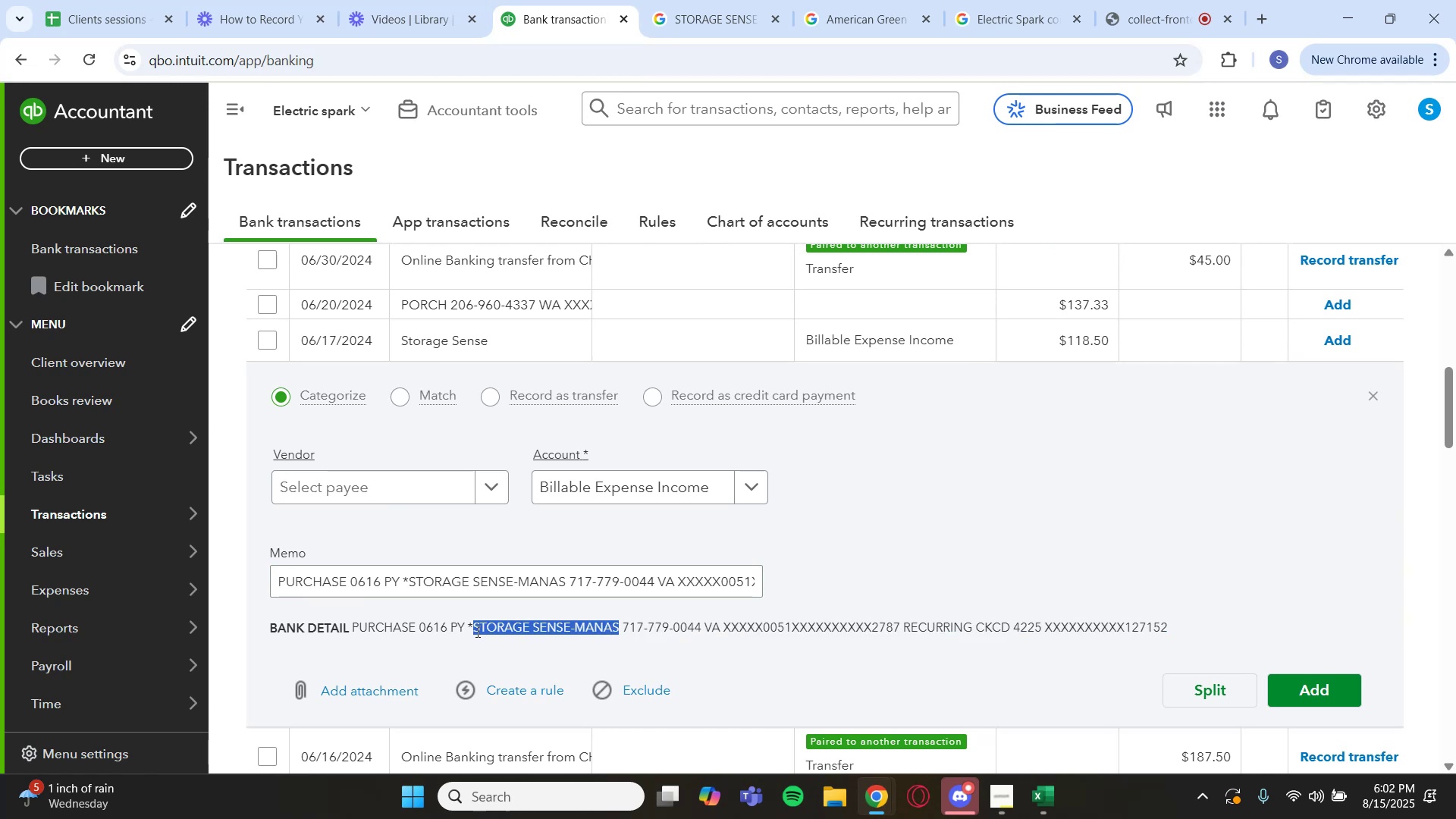 
key(Control+C)
 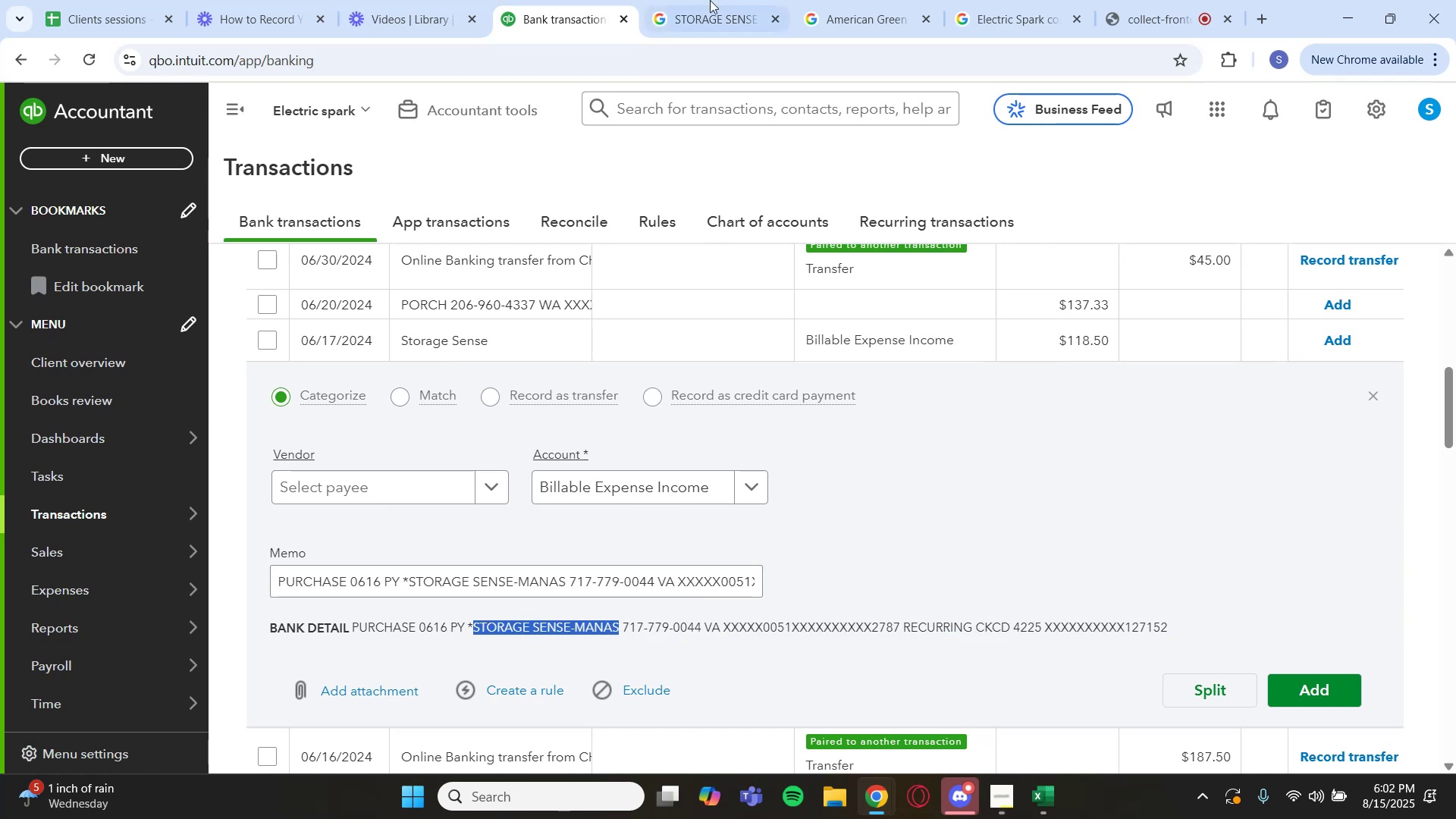 
left_click([722, 0])
 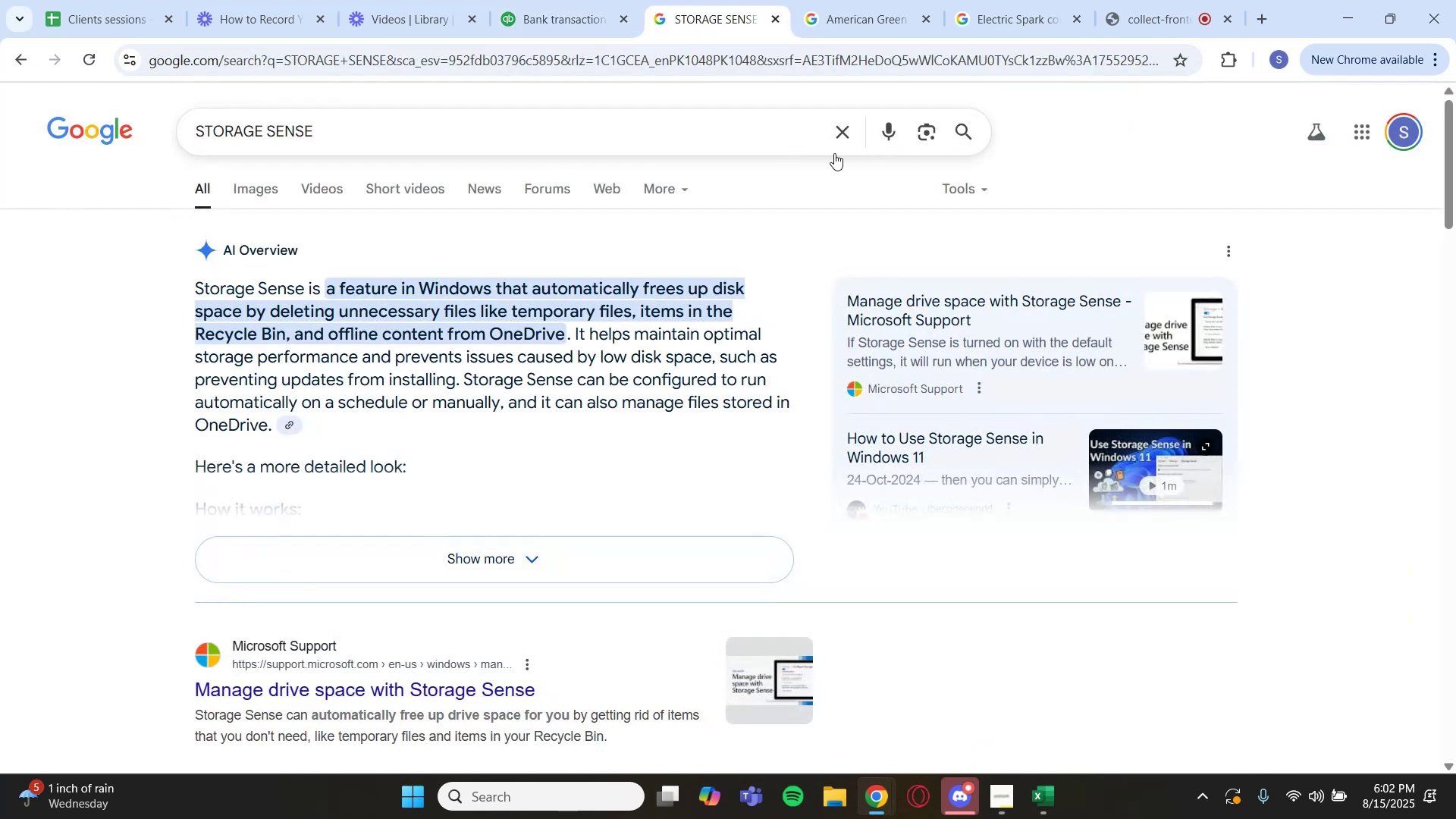 
left_click([836, 144])
 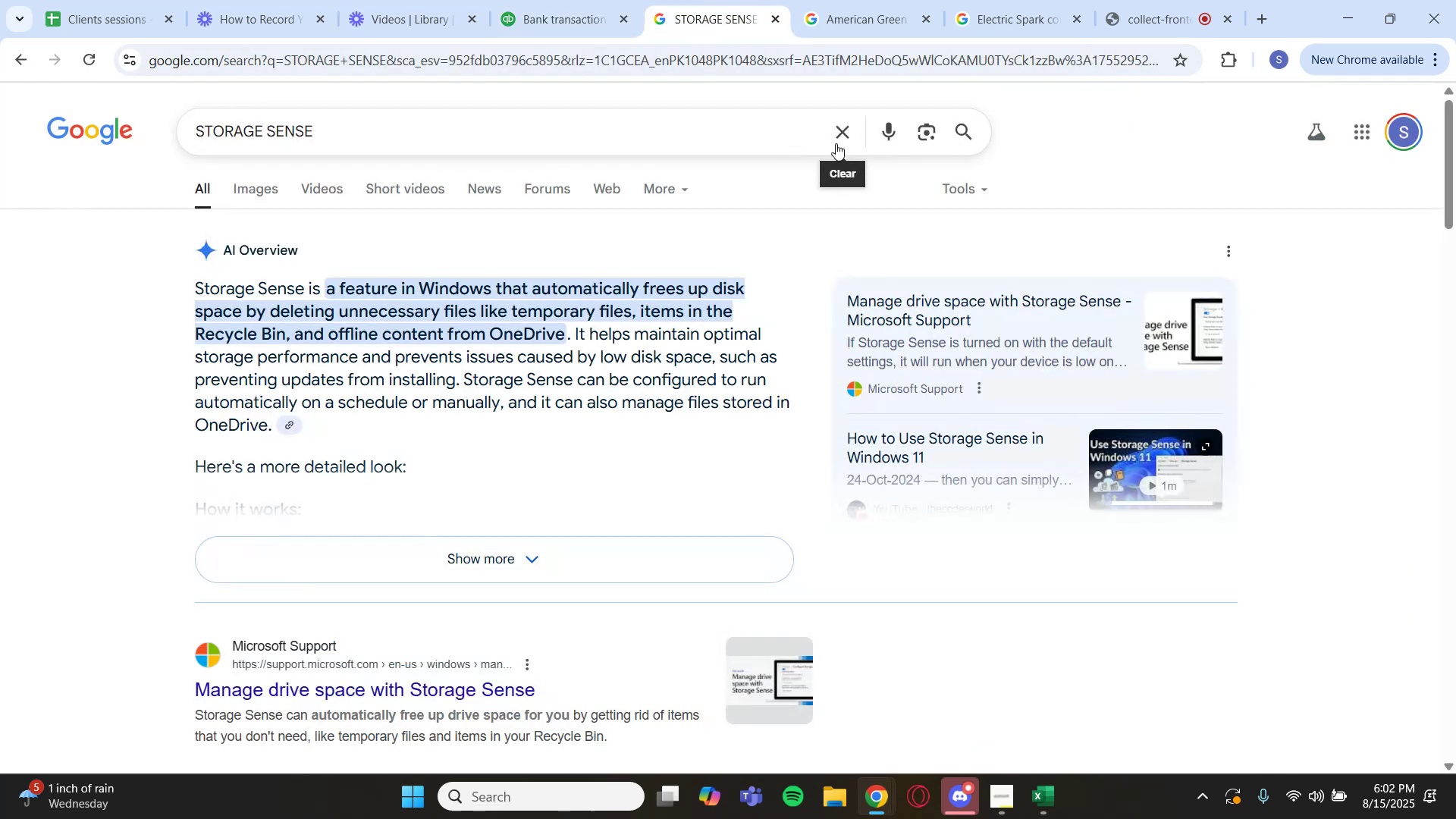 
key(Control+V)
 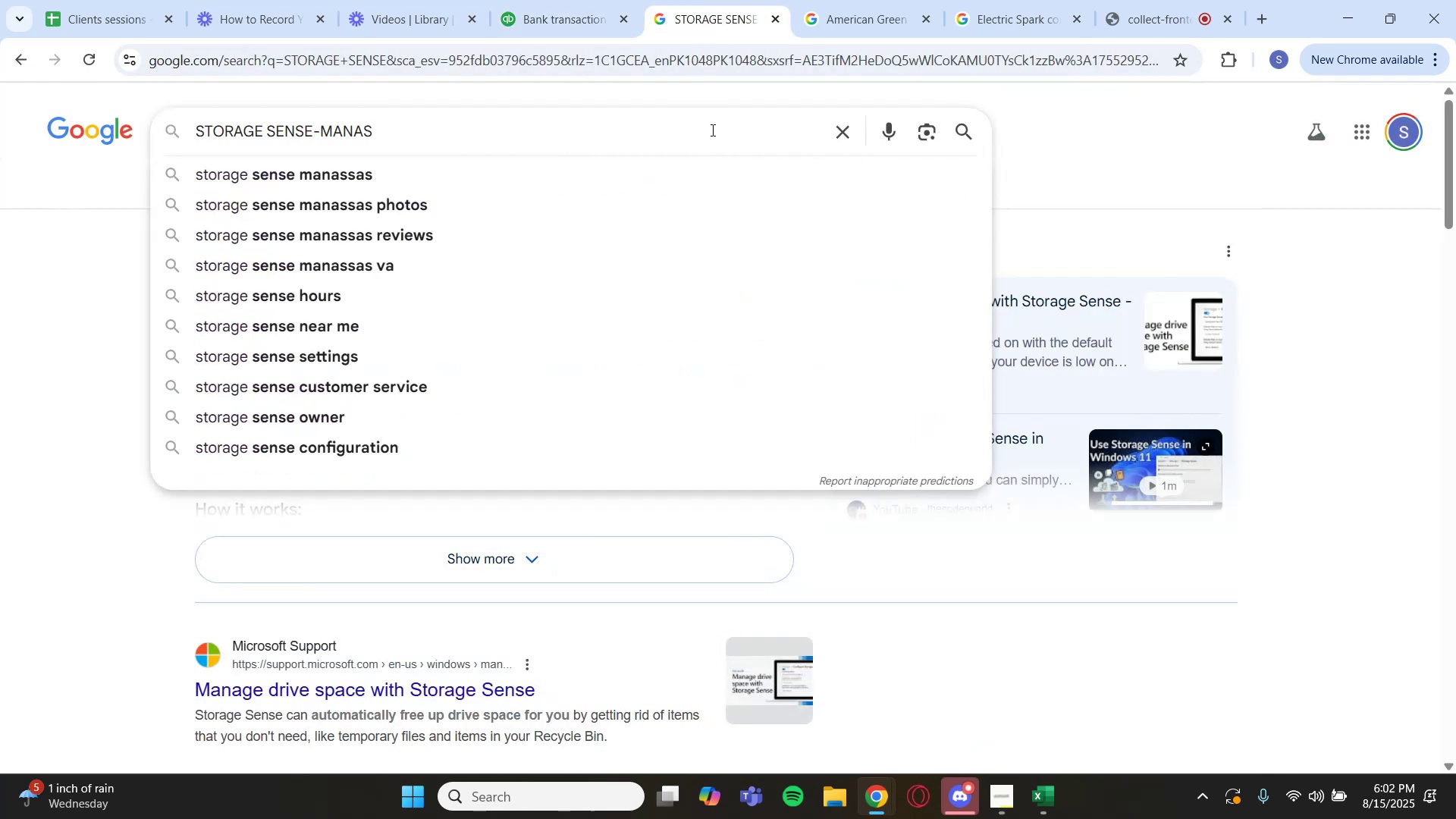 
key(Enter)
 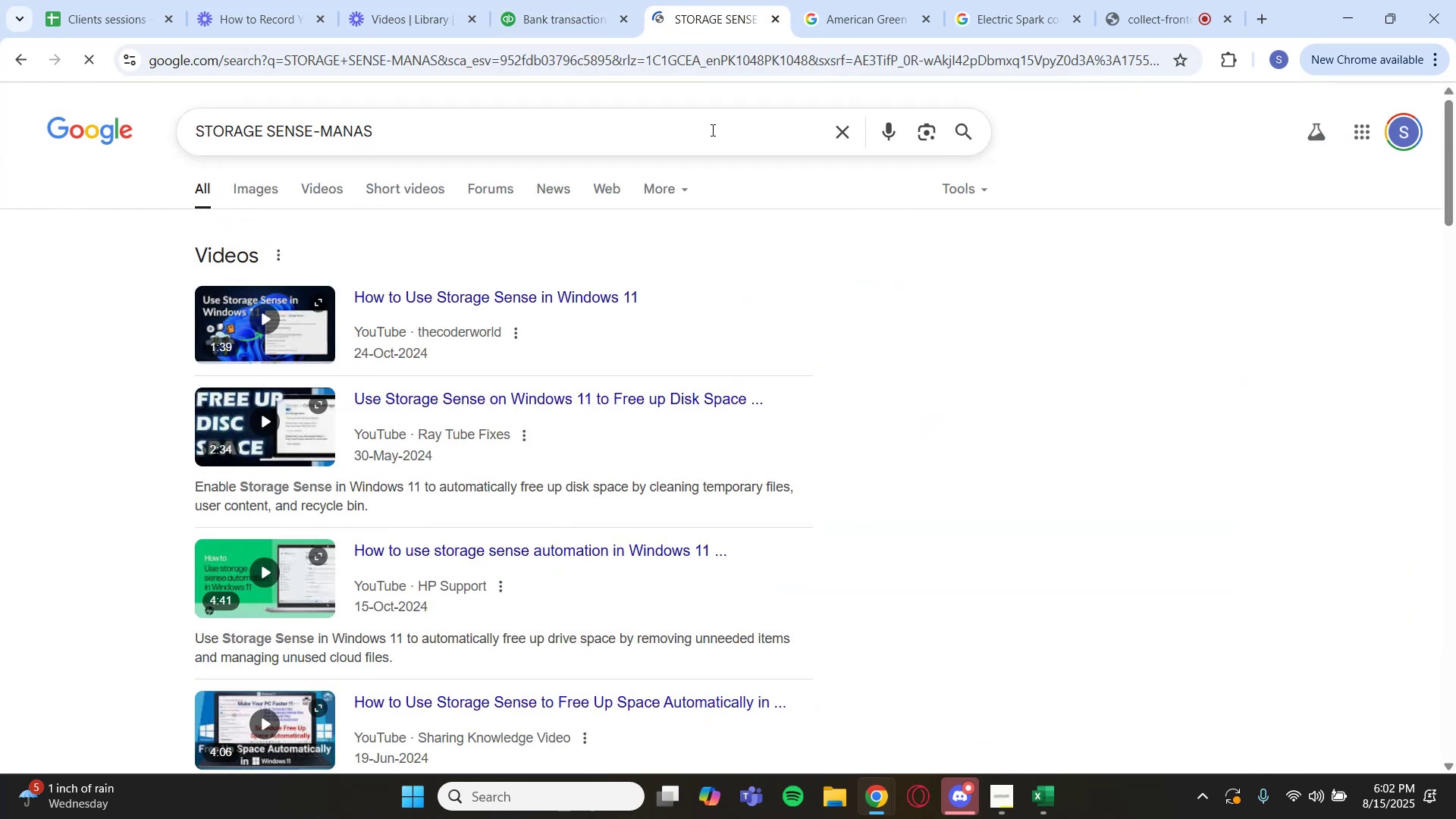 
left_click([569, 0])
 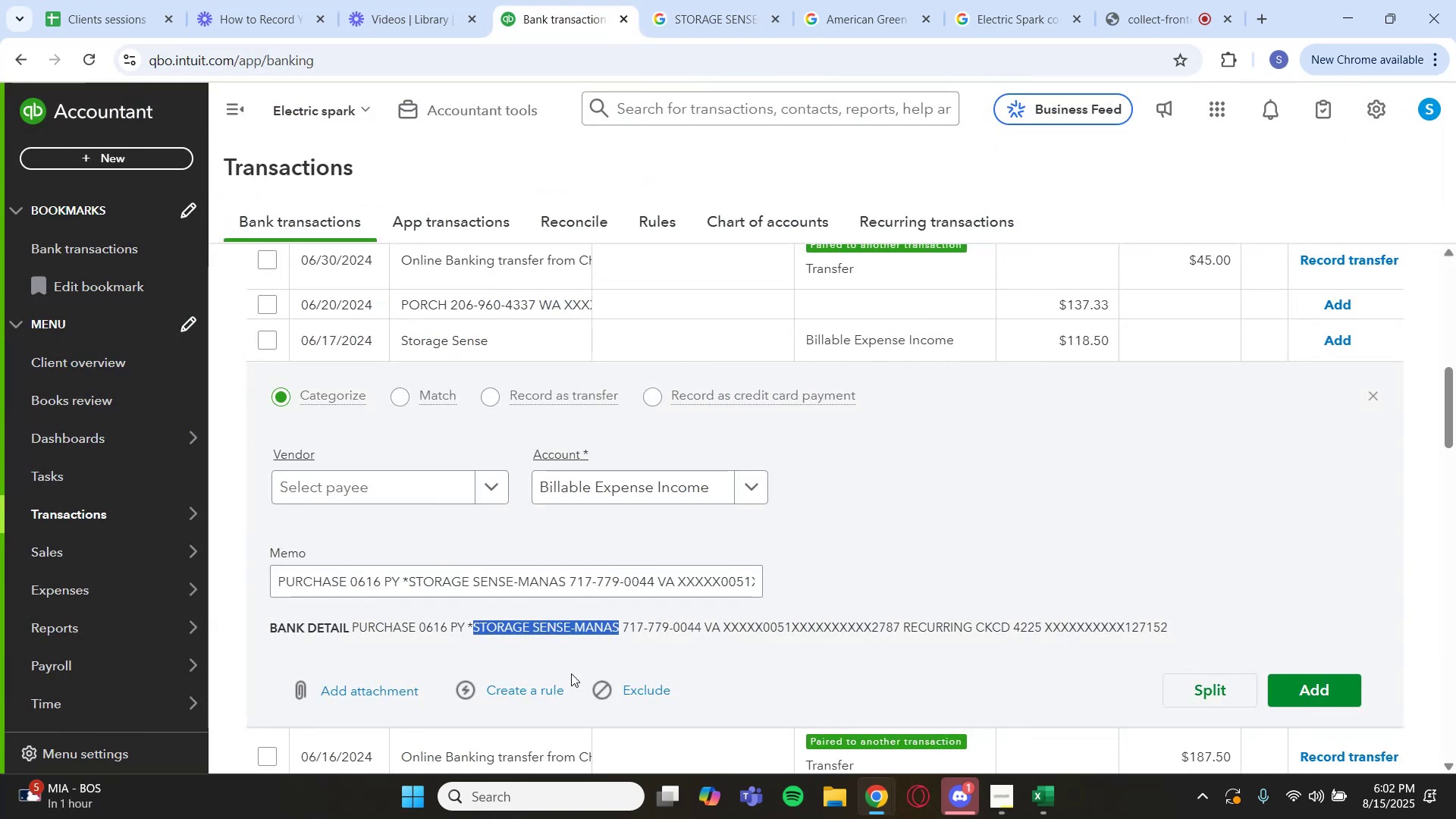 
left_click_drag(start_coordinate=[523, 645], to_coordinate=[532, 644])
 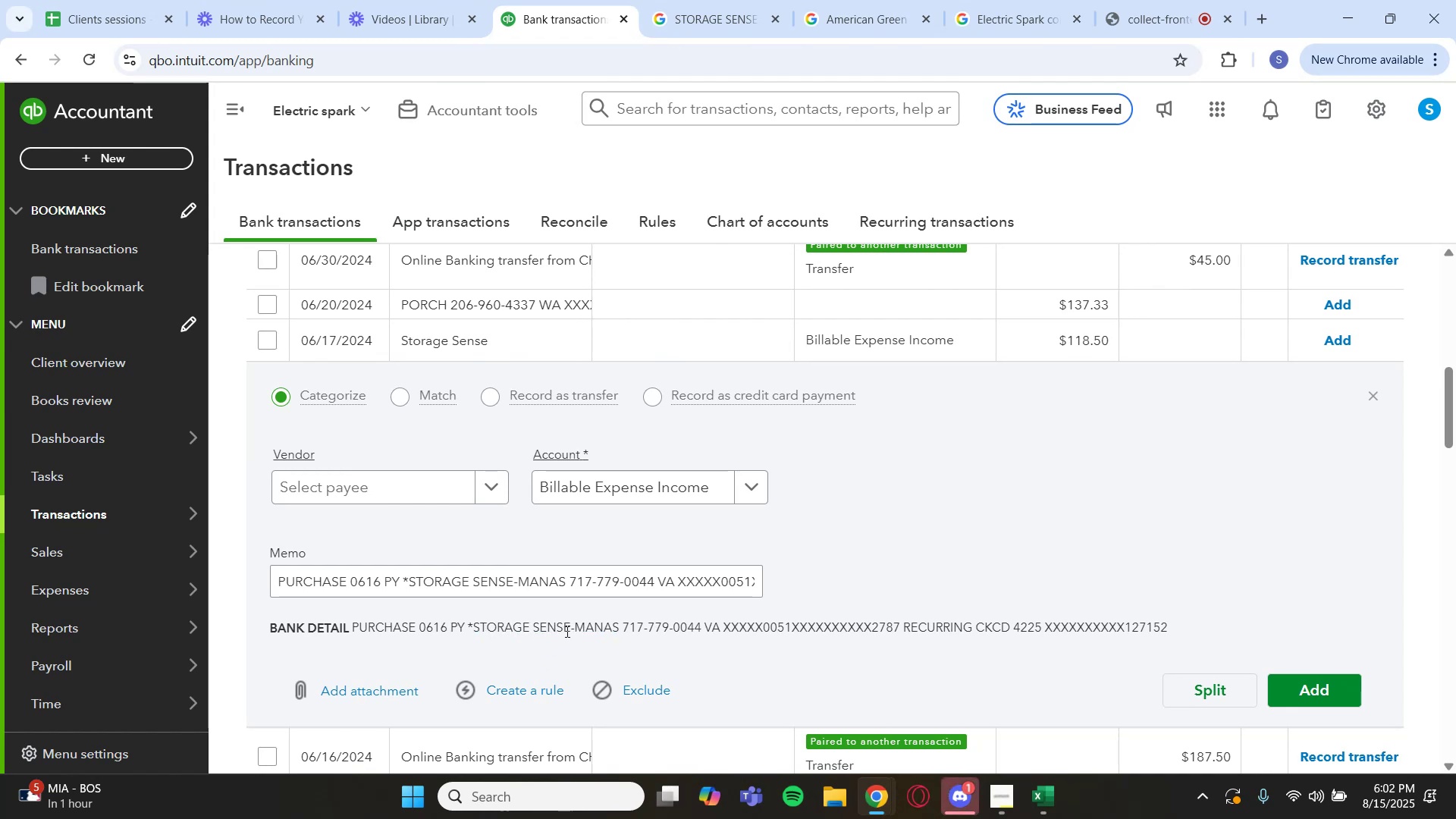 
left_click_drag(start_coordinate=[569, 630], to_coordinate=[475, 629])
 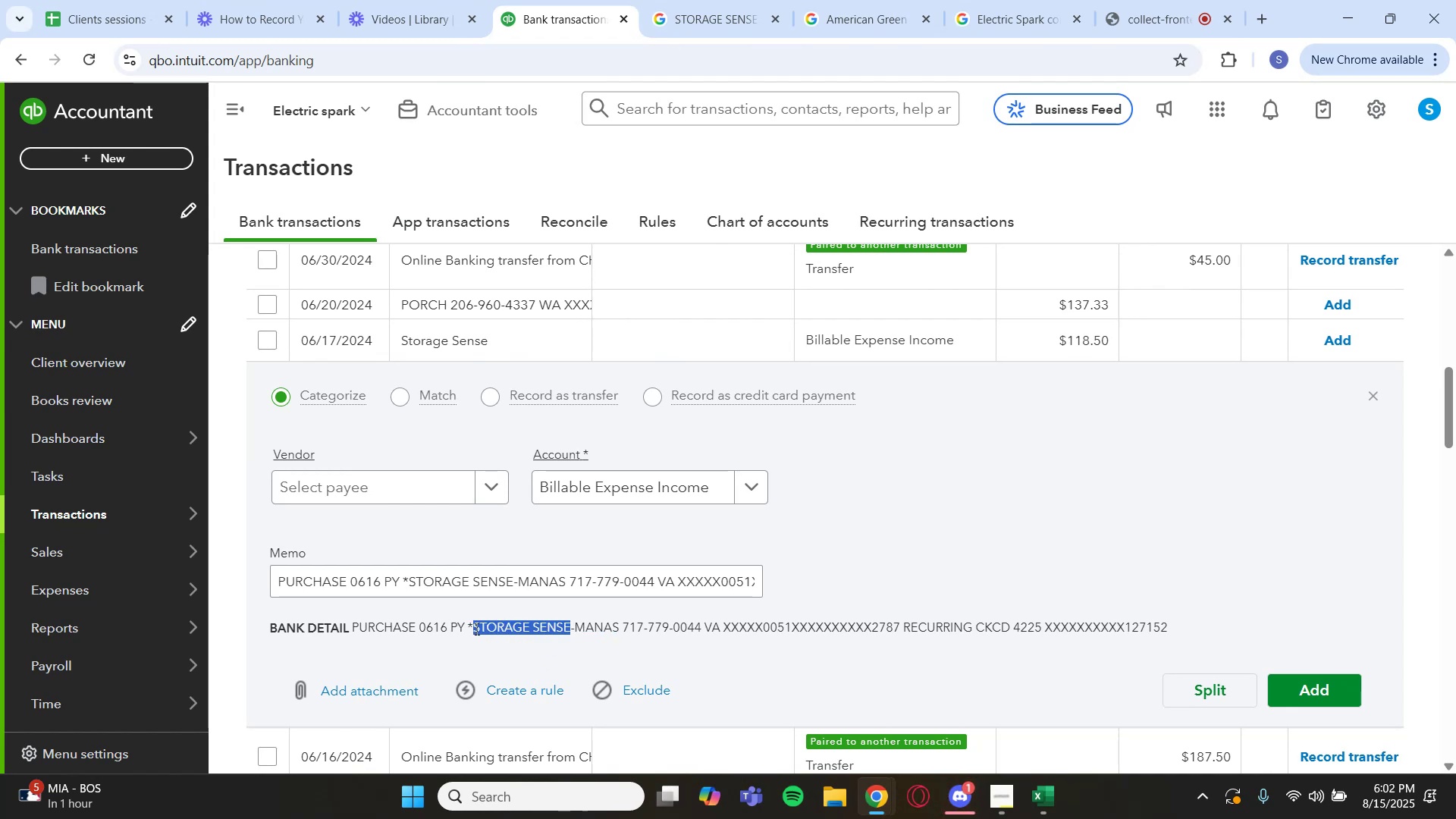 
key(Control+C)
 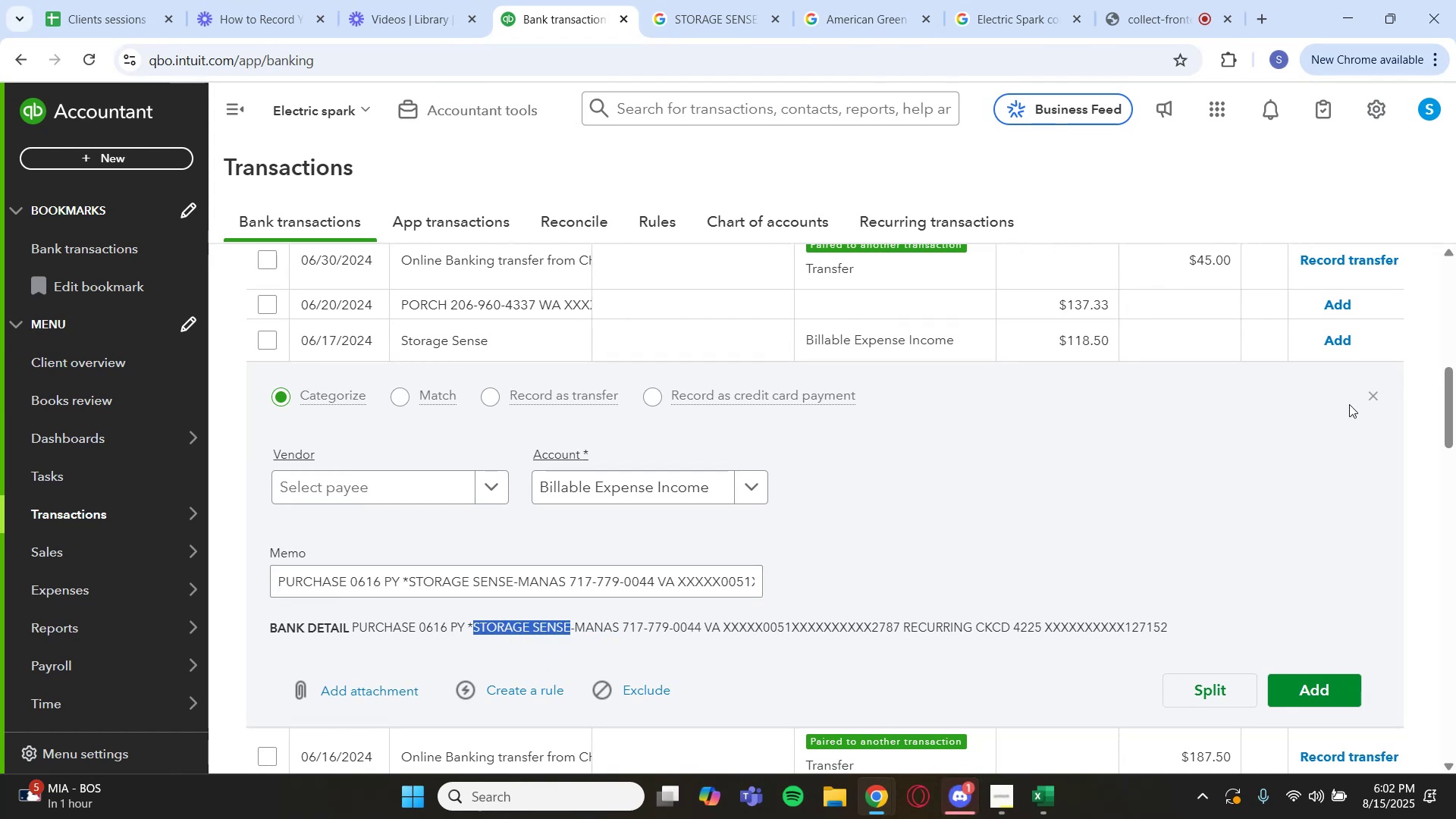 
left_click([1368, 399])
 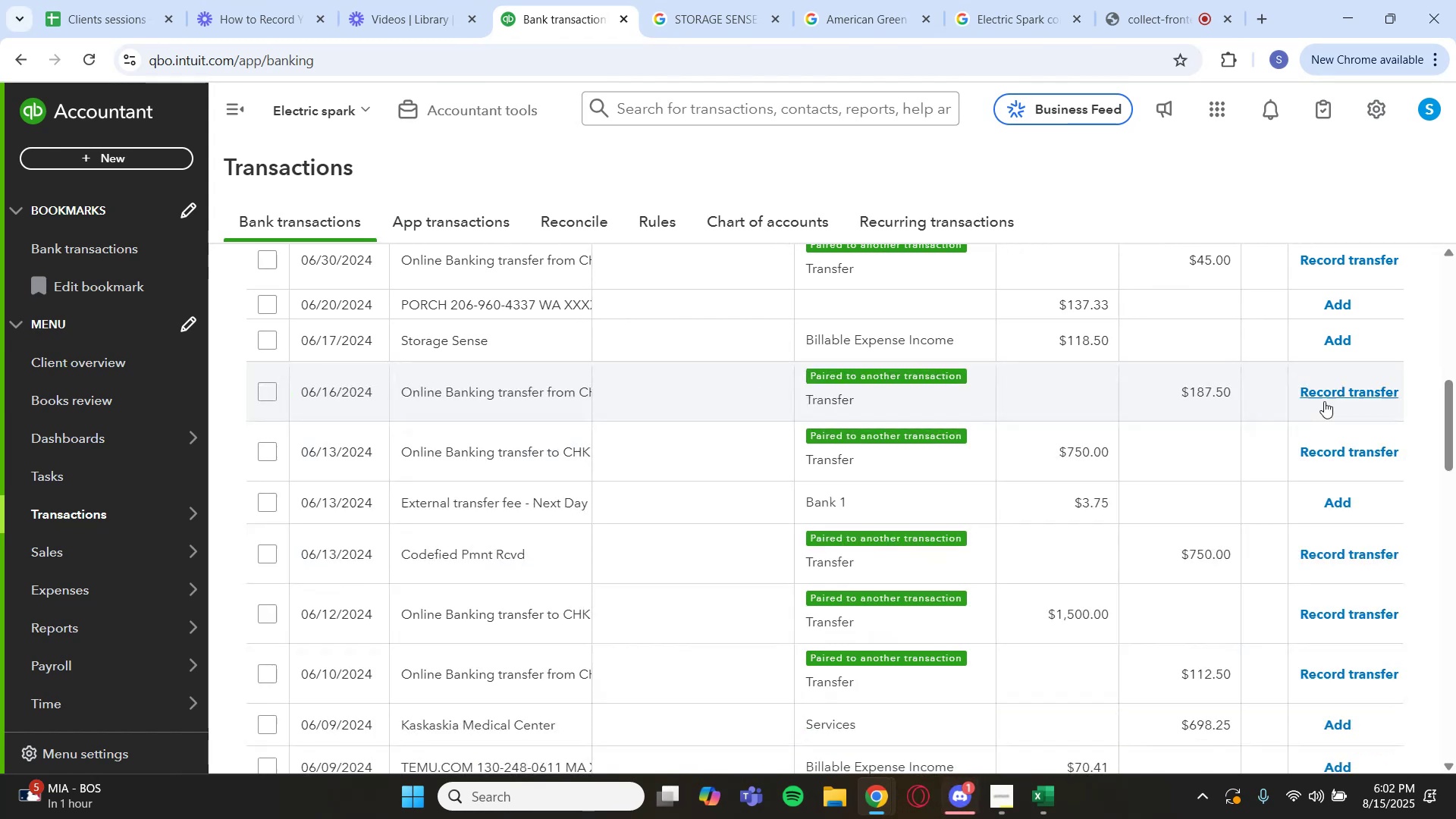 
scroll: coordinate [843, 356], scroll_direction: up, amount: 4.0
 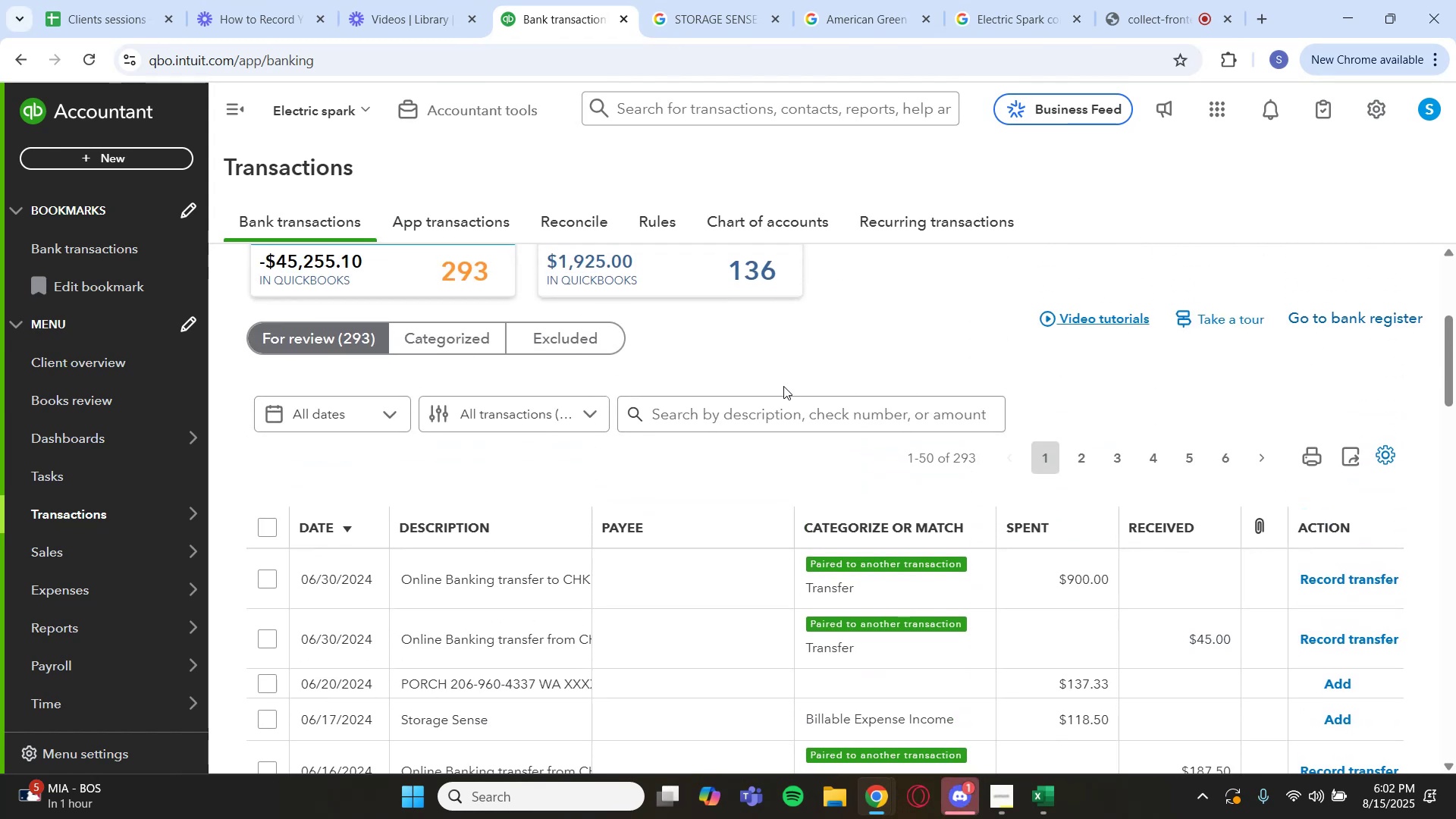 
left_click([778, 403])
 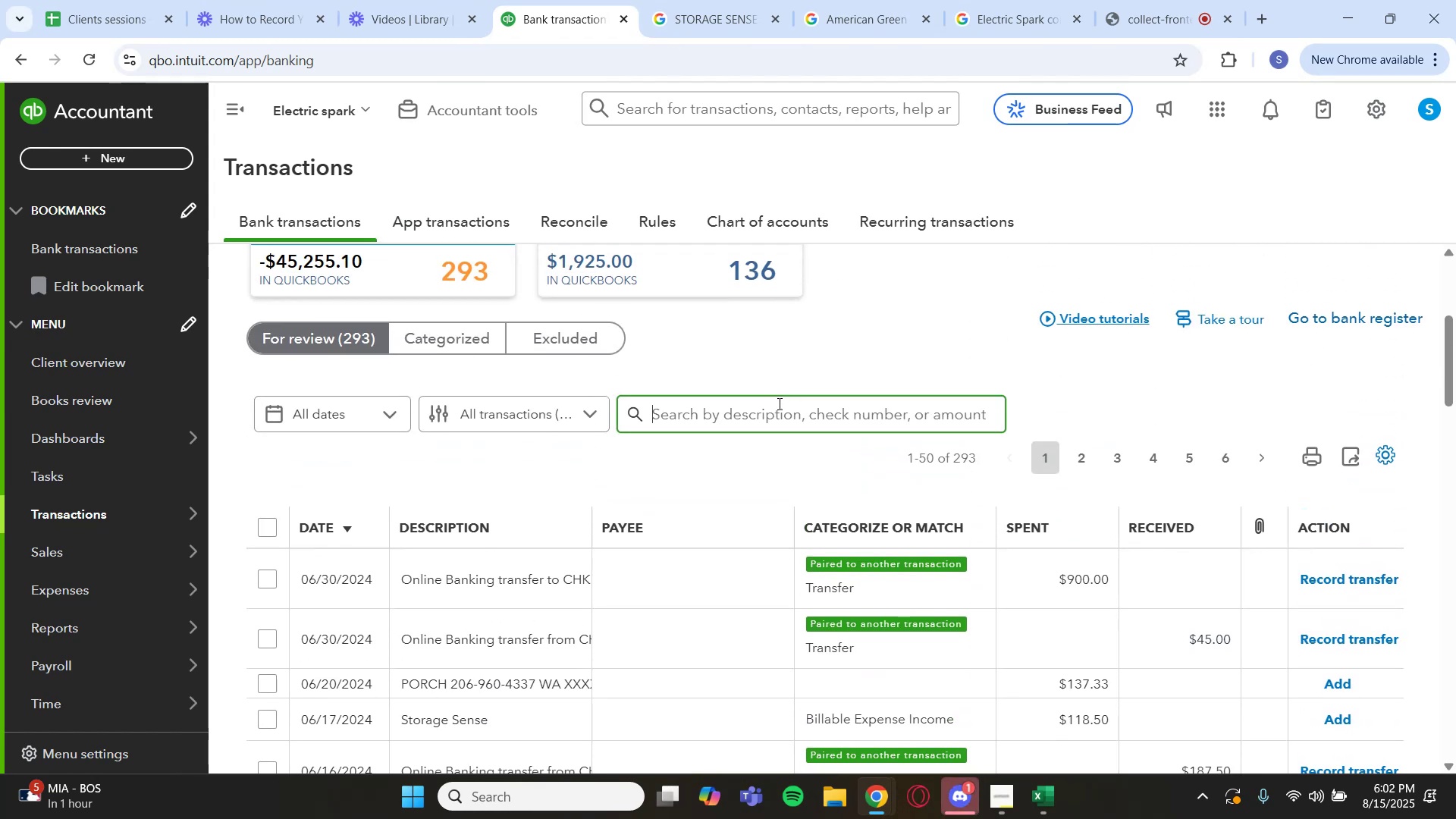 
key(Control+V)
 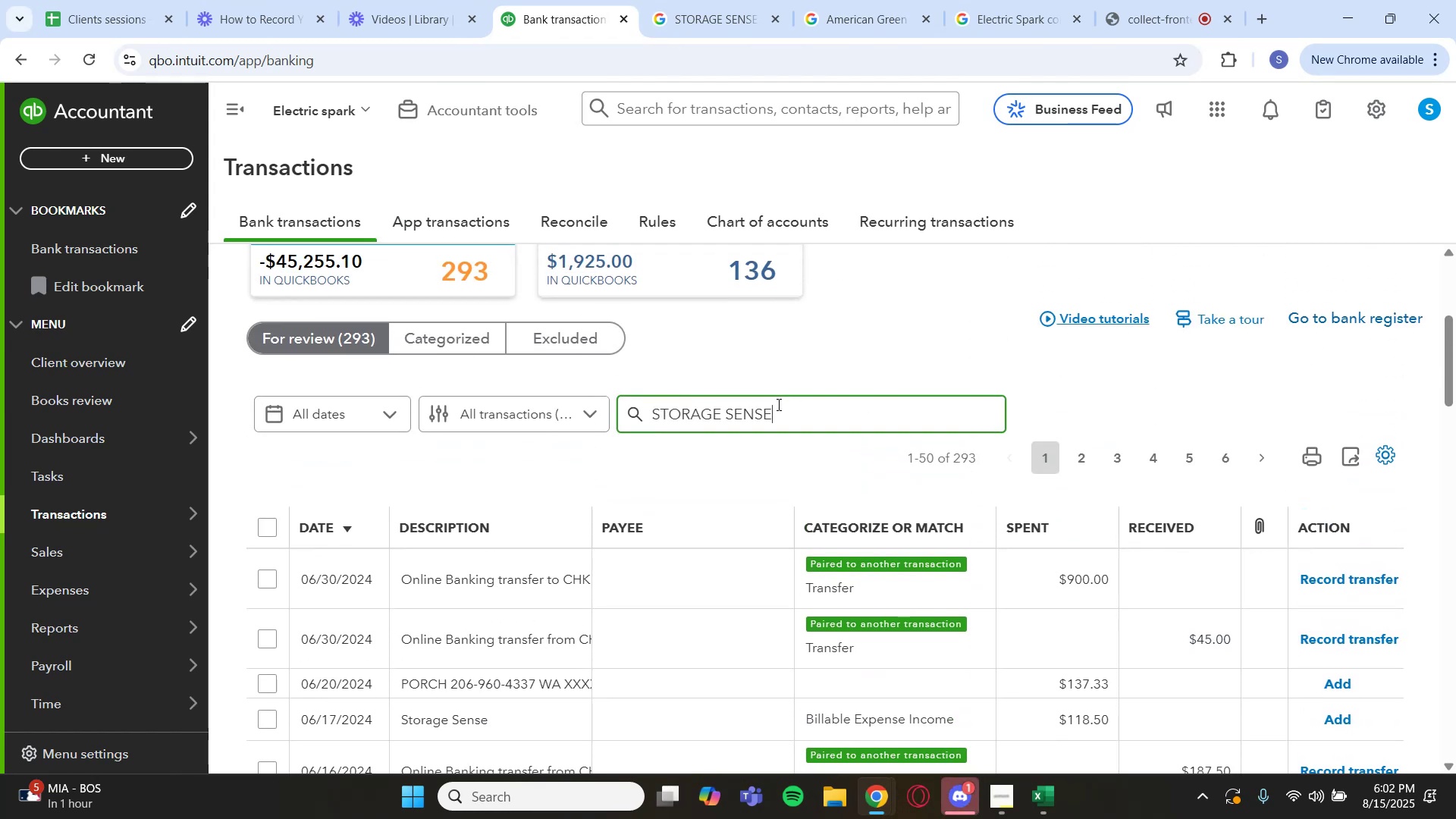 
key(Enter)
 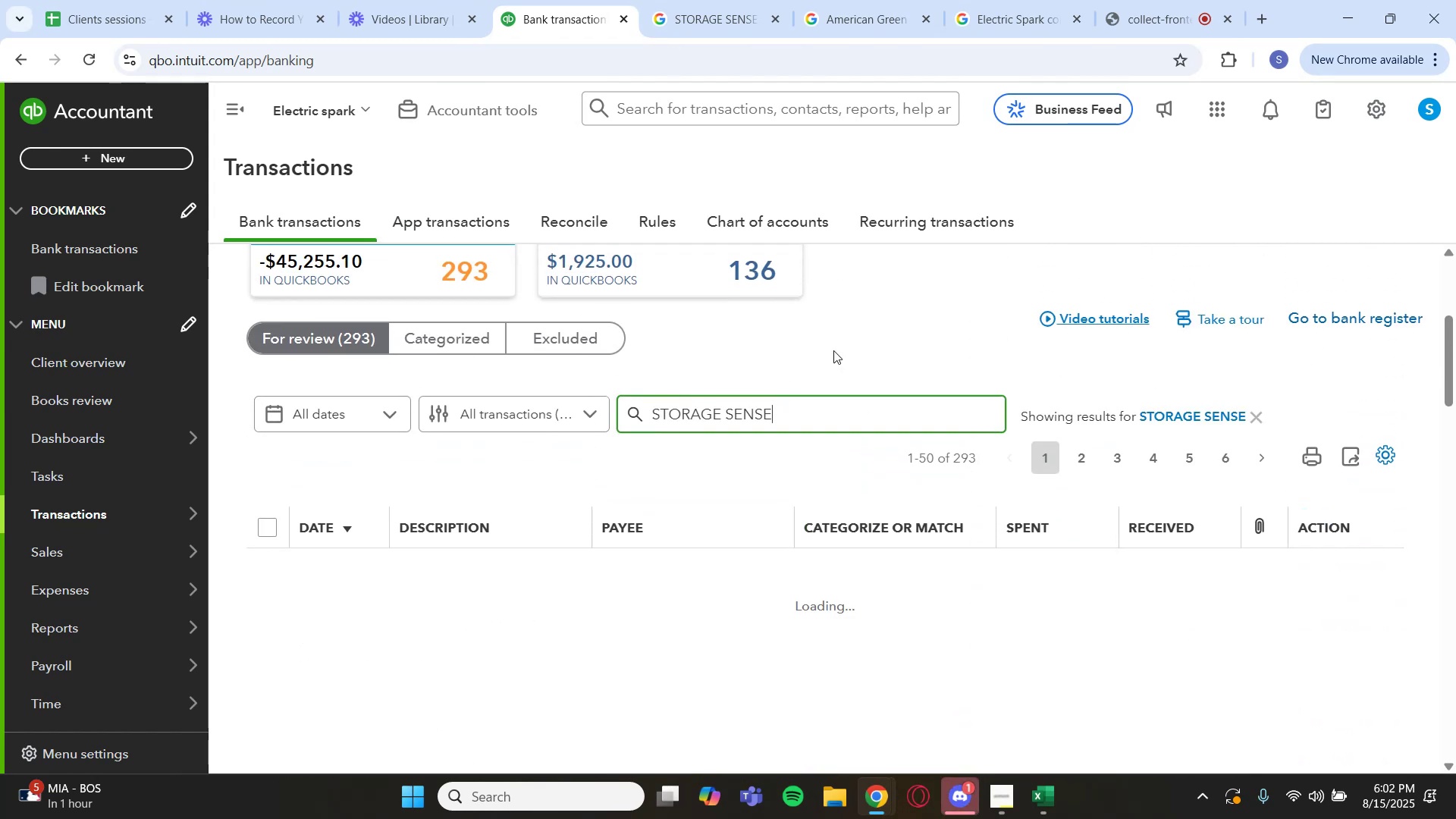 
scroll: coordinate [576, 555], scroll_direction: down, amount: 4.0
 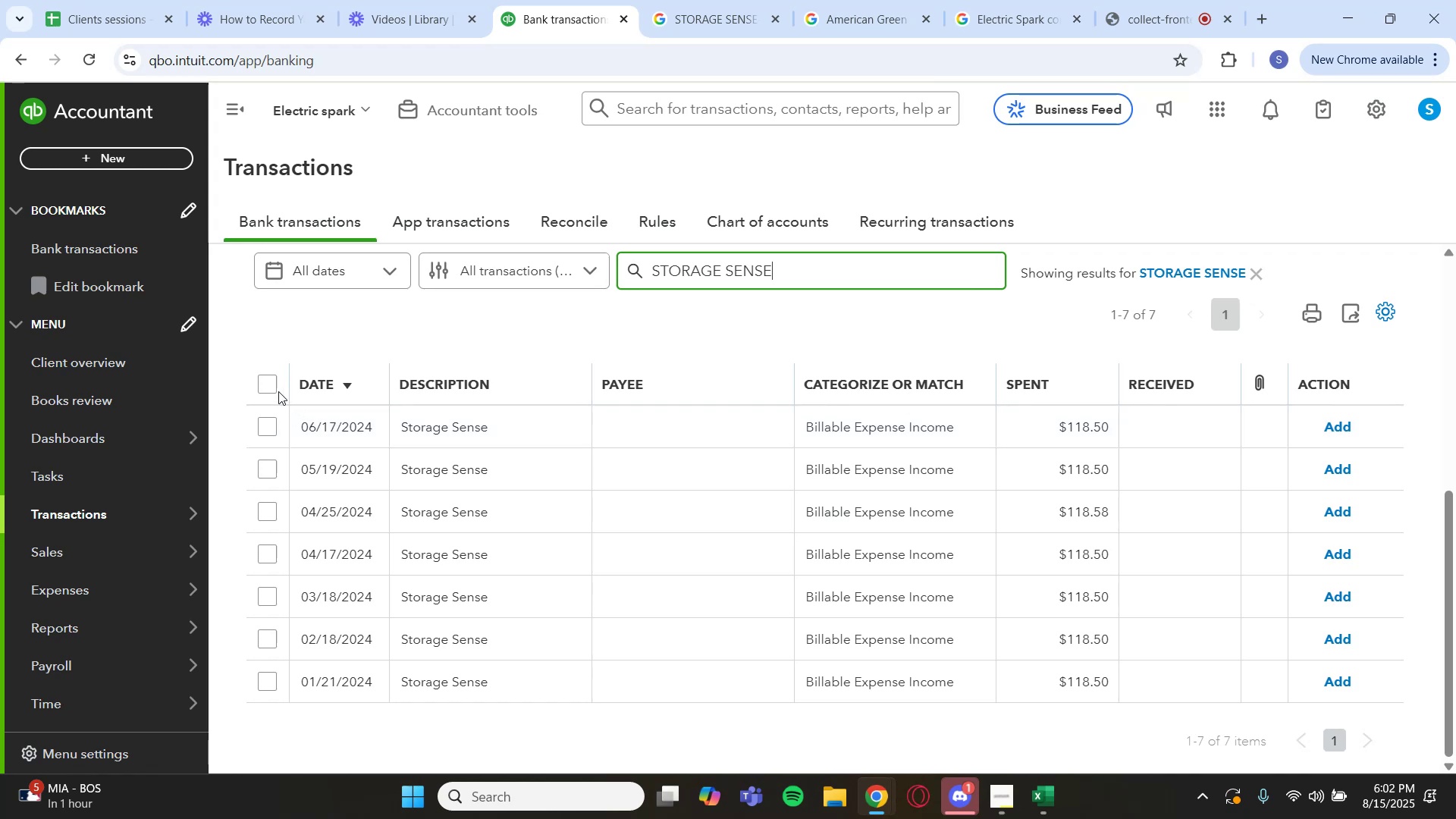 
left_click([270, 387])
 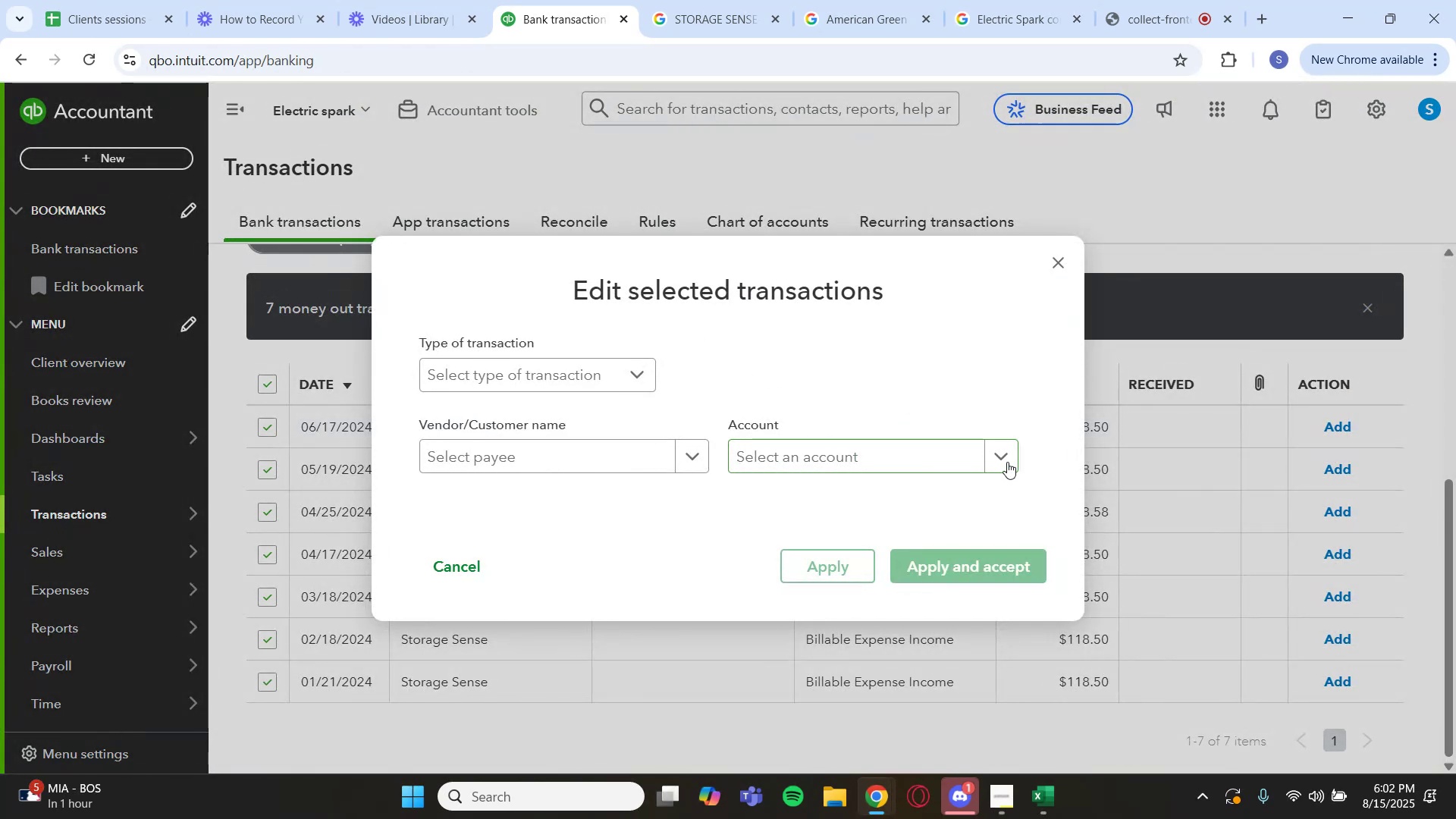 
scroll: coordinate [843, 567], scroll_direction: down, amount: 3.0
 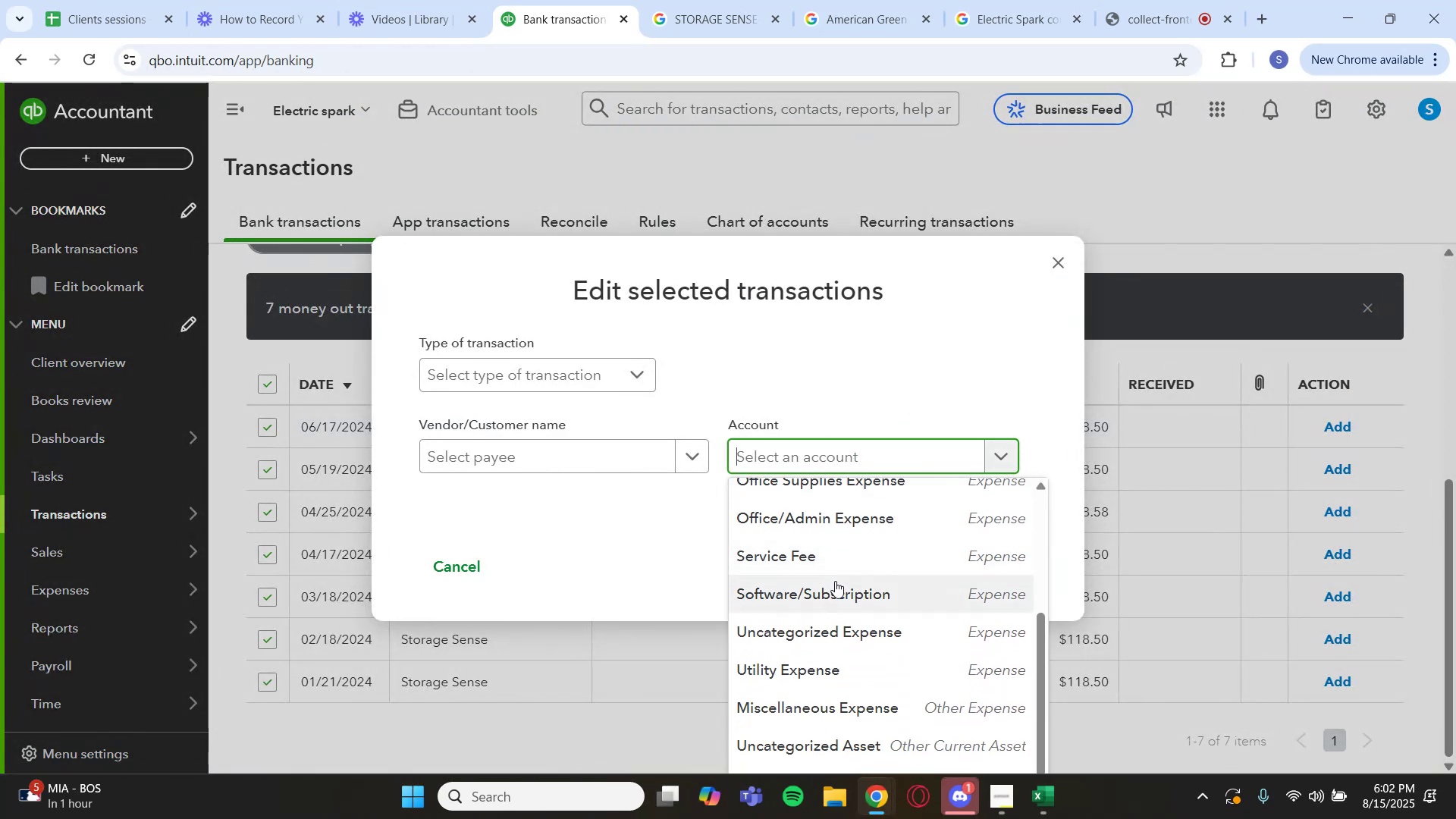 
left_click([828, 595])
 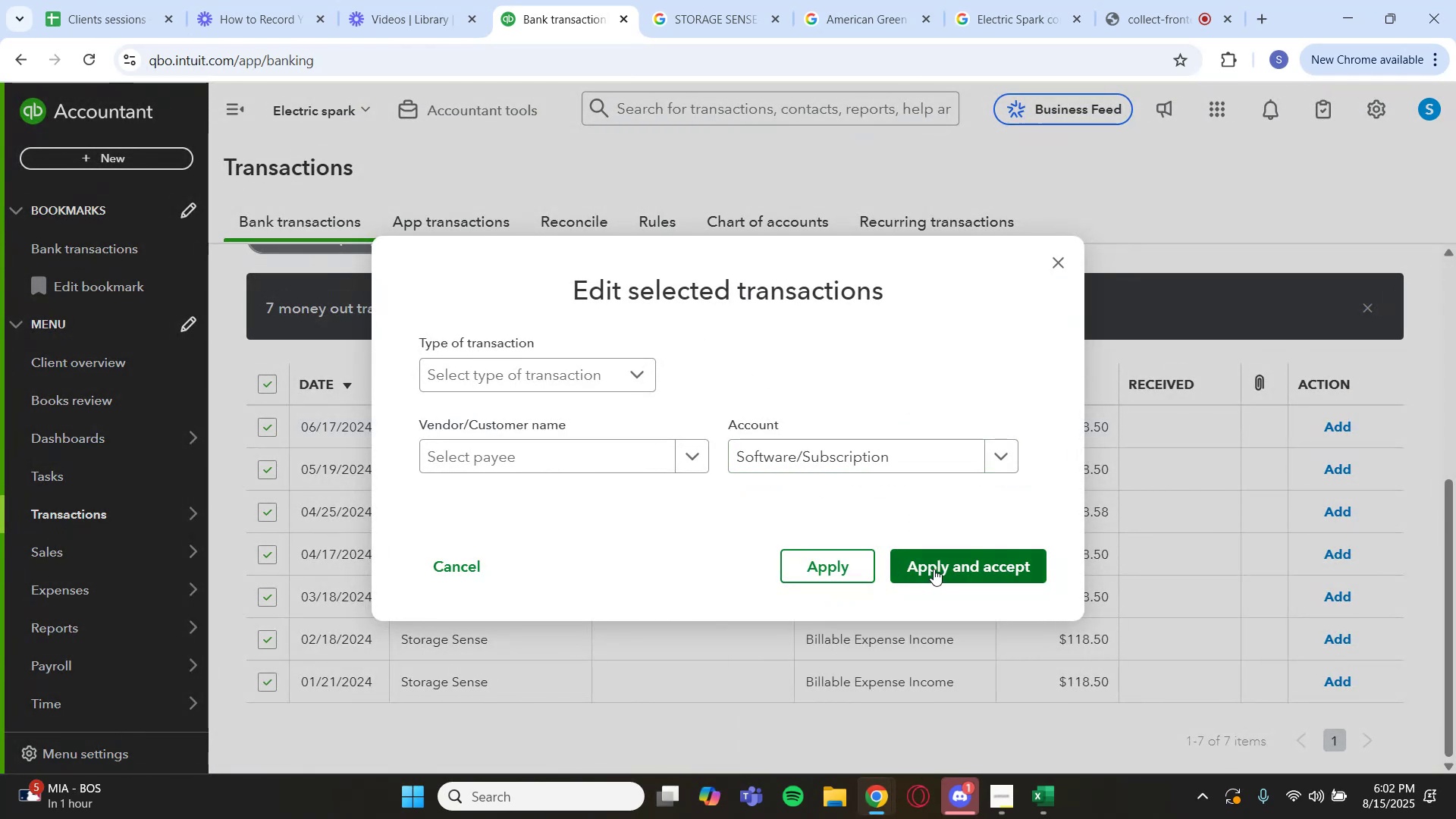 
left_click([934, 569])
 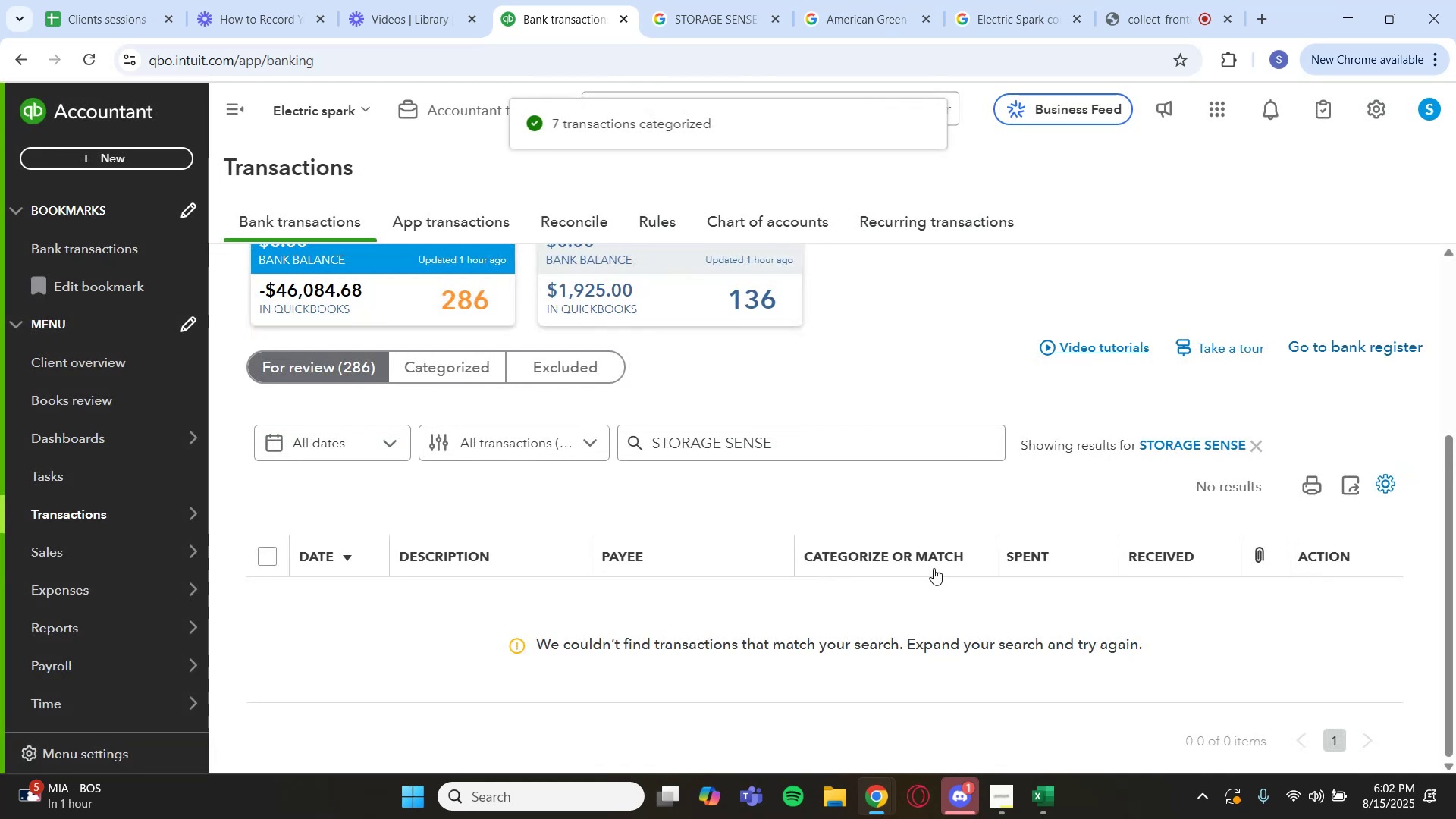 
left_click([1210, 451])
 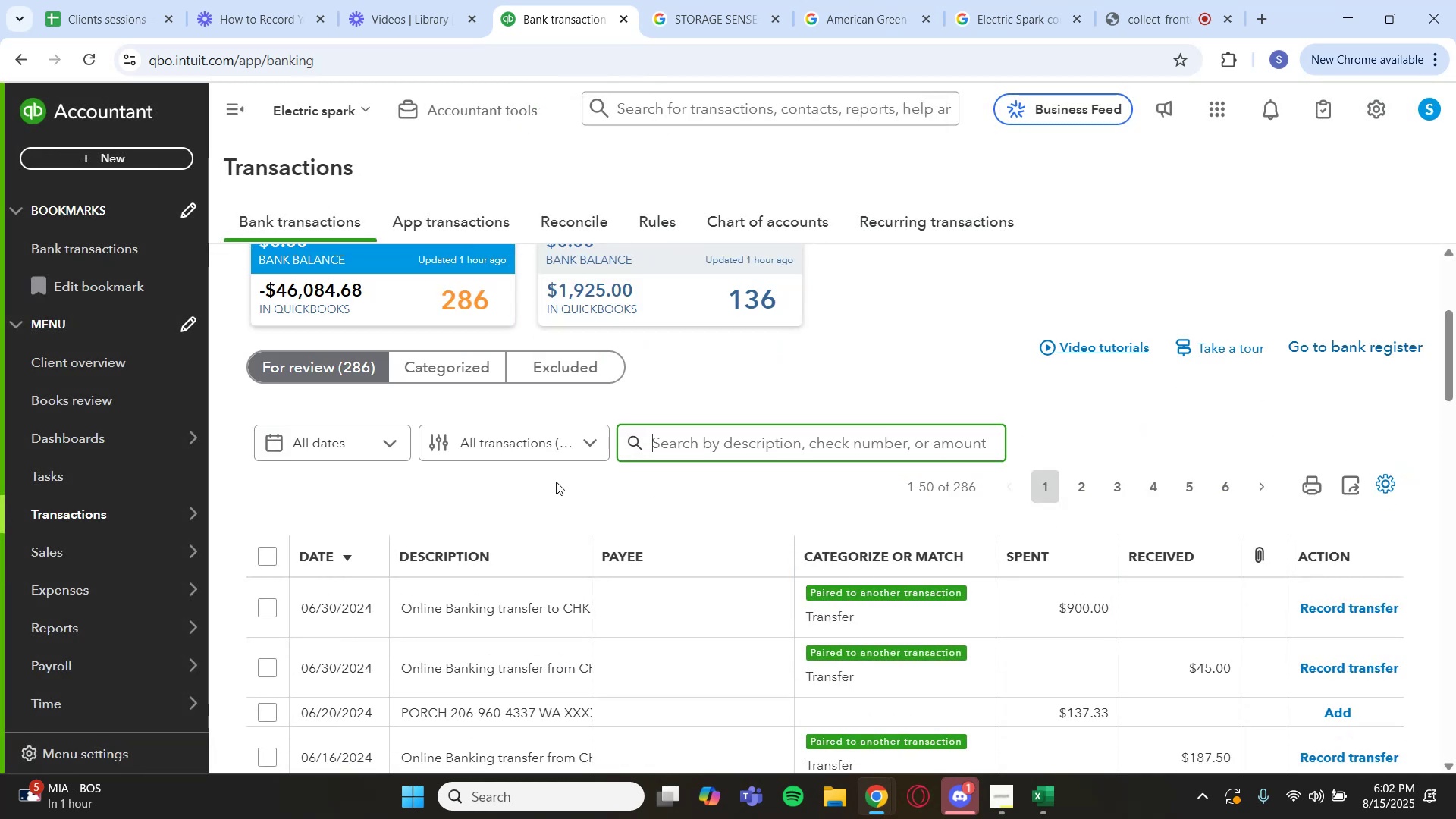 
scroll: coordinate [419, 494], scroll_direction: down, amount: 5.0
 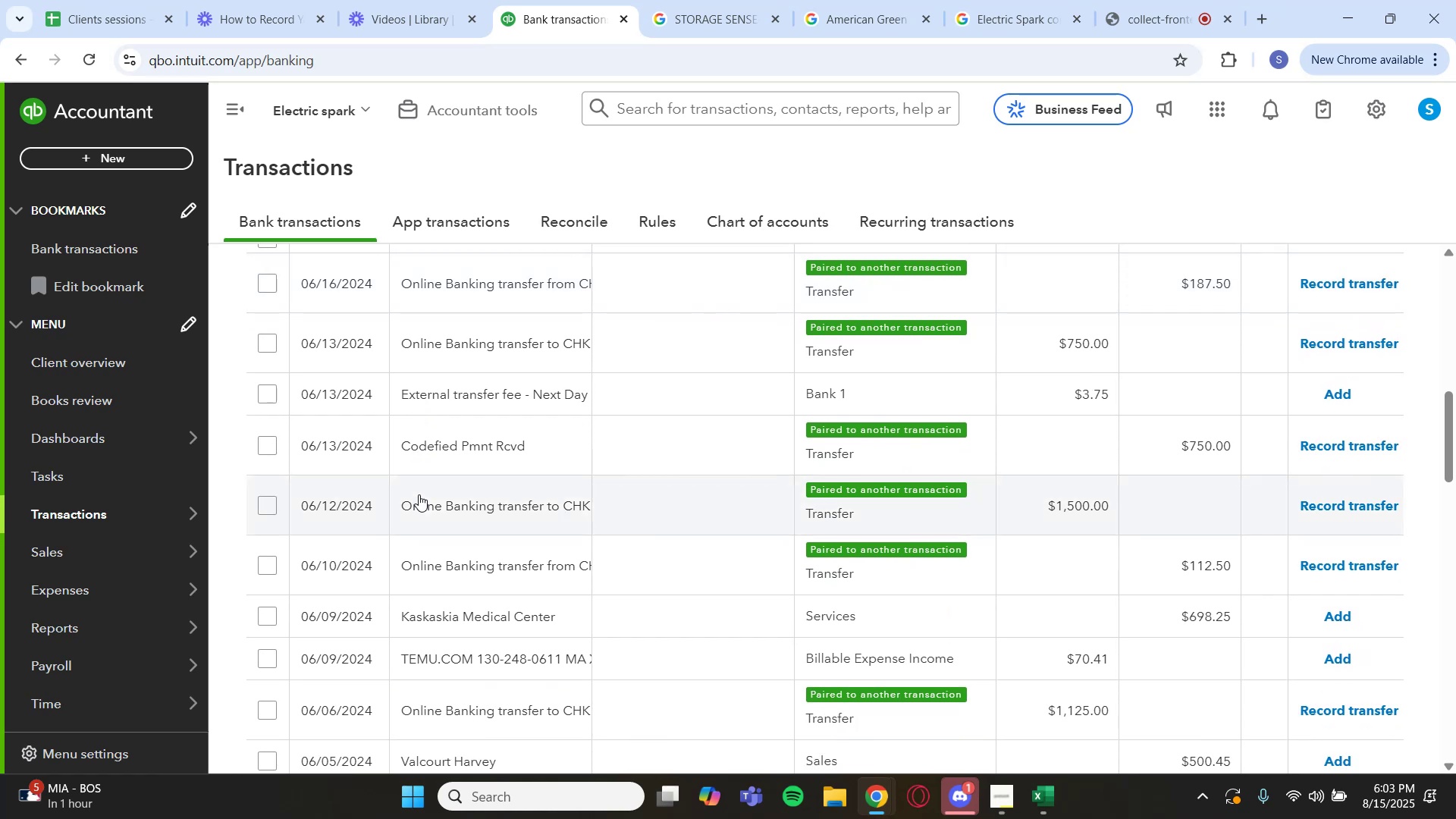 
wait(10.77)
 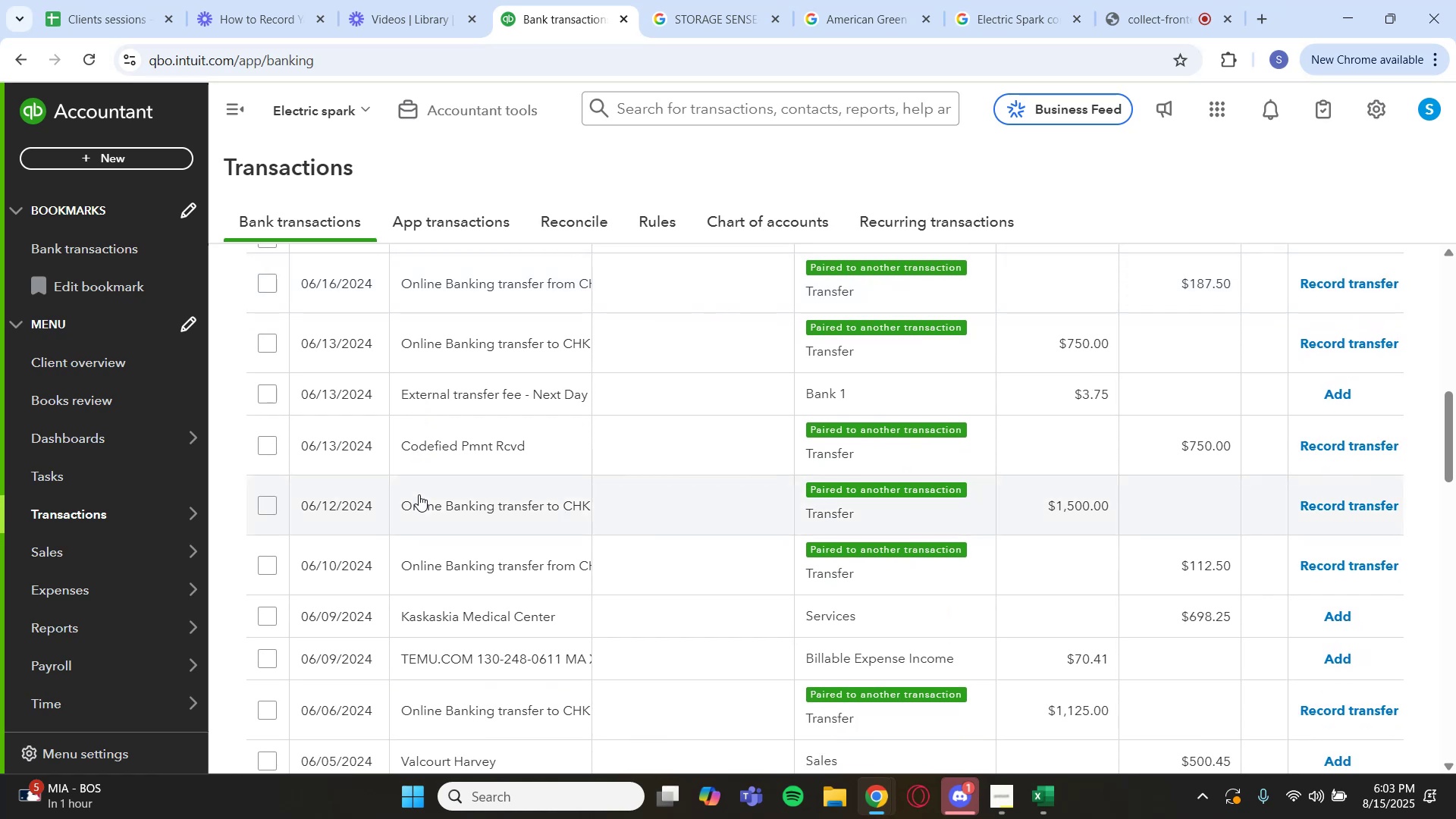 
scroll: coordinate [481, 479], scroll_direction: up, amount: 2.0
 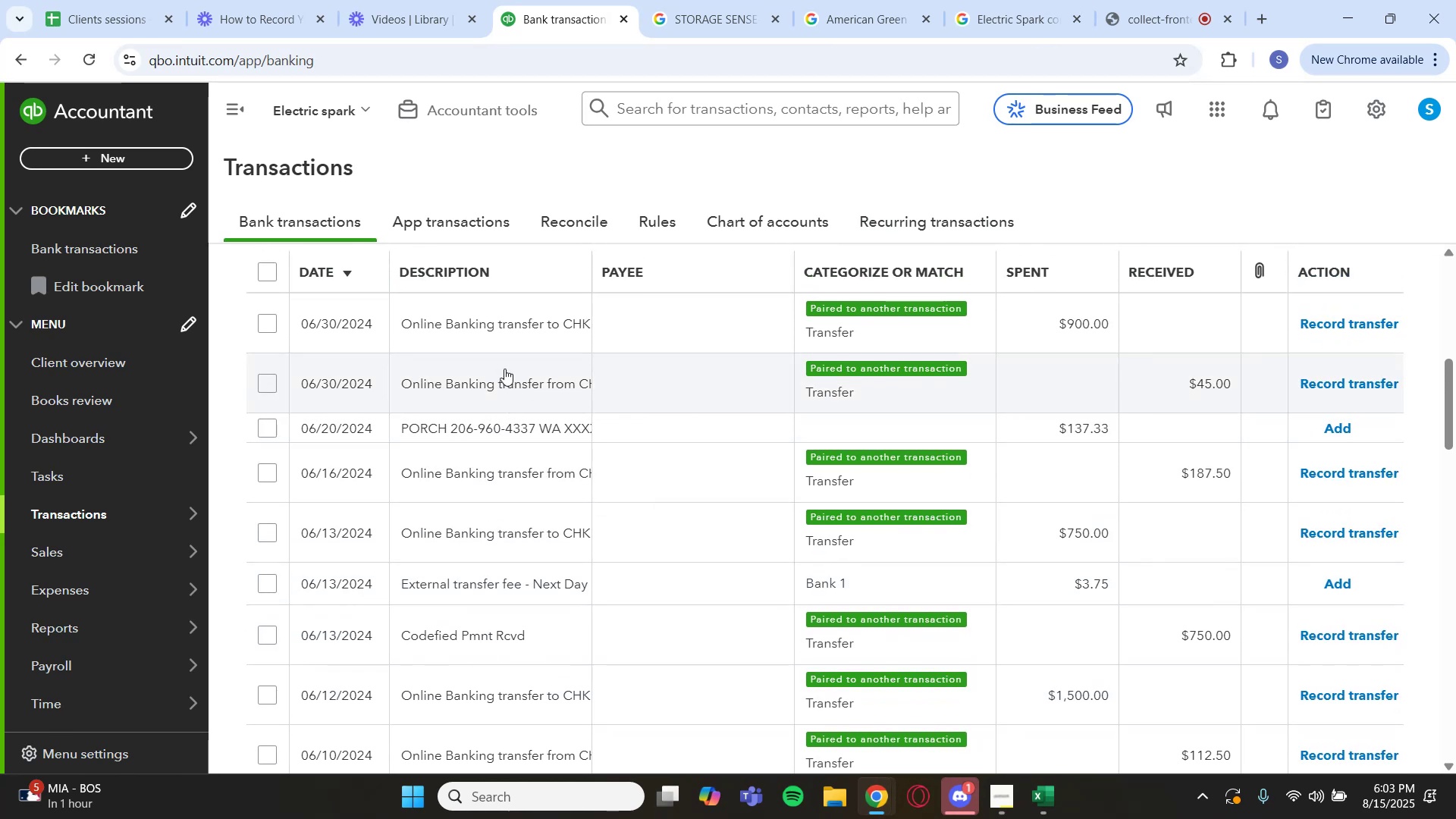 
wait(7.02)
 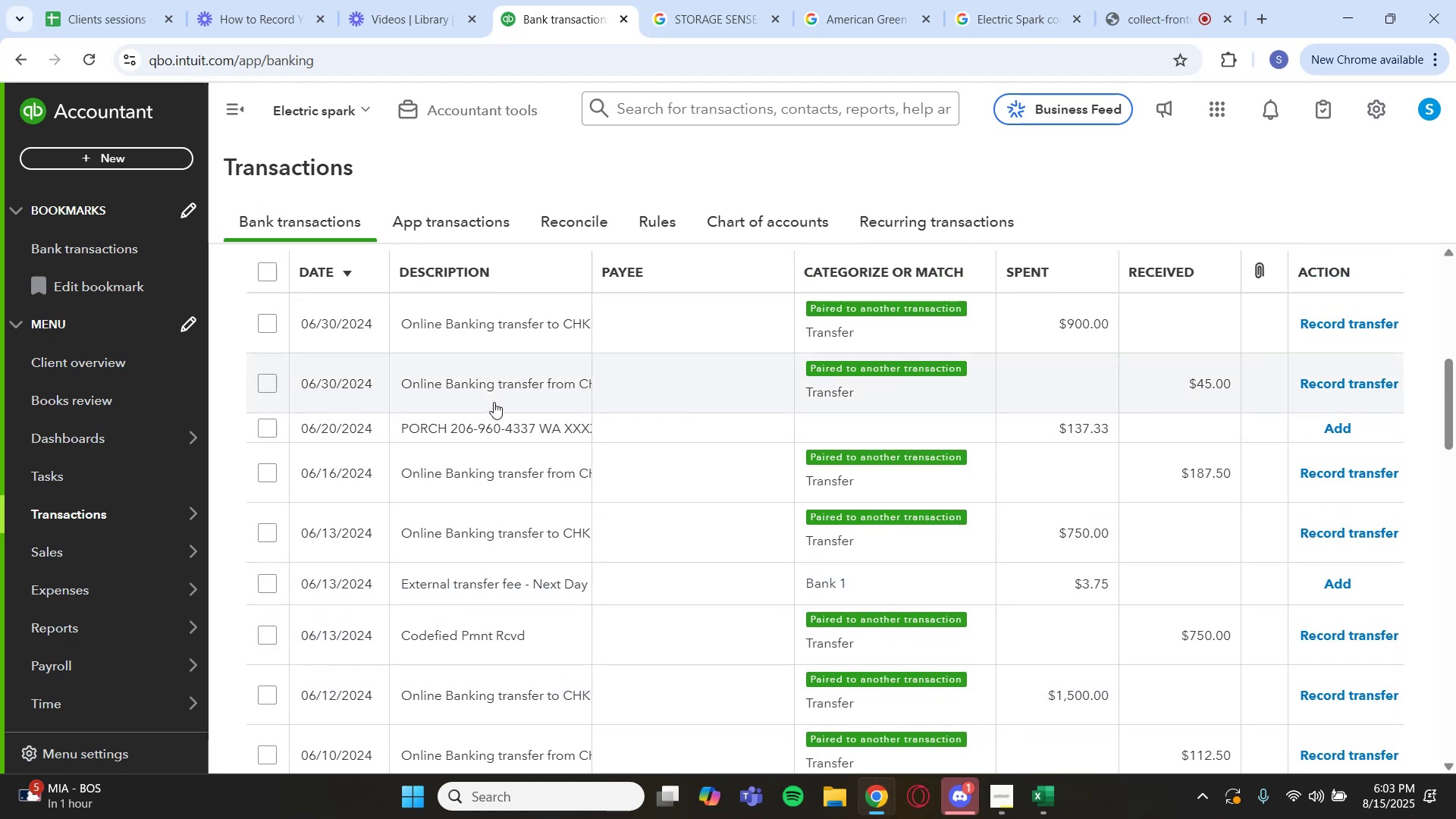 
left_click([516, 435])
 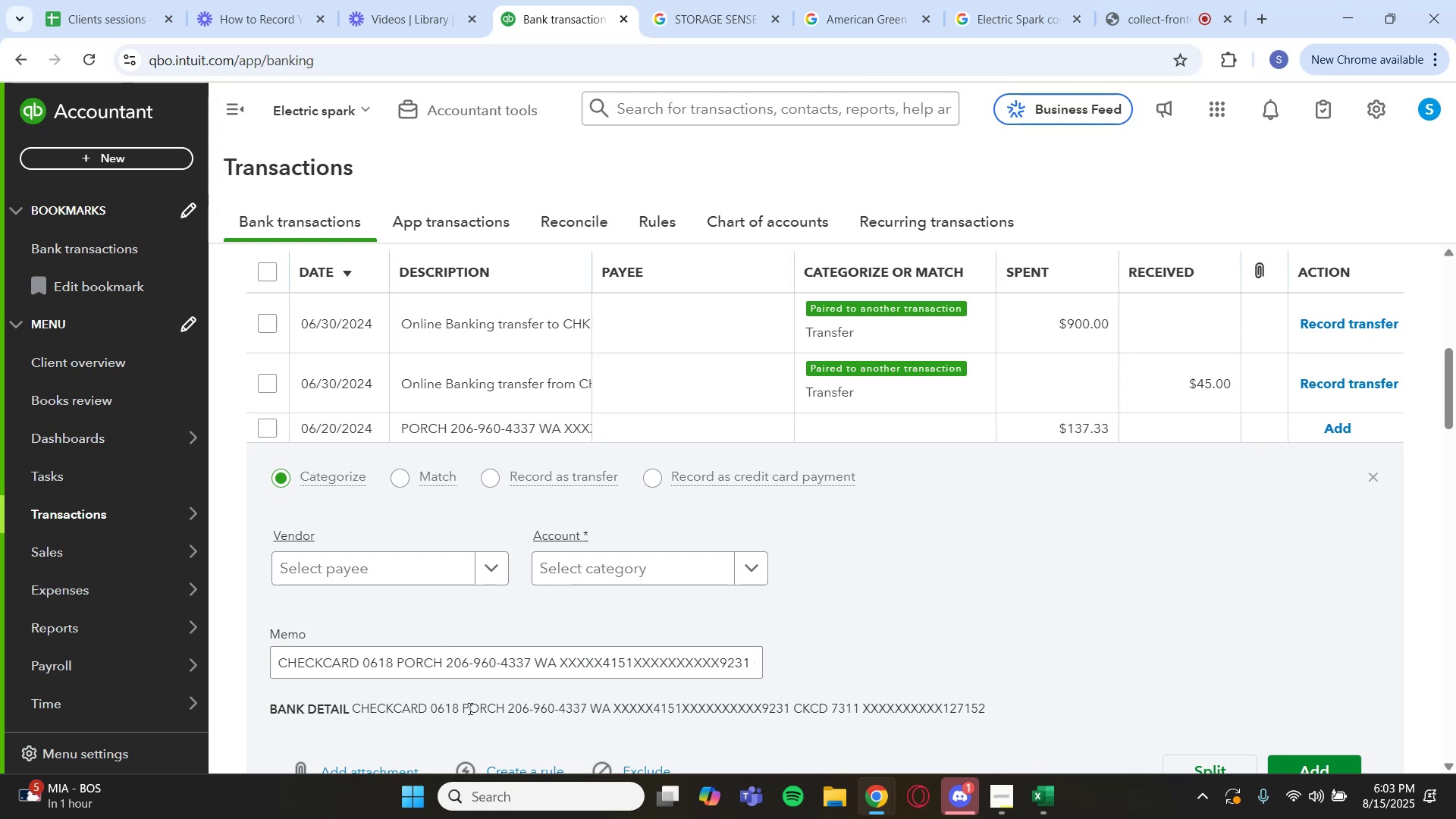 
left_click_drag(start_coordinate=[463, 708], to_coordinate=[504, 714])
 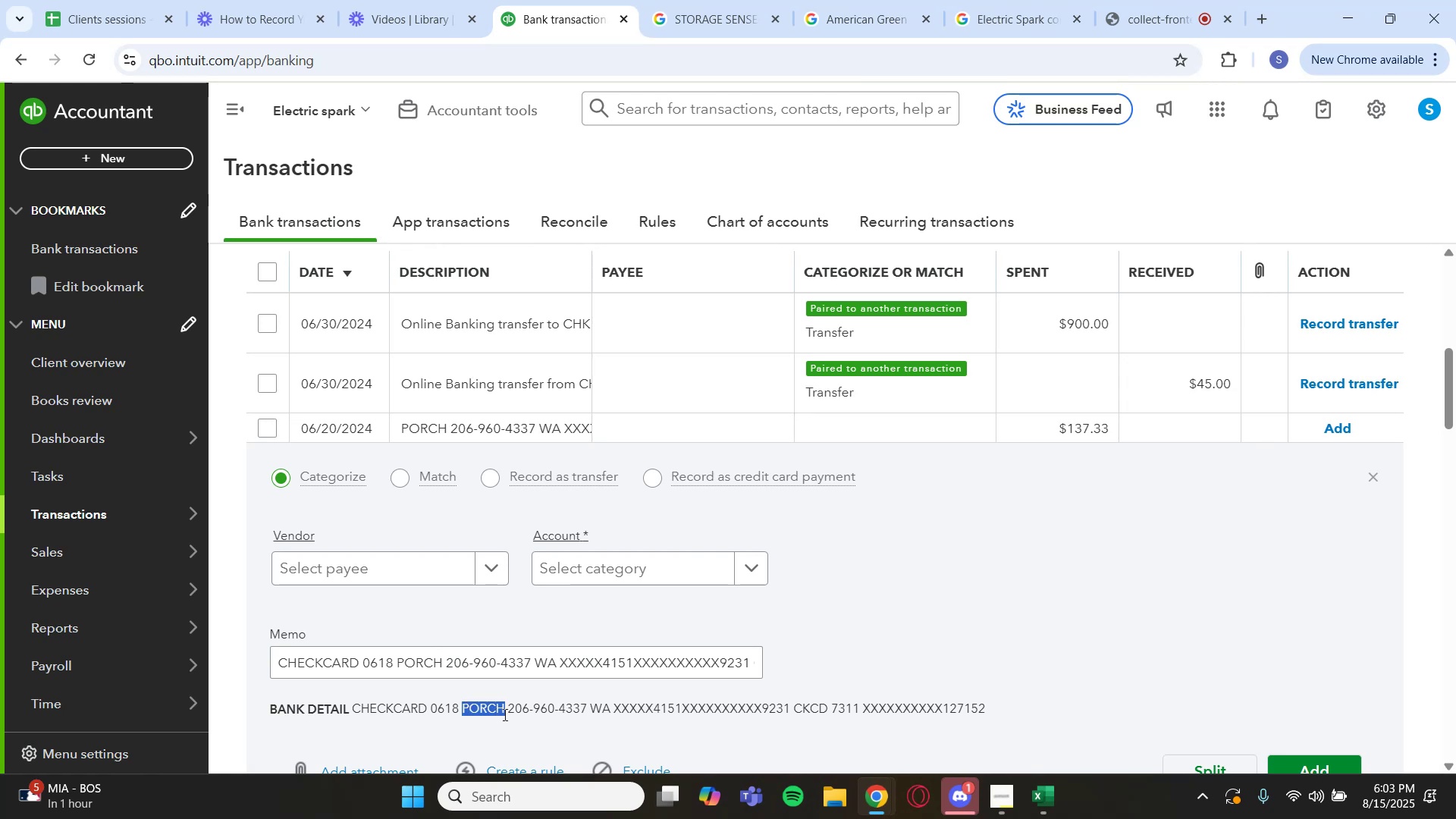 
key(Control+C)
 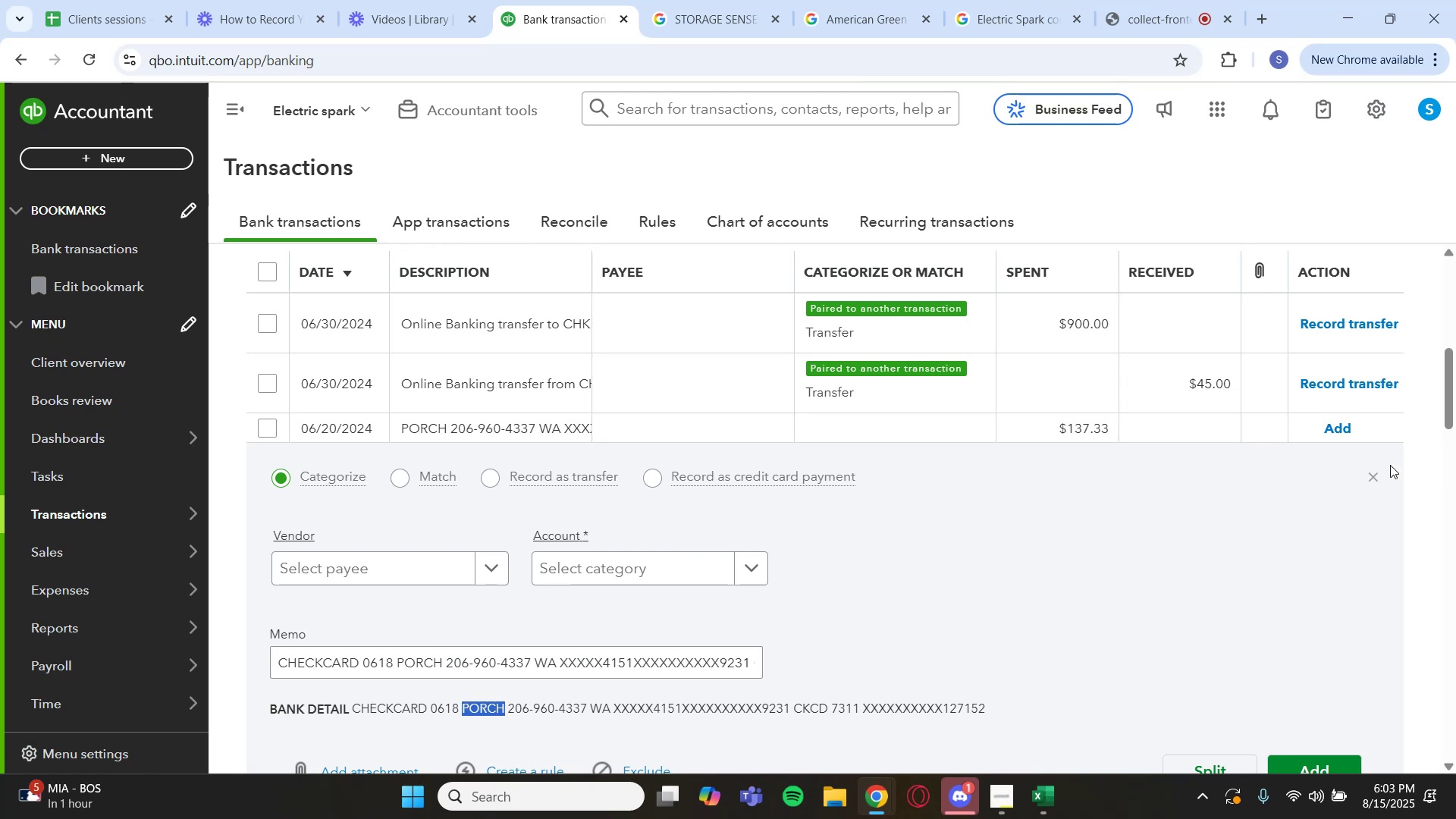 
left_click([1371, 477])
 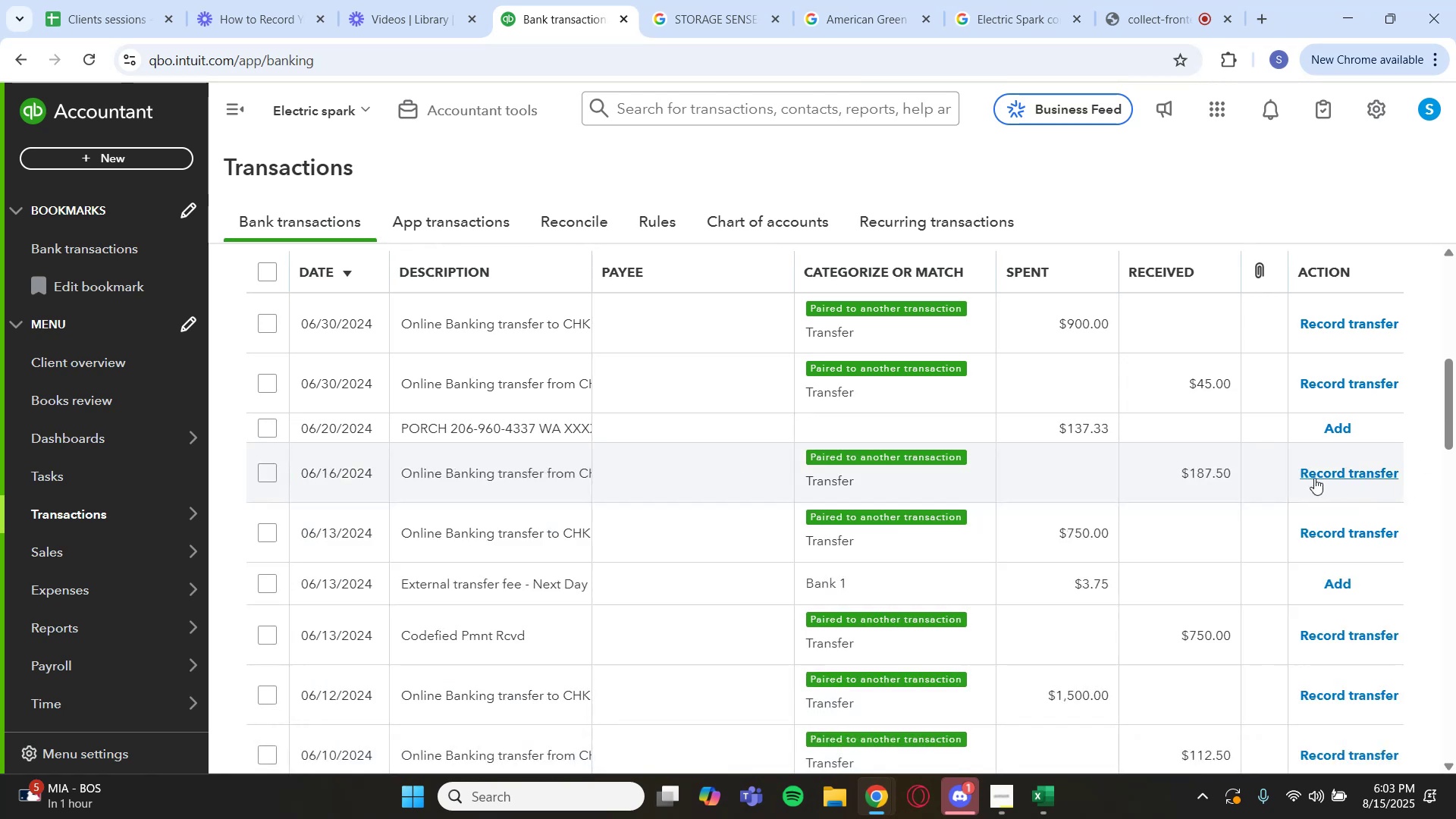 
scroll: coordinate [923, 399], scroll_direction: up, amount: 3.0
 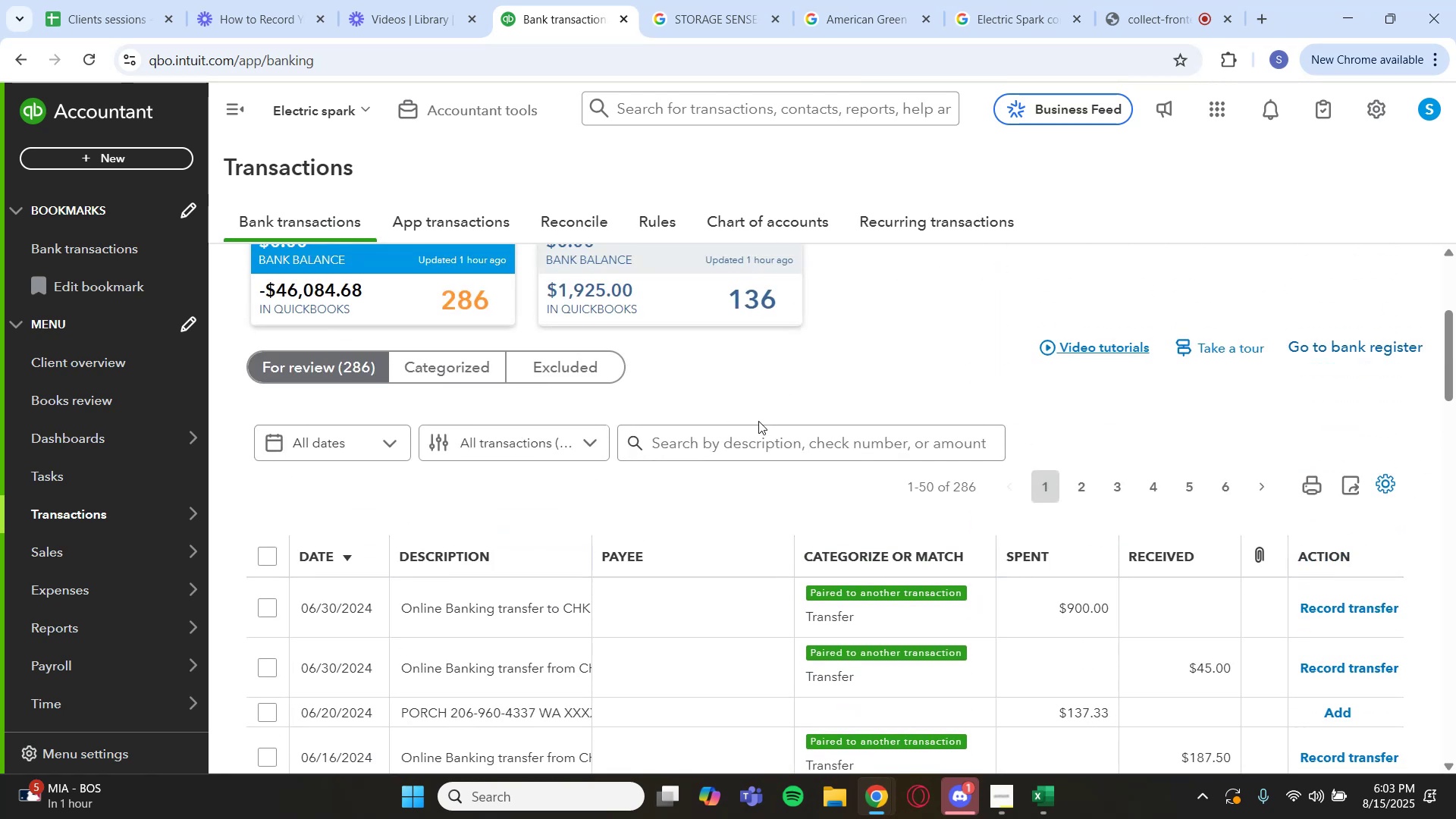 
left_click([756, 430])
 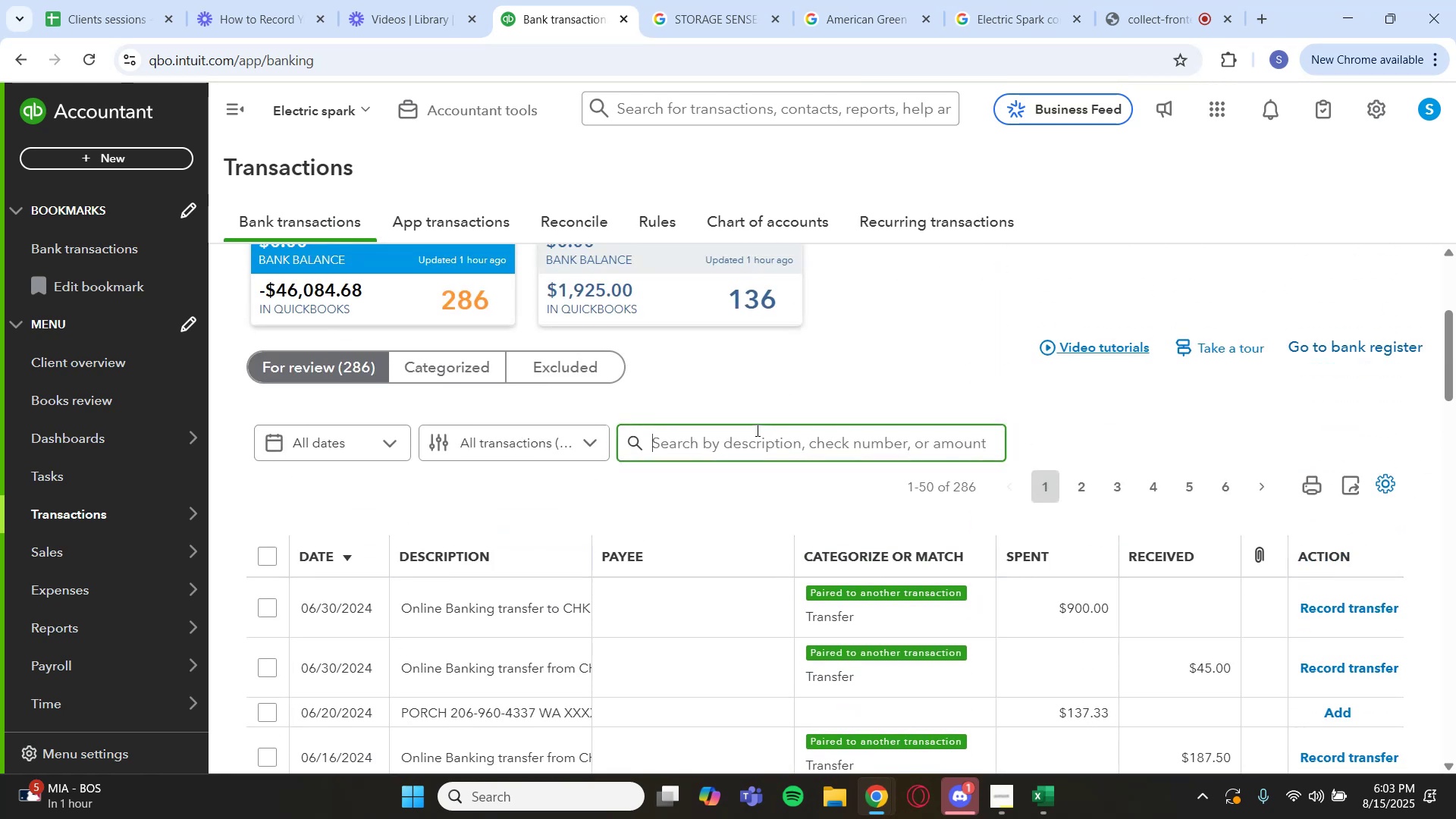 
key(Control+V)
 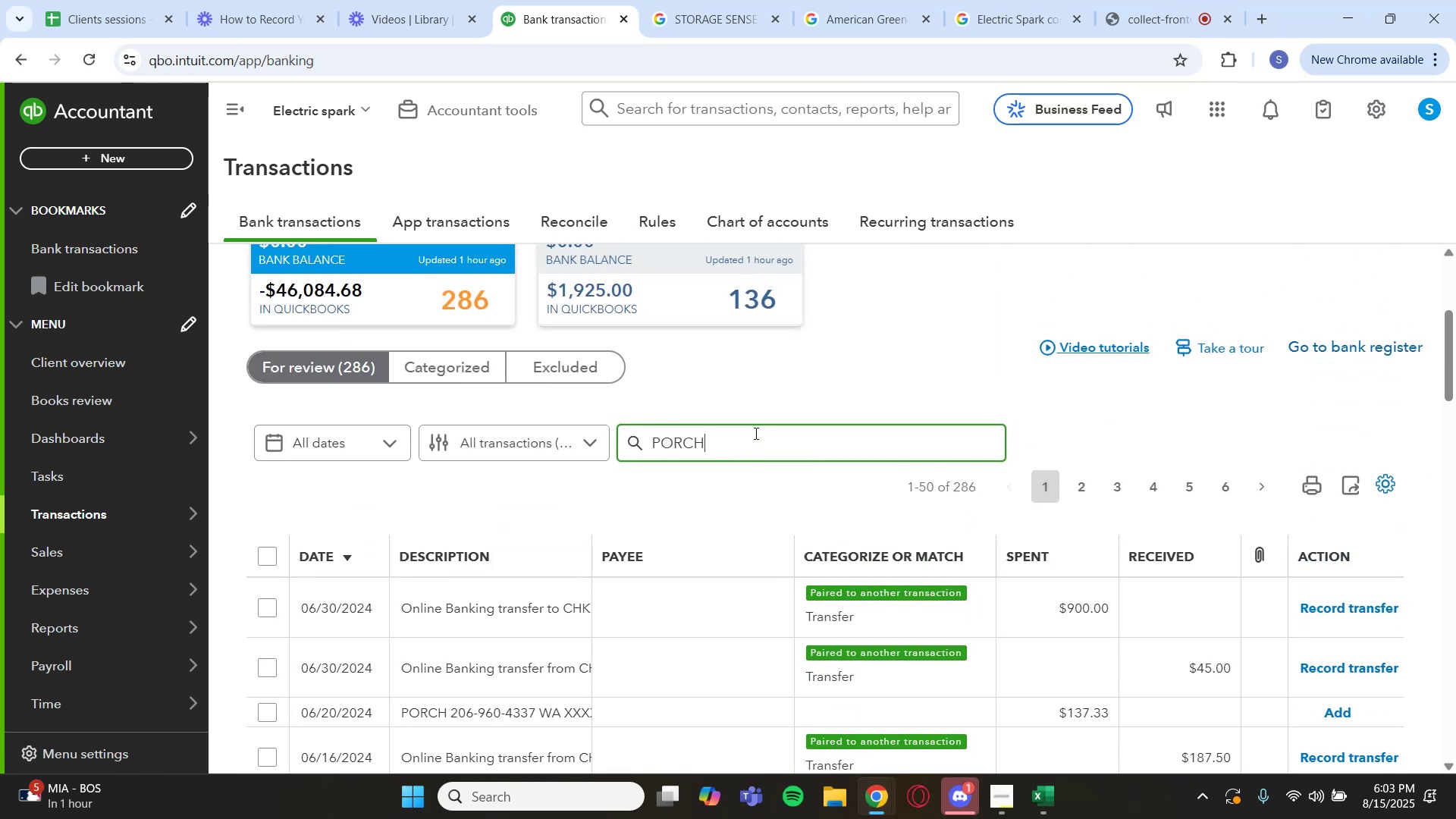 
key(Enter)
 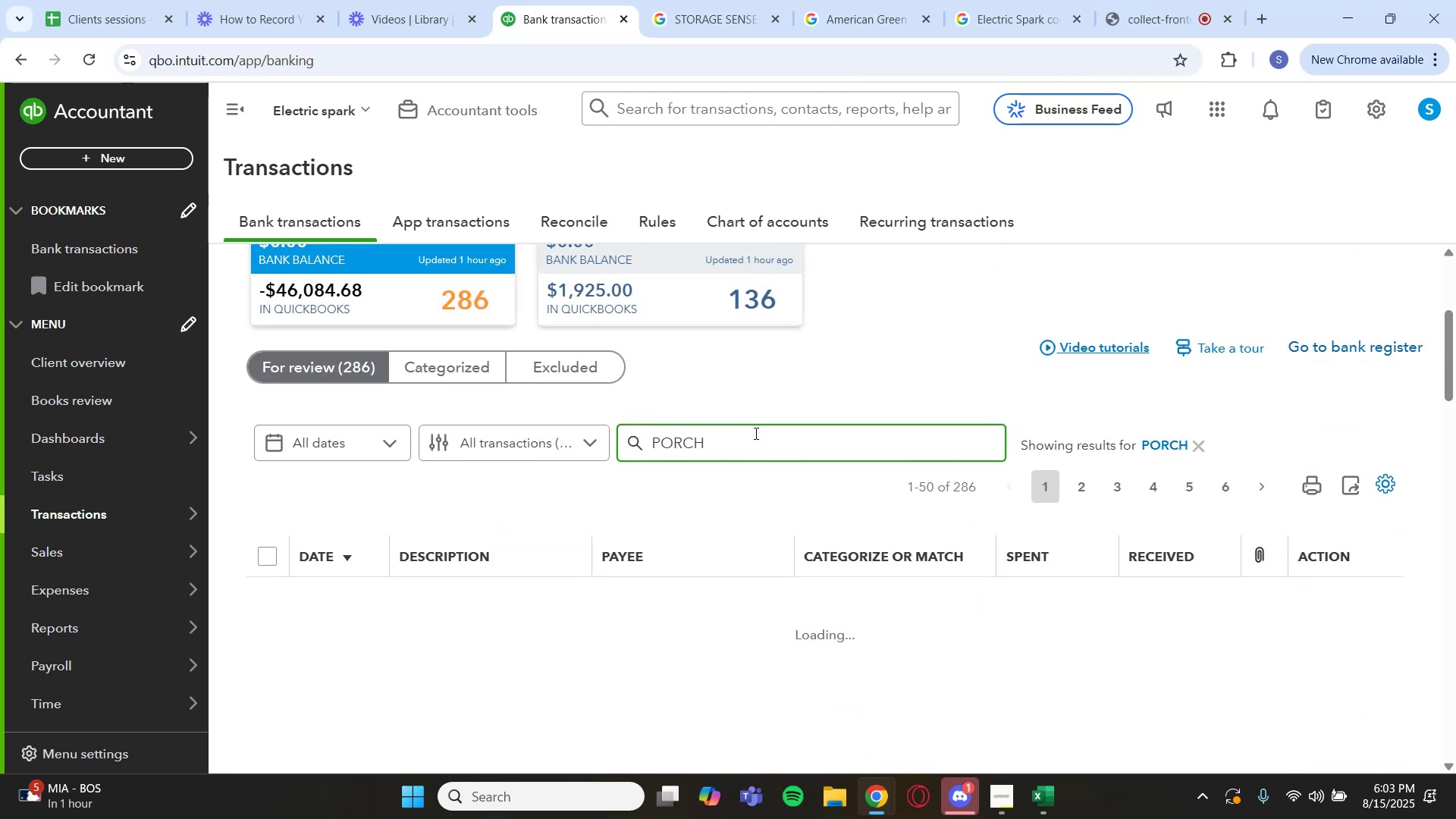 
scroll: coordinate [761, 463], scroll_direction: down, amount: 3.0
 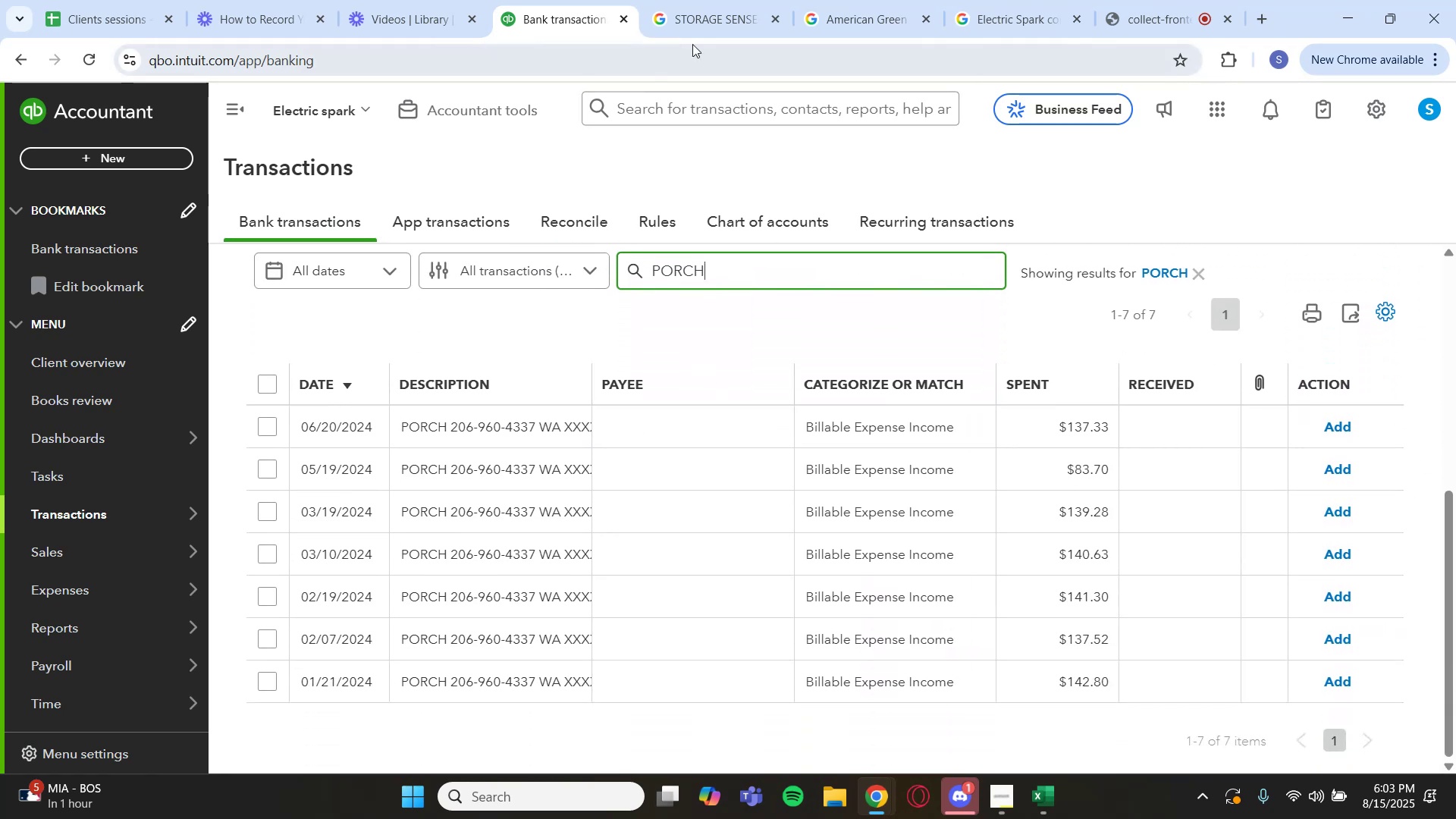 
left_click([706, 19])
 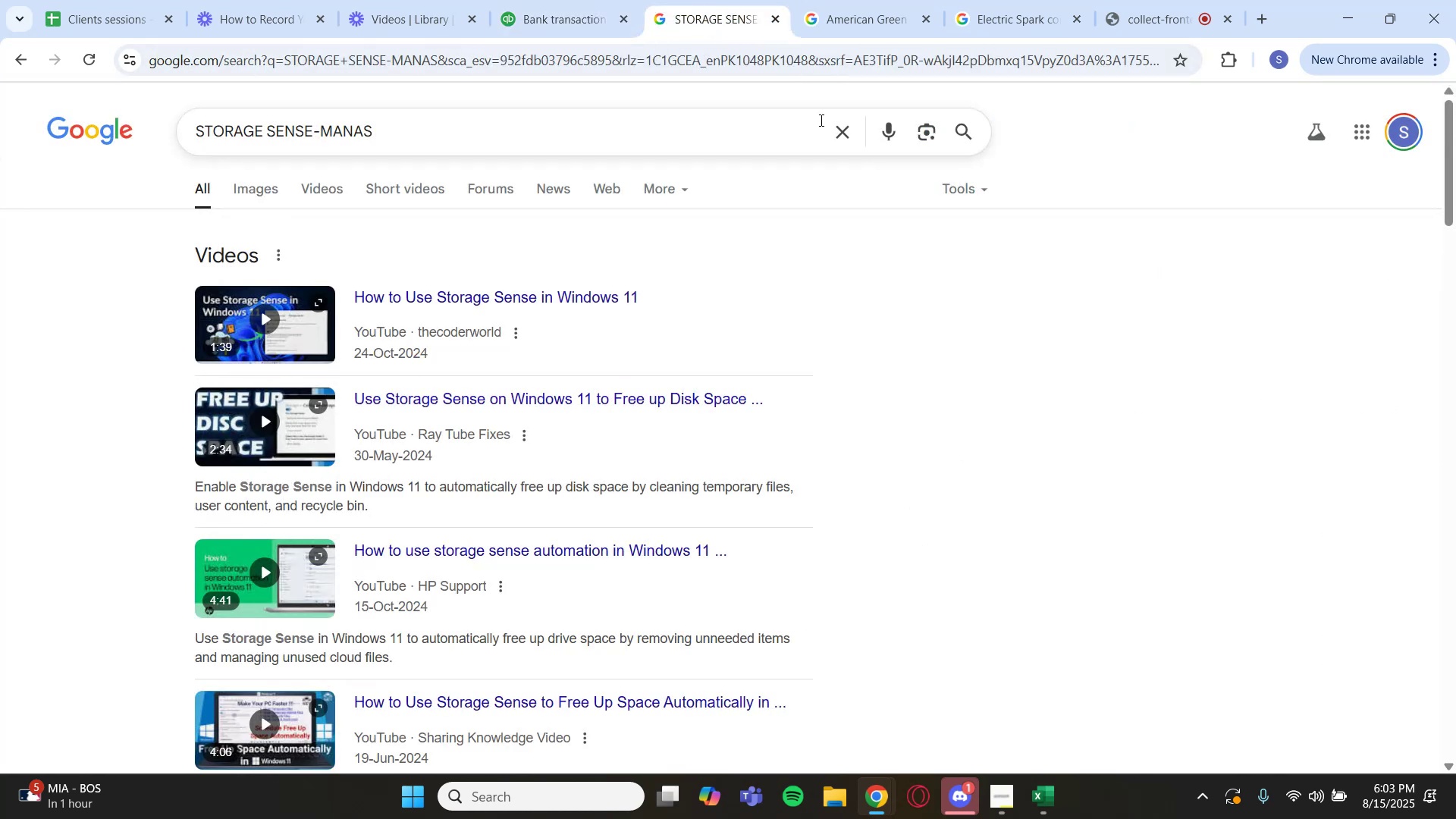 
left_click([833, 130])
 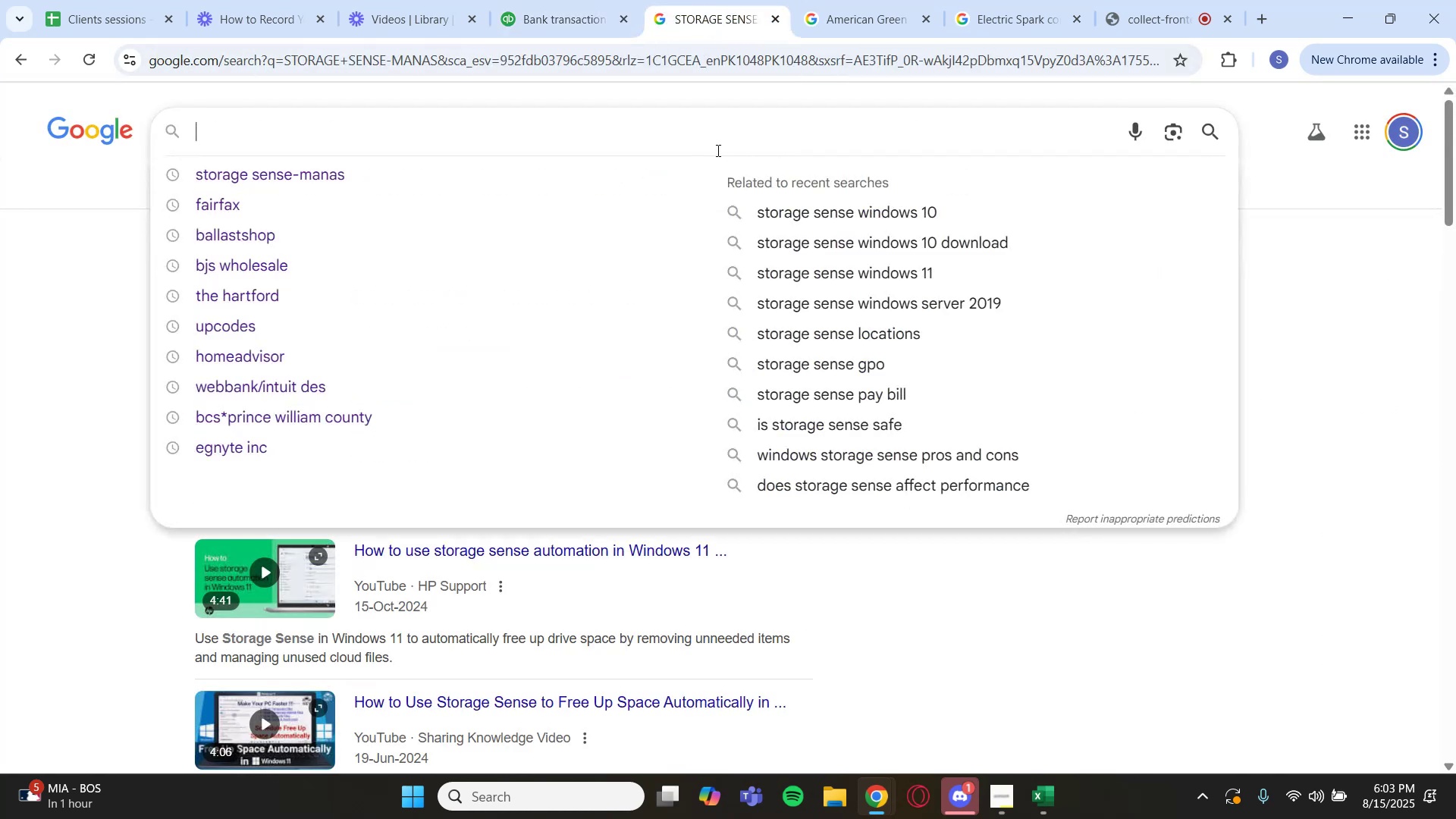 
key(Control+V)
 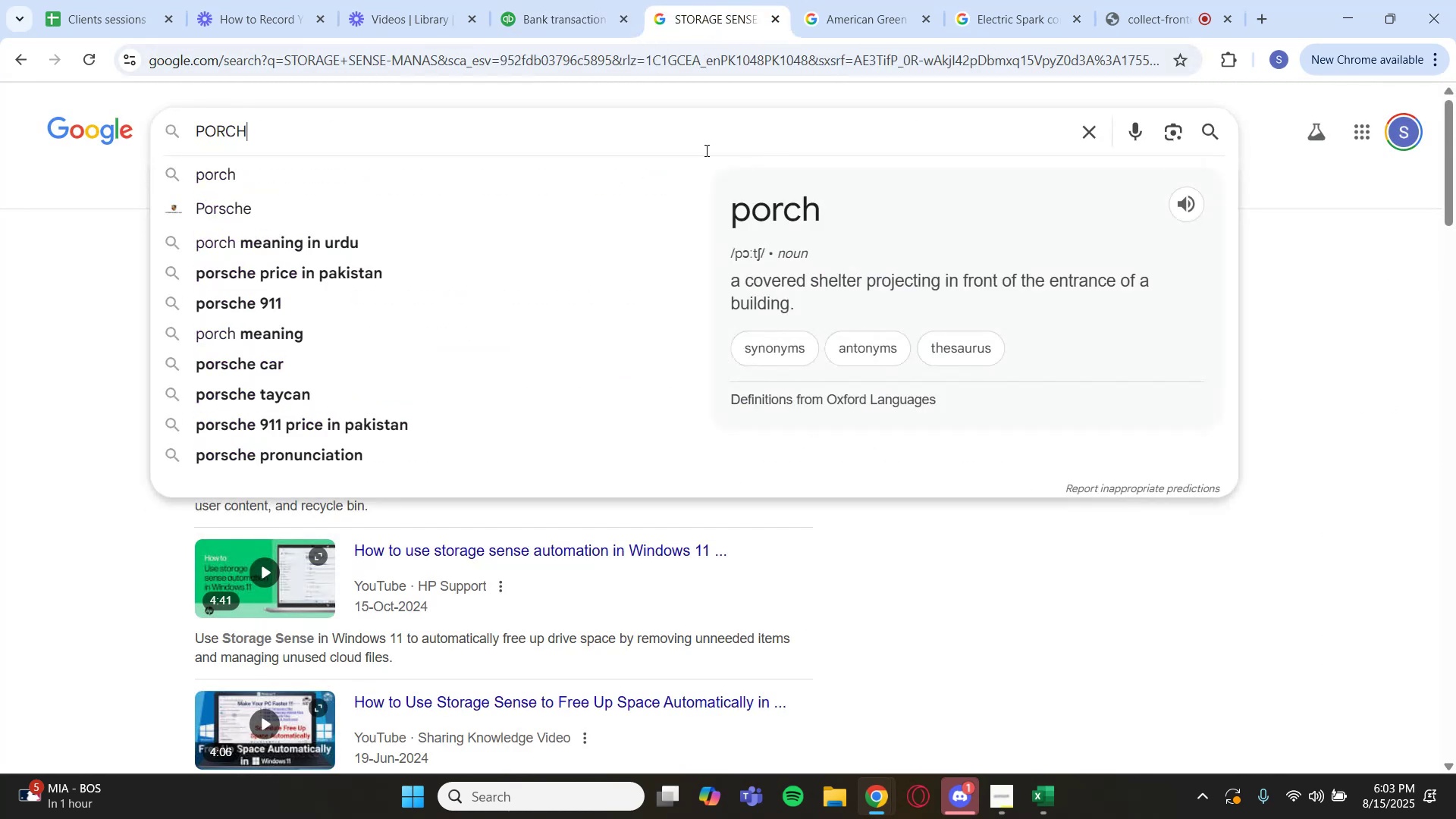 
key(Enter)
 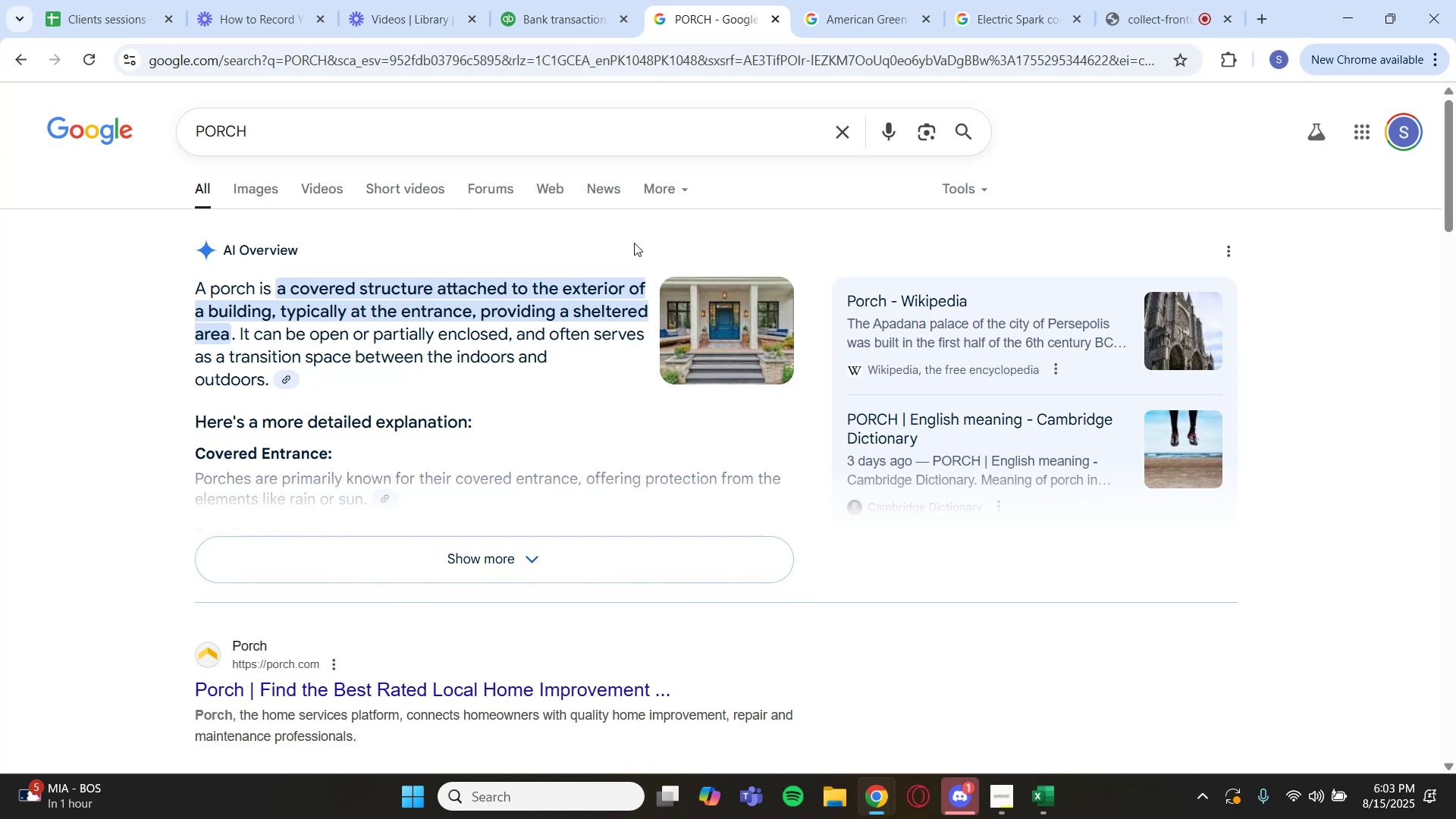 
wait(13.43)
 